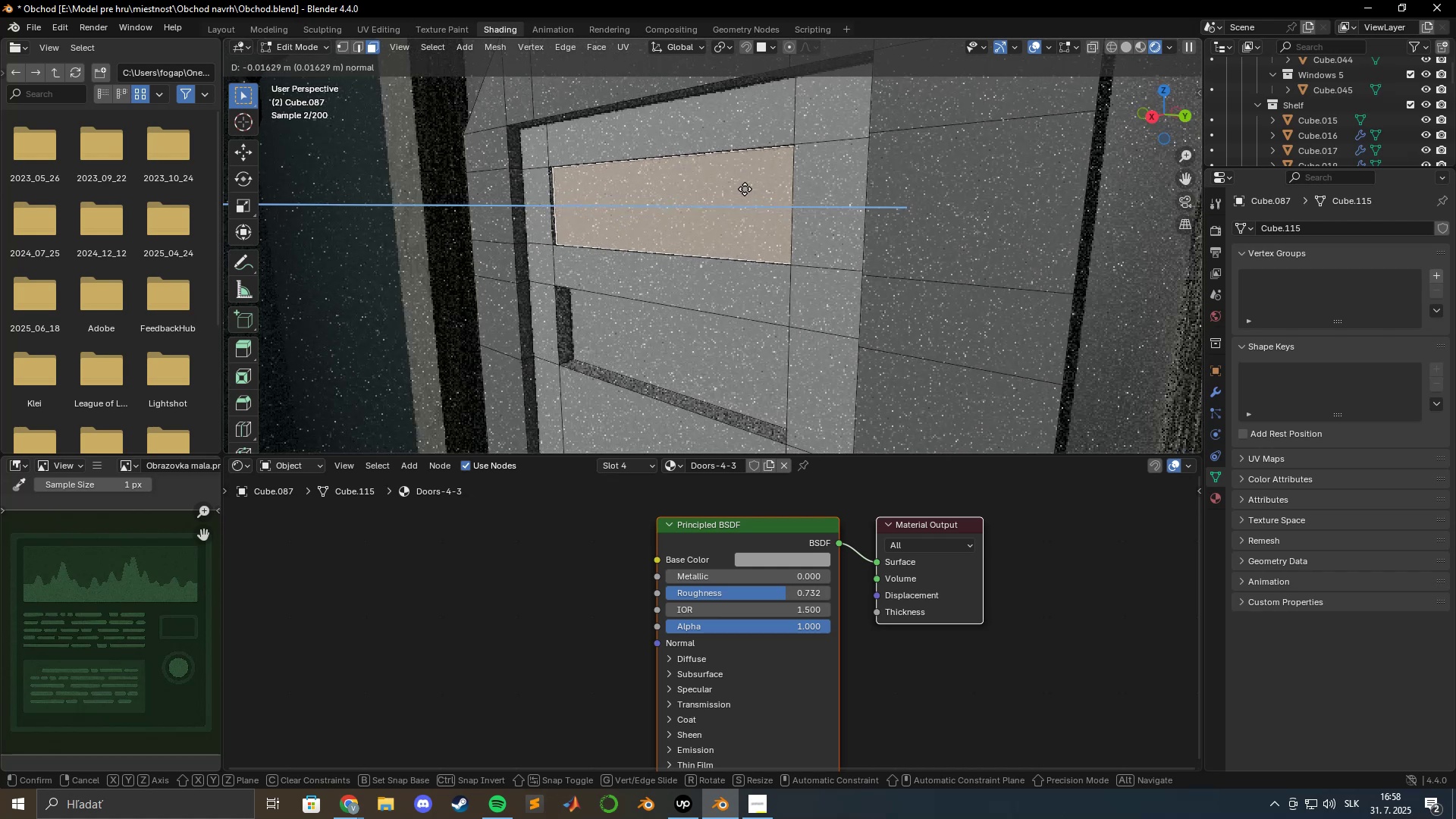 
hold_key(key=ShiftLeft, duration=1.52)
 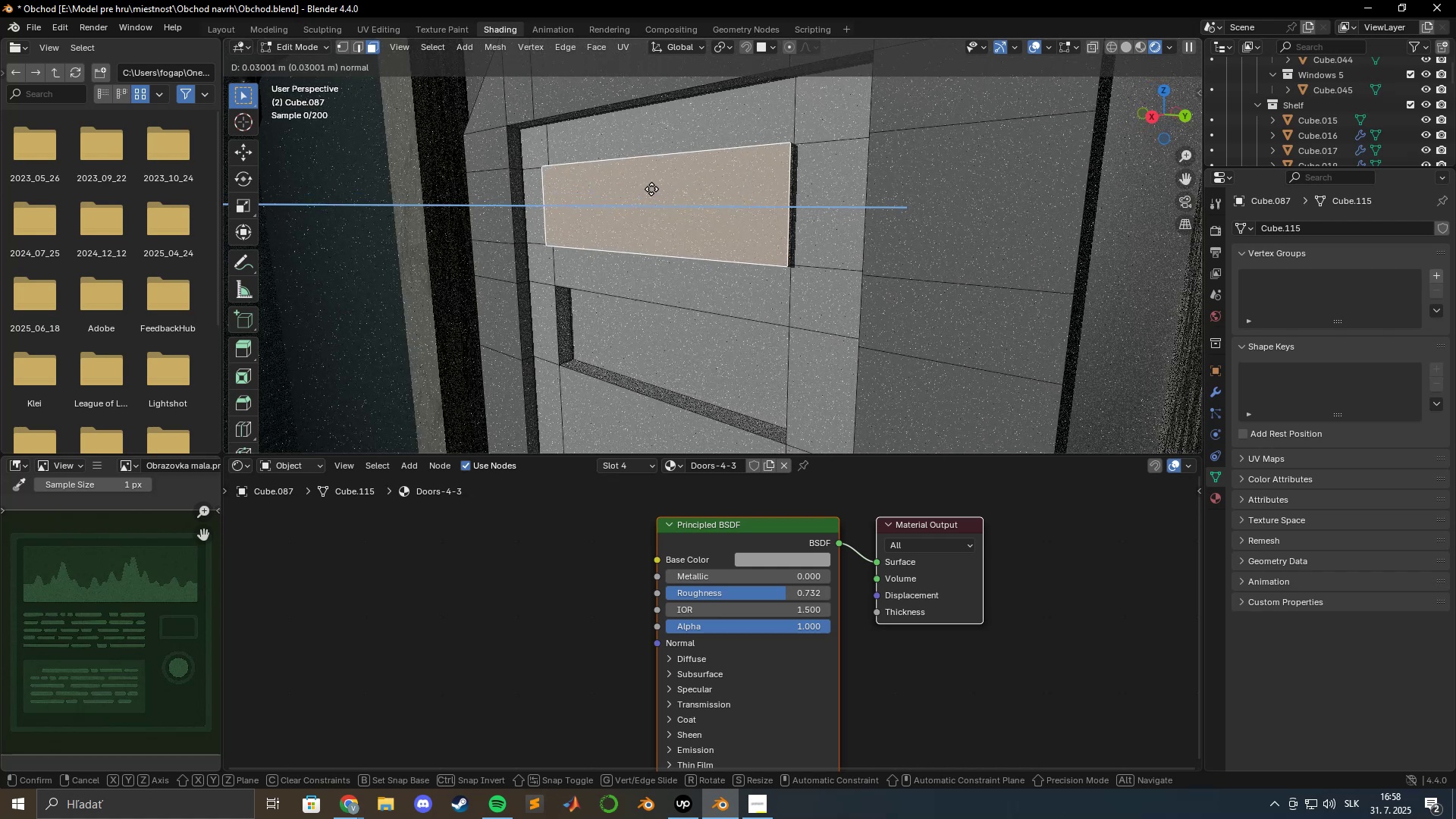 
hold_key(key=ShiftLeft, duration=1.27)
 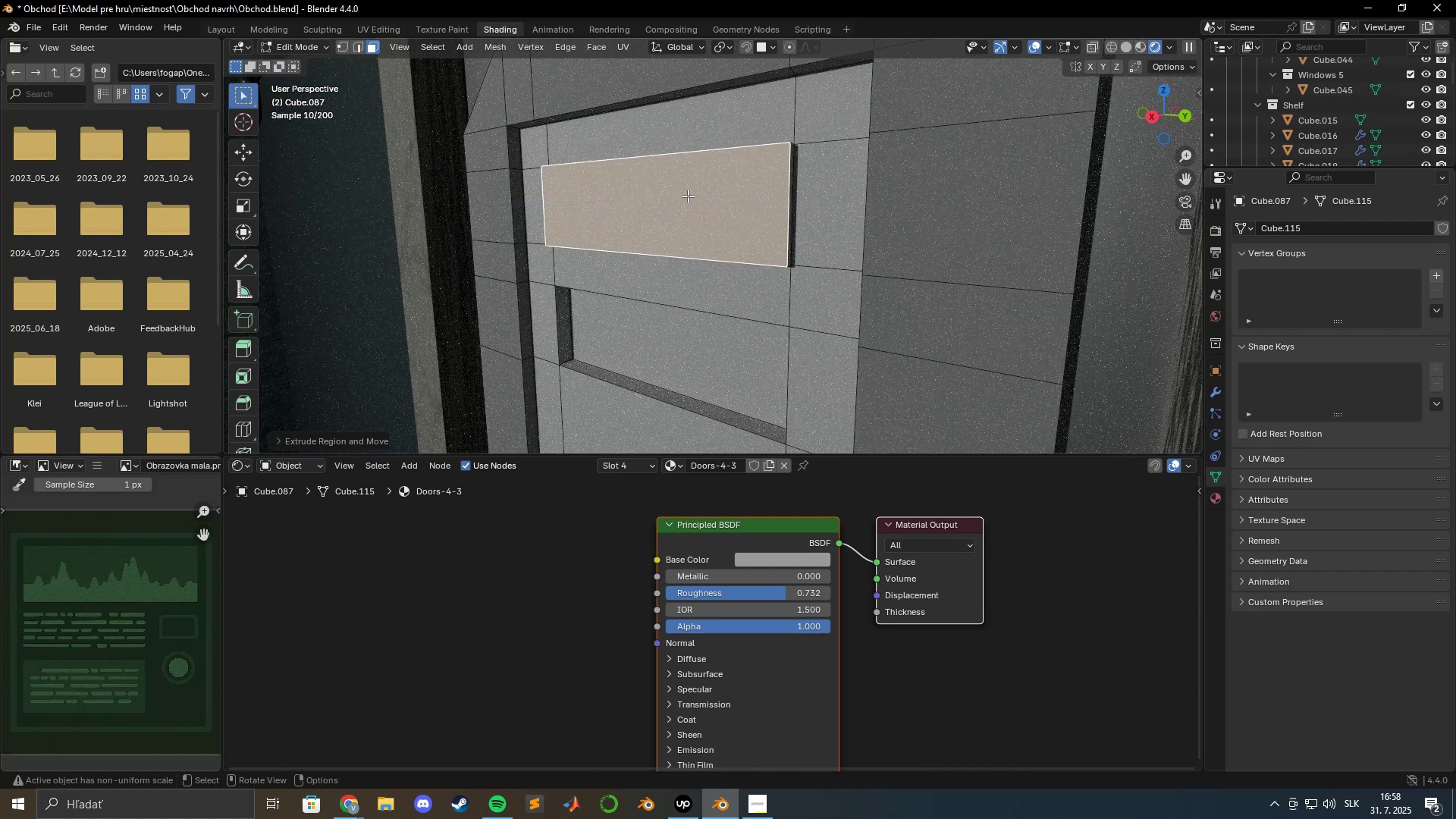 
key(Tab)
 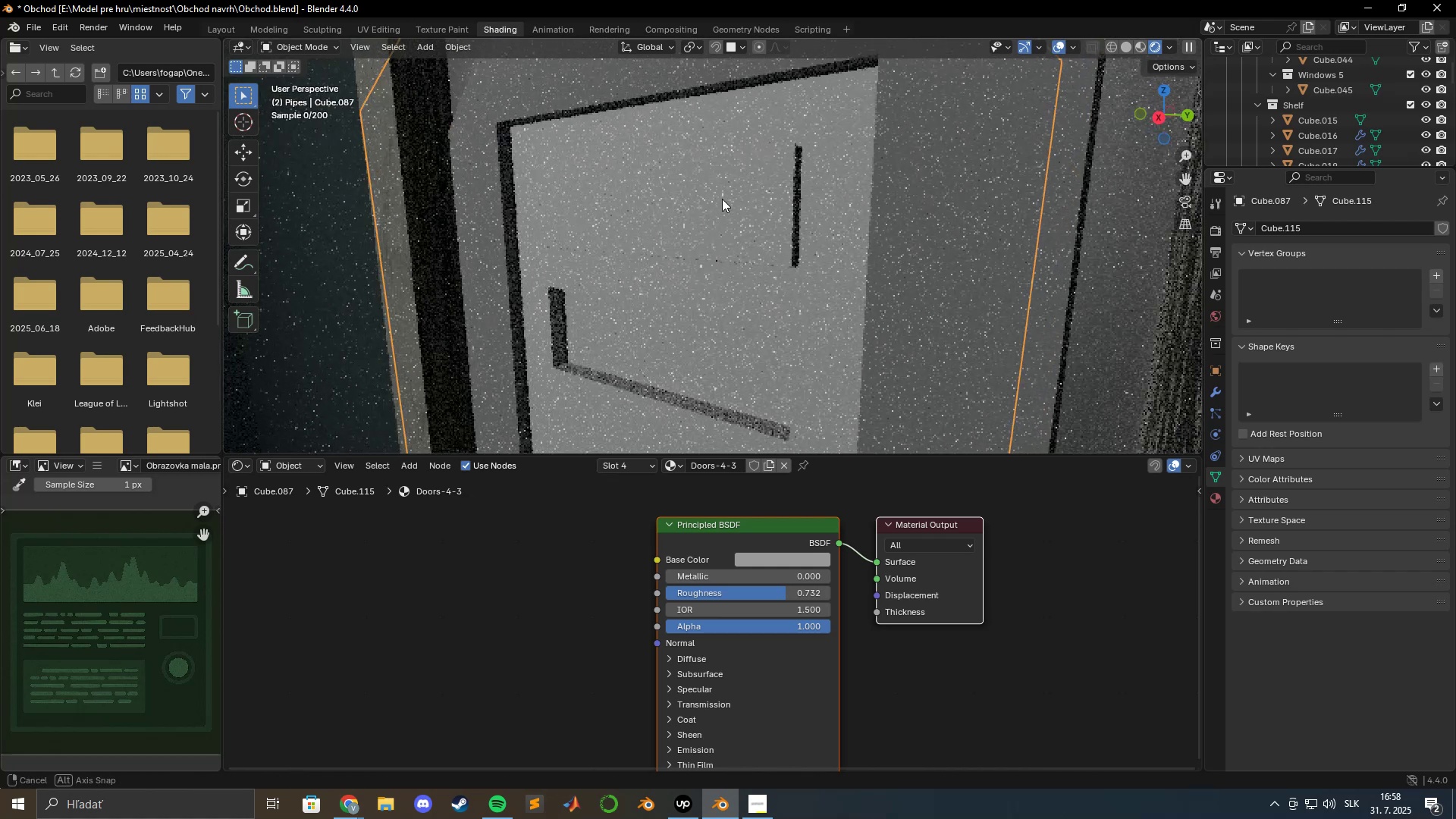 
scroll: coordinate [723, 234], scroll_direction: down, amount: 11.0
 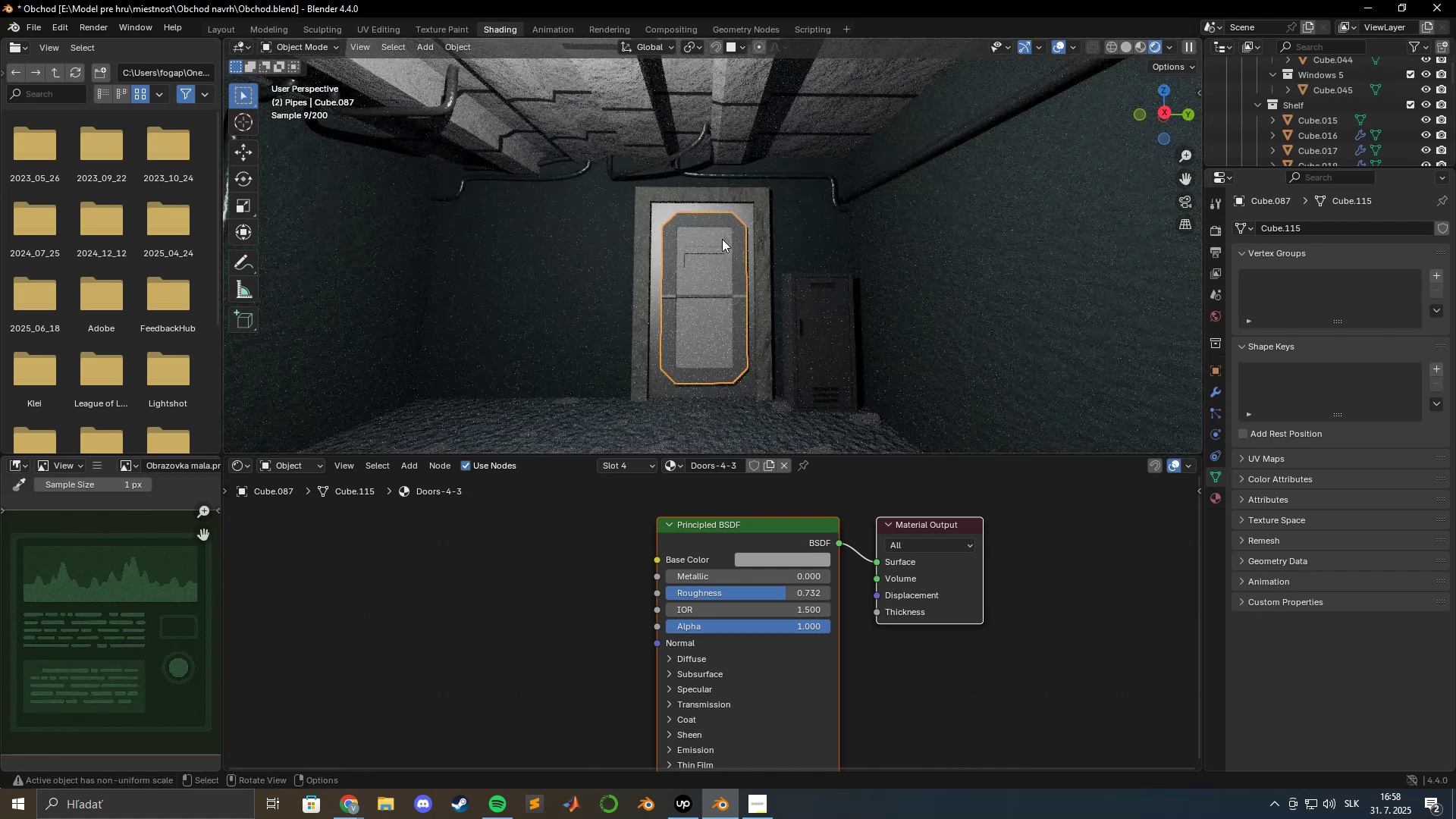 
hold_key(key=ShiftLeft, duration=0.62)
 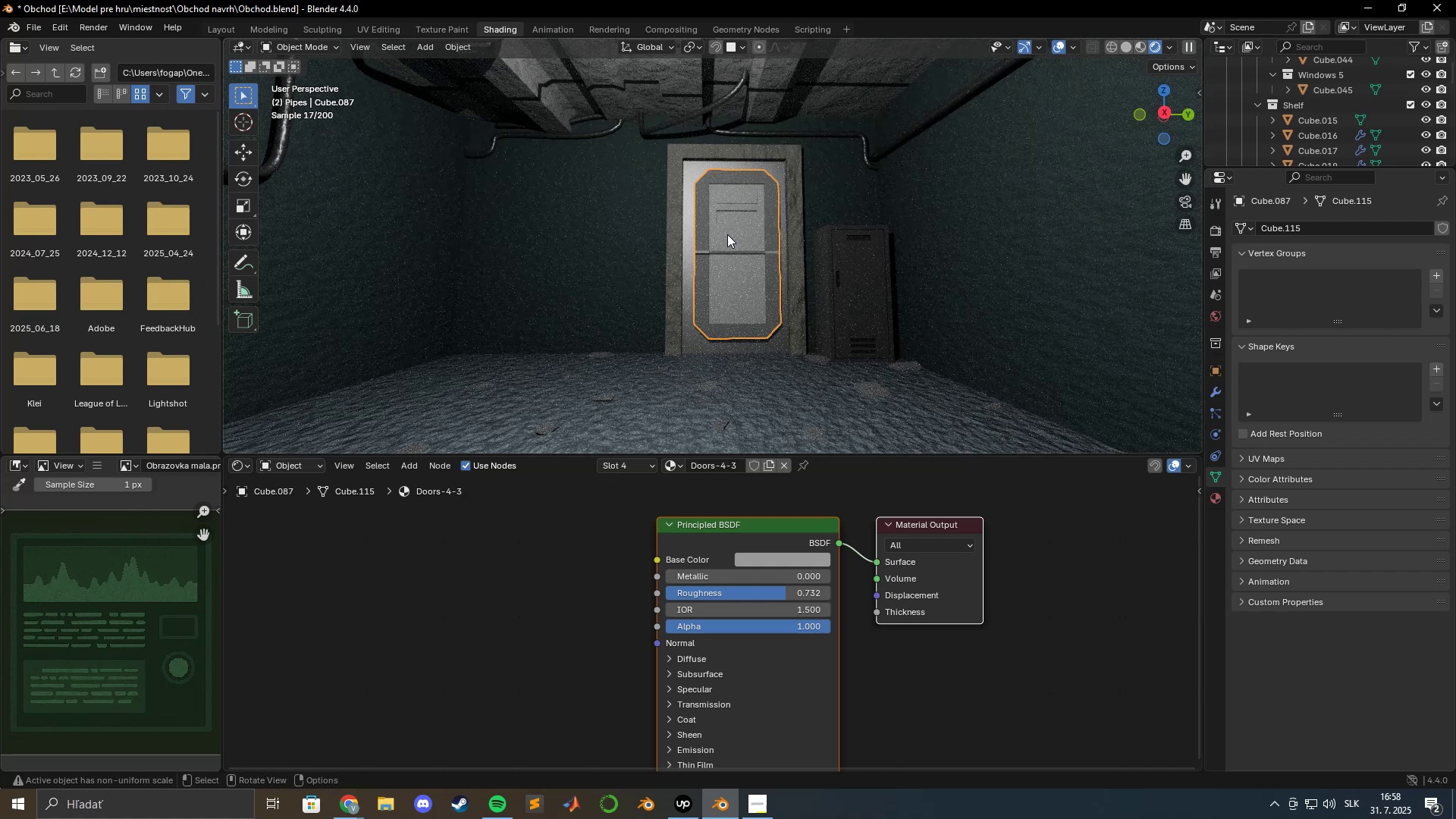 
key(Shift+A)
 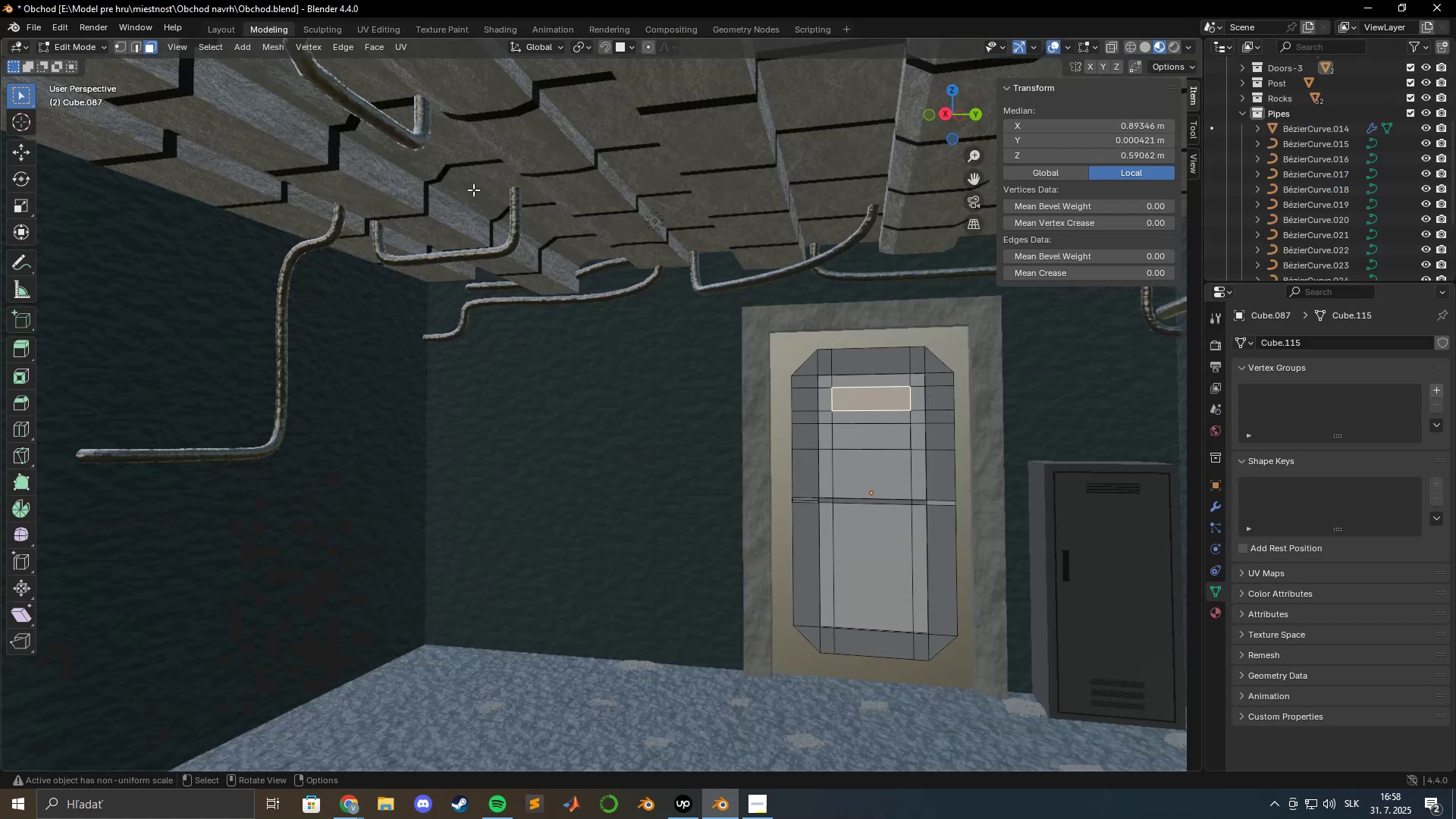 
key(Tab)
 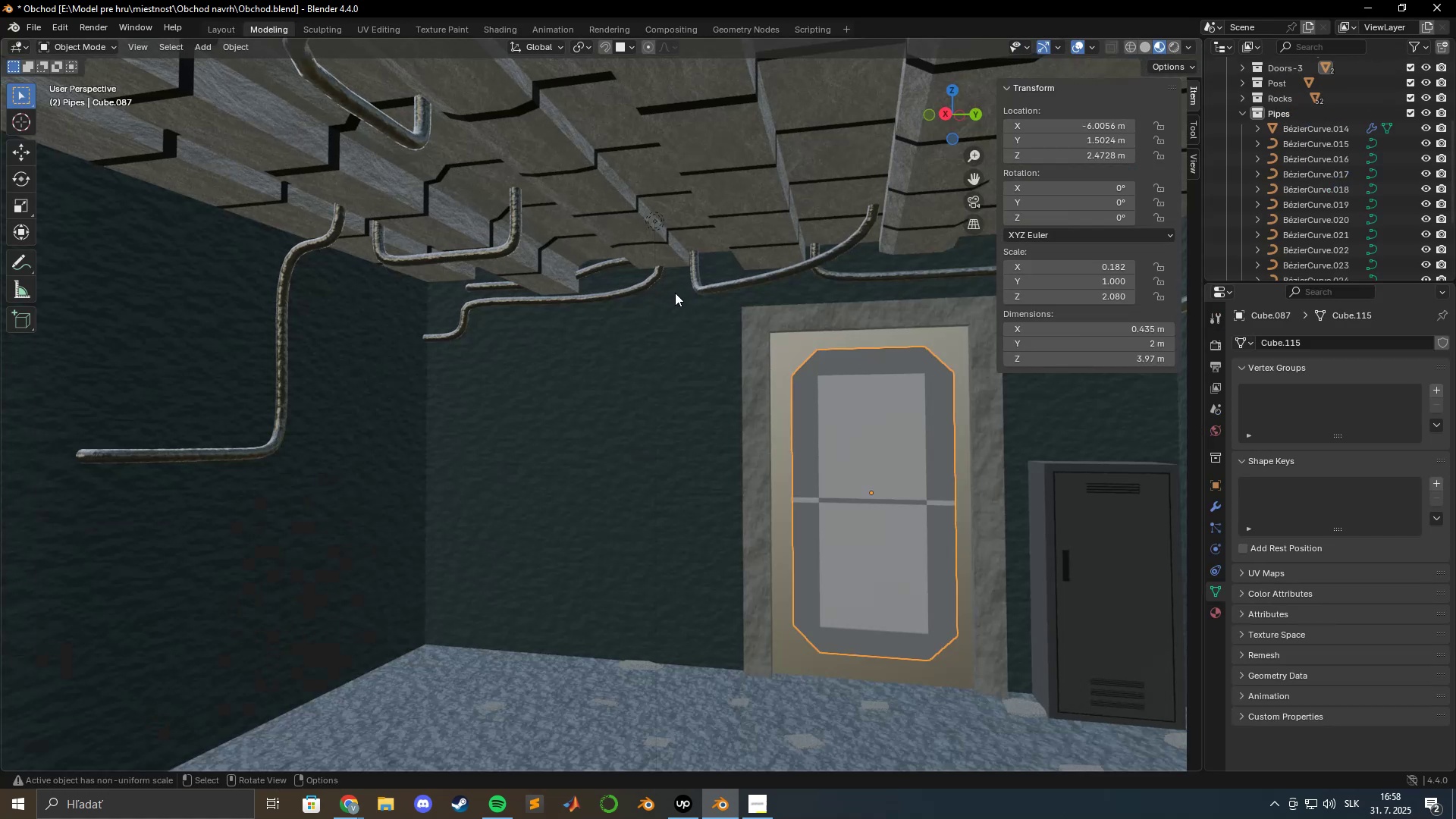 
hold_key(key=ShiftLeft, duration=0.56)
 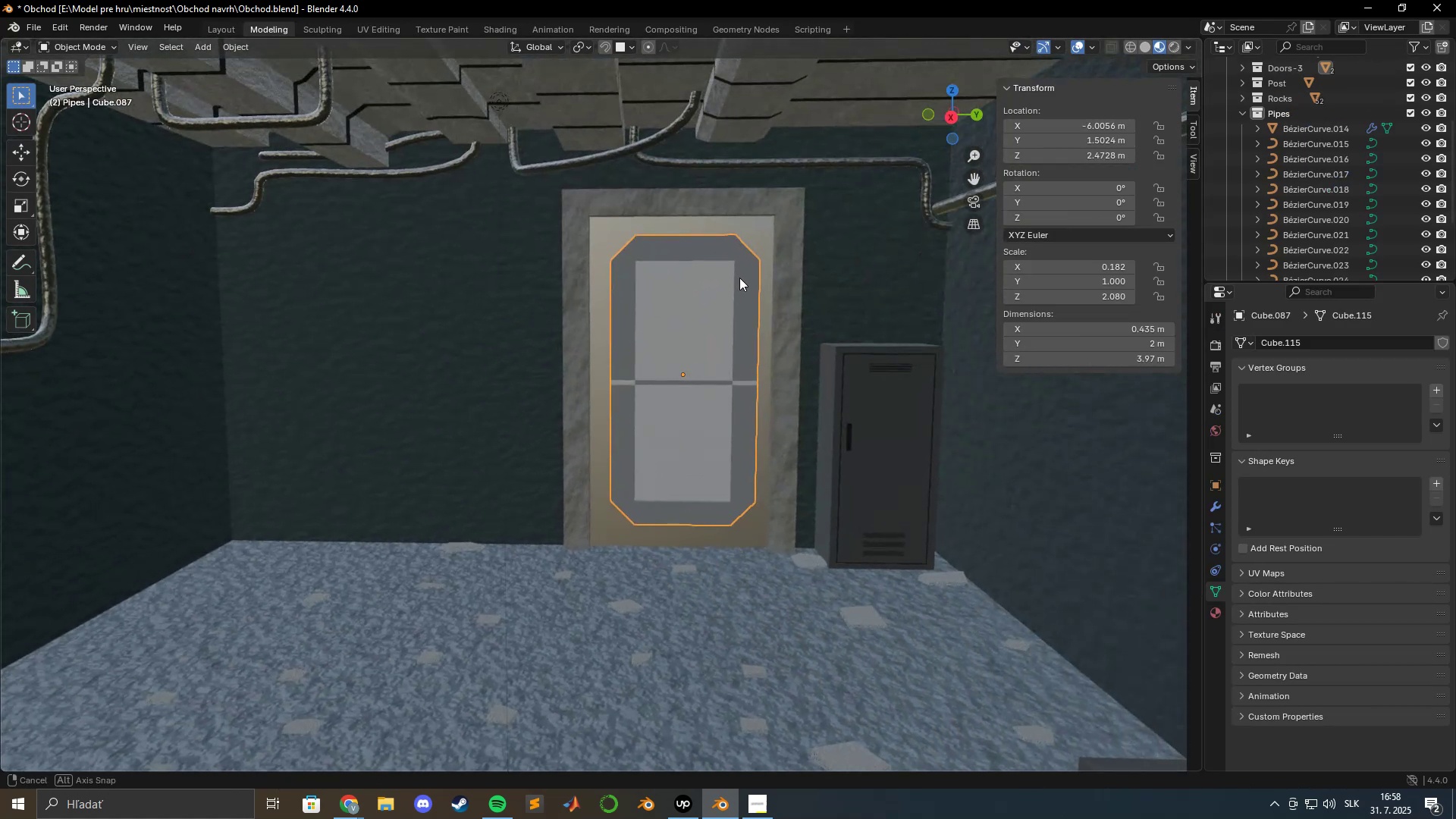 
left_click([703, 303])
 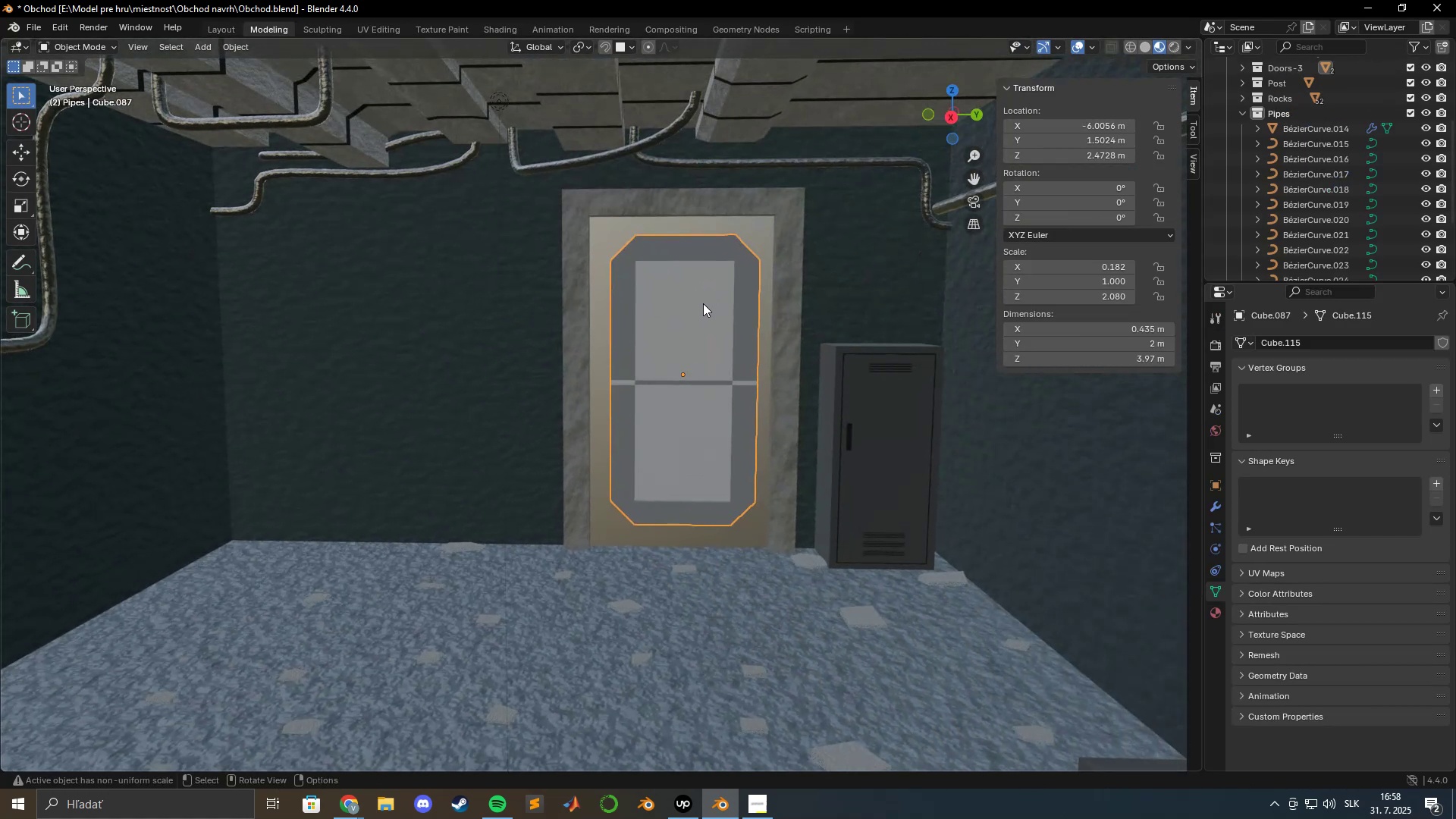 
key(NumpadDecimal)
 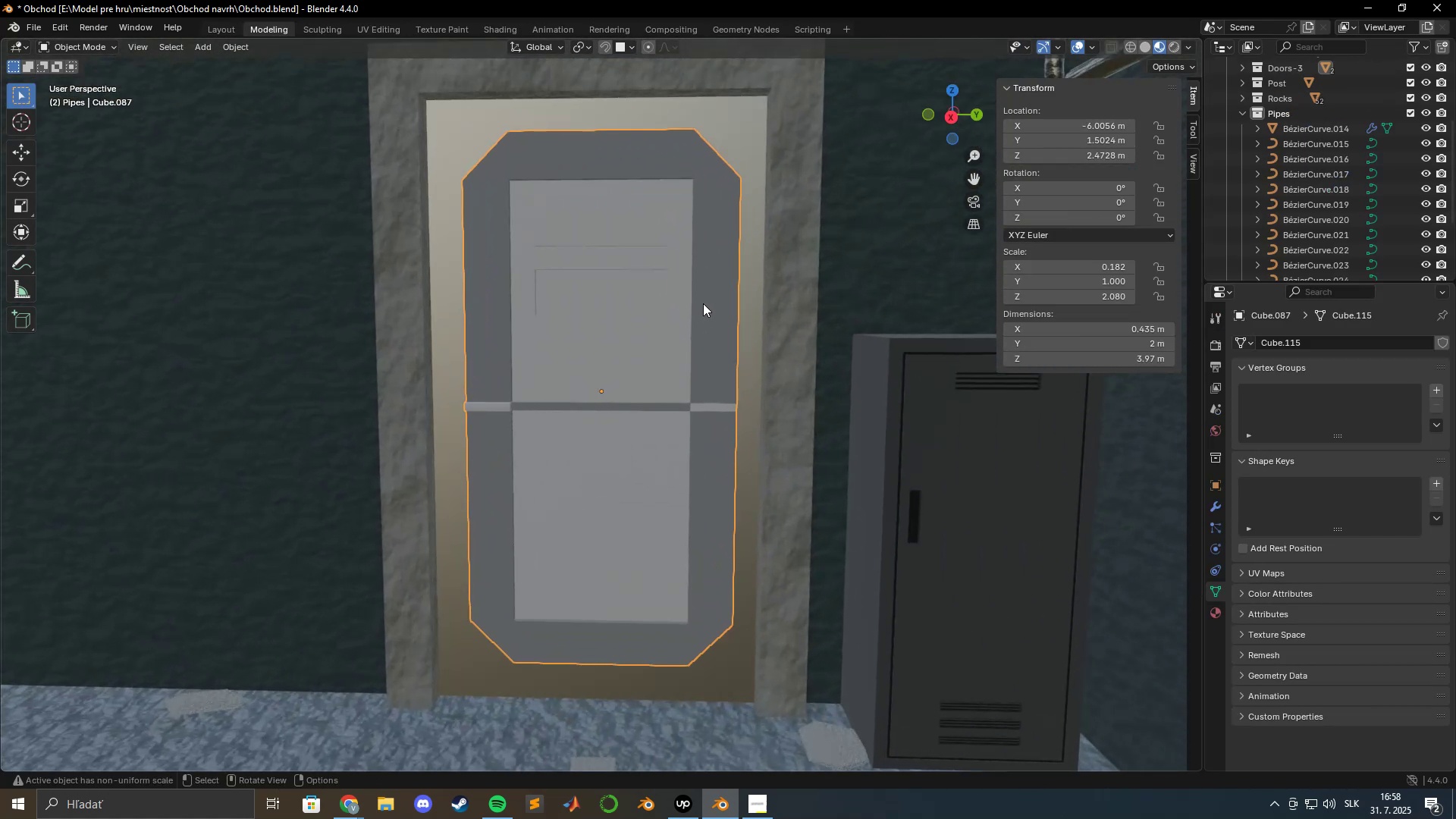 
key(Tab)
 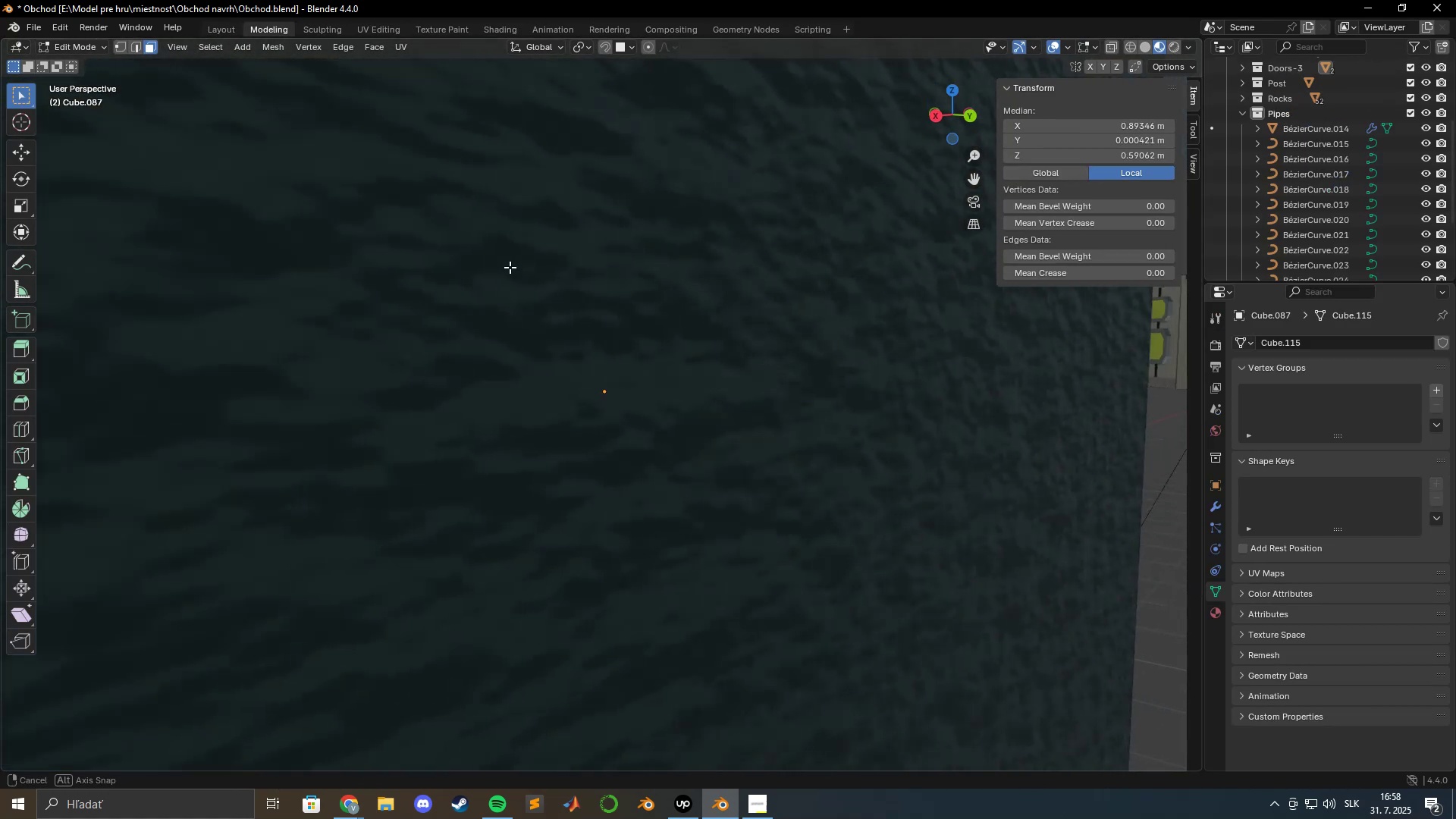 
scroll: coordinate [557, 280], scroll_direction: up, amount: 5.0
 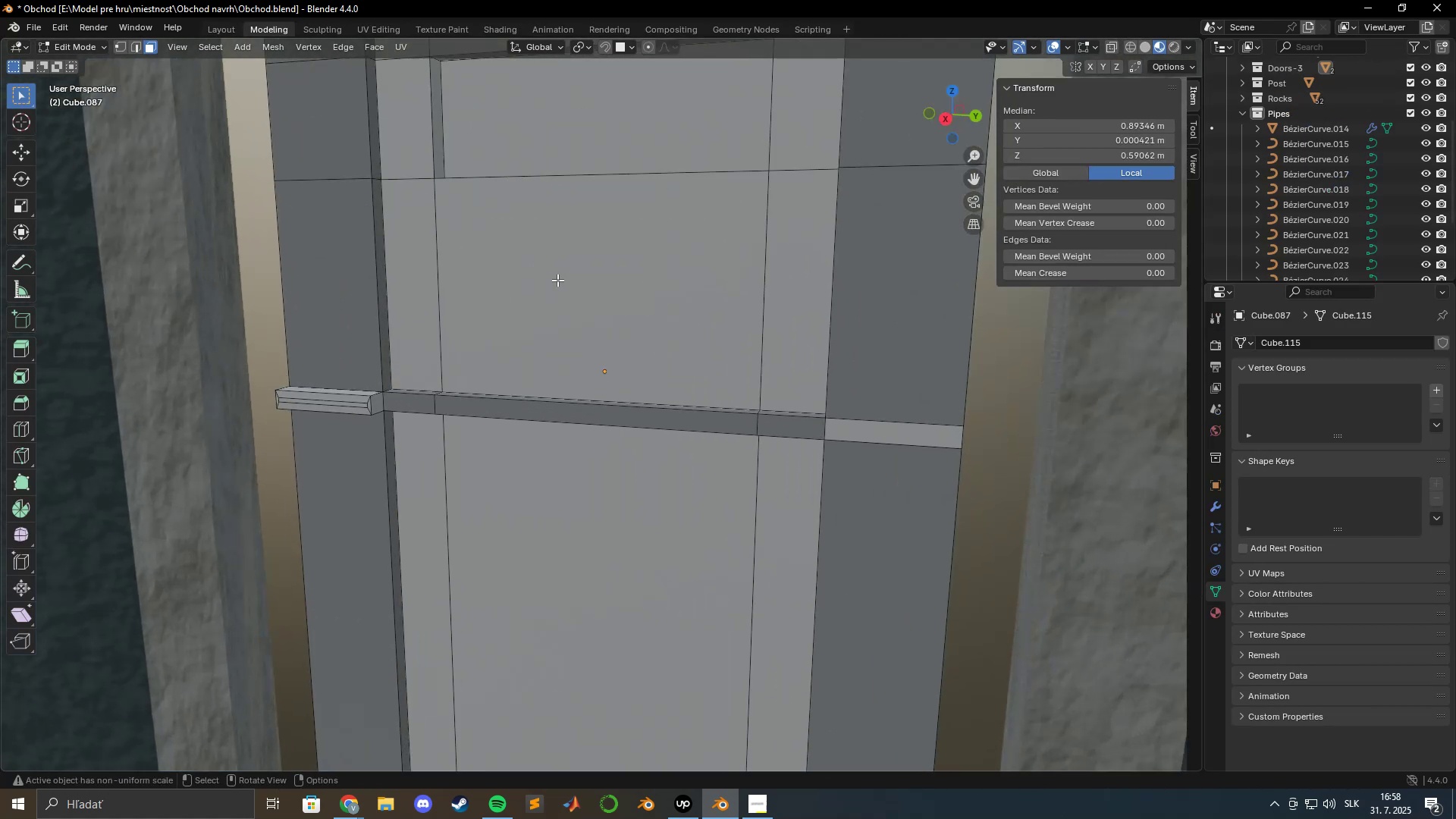 
hold_key(key=ShiftLeft, duration=0.97)
 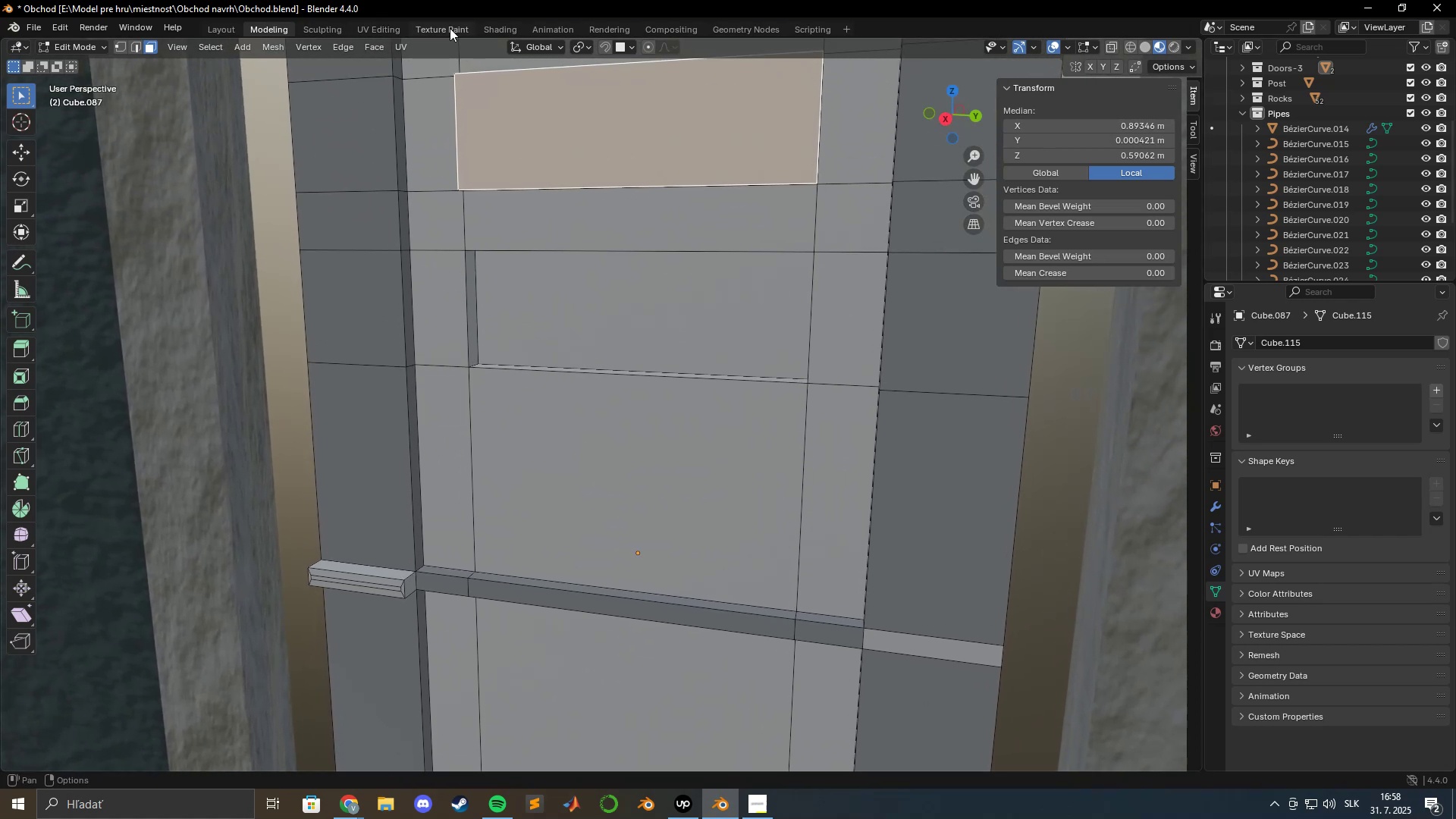 
left_click([496, 30])
 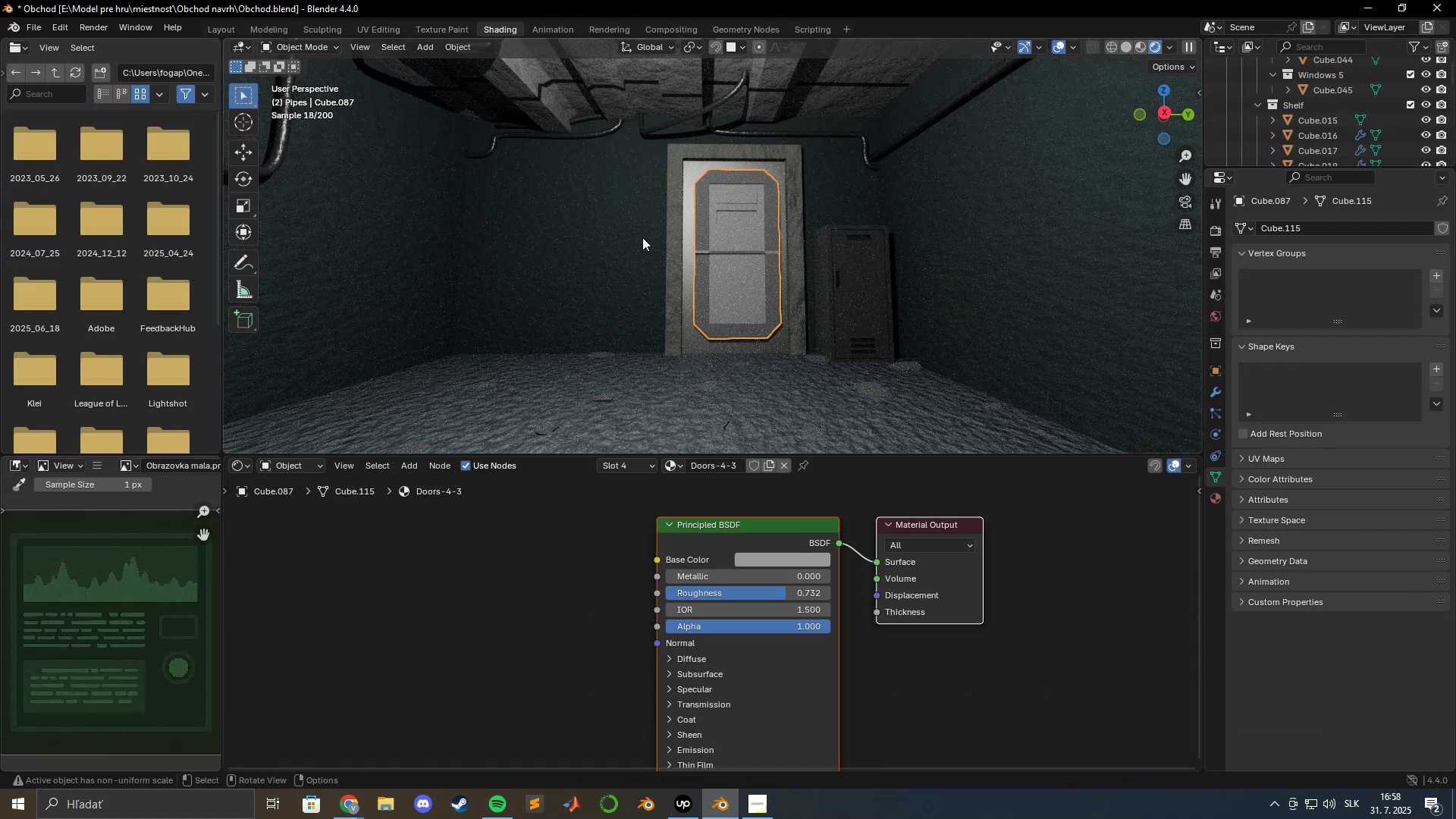 
key(NumpadDecimal)
 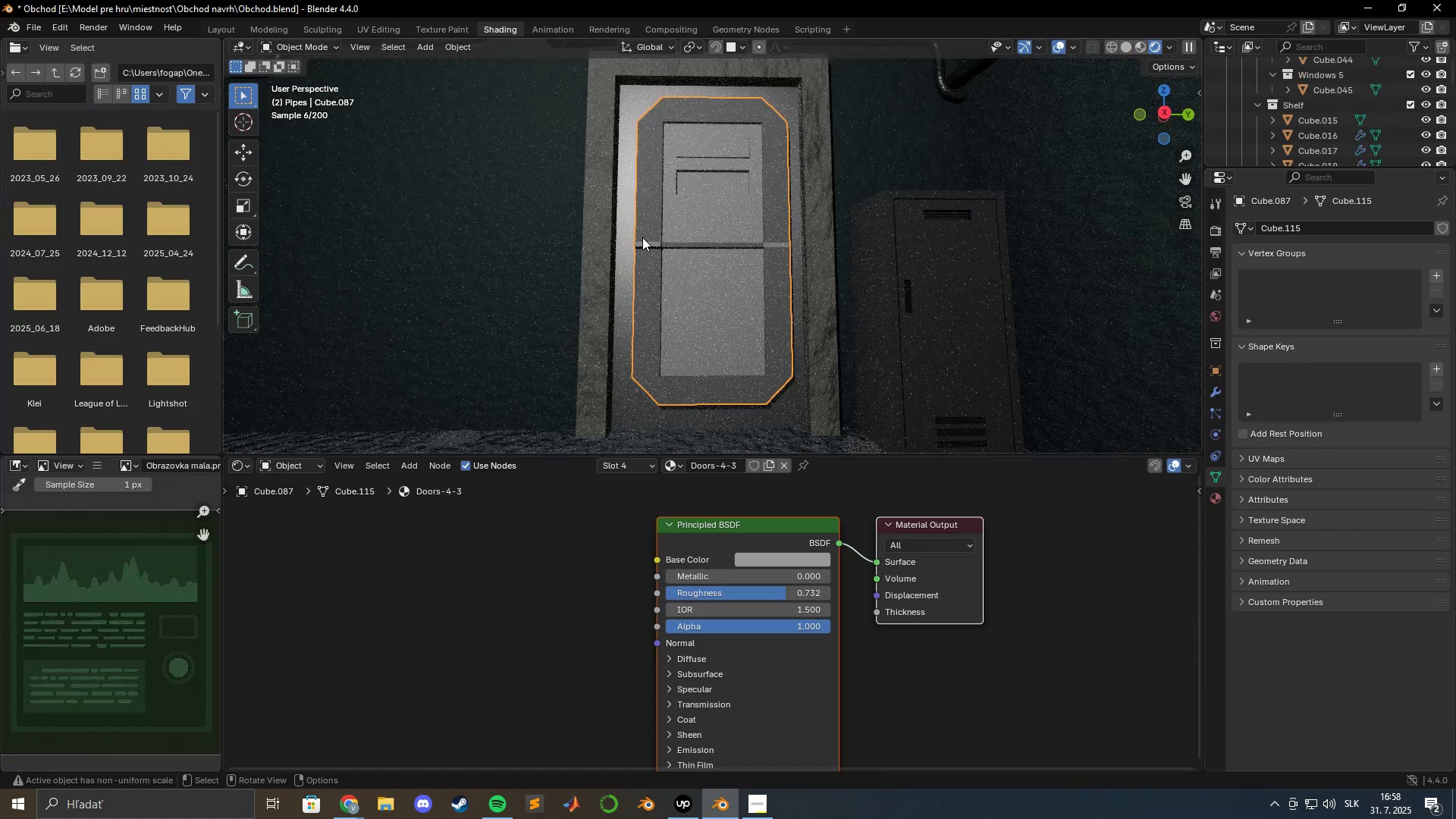 
key(Tab)
 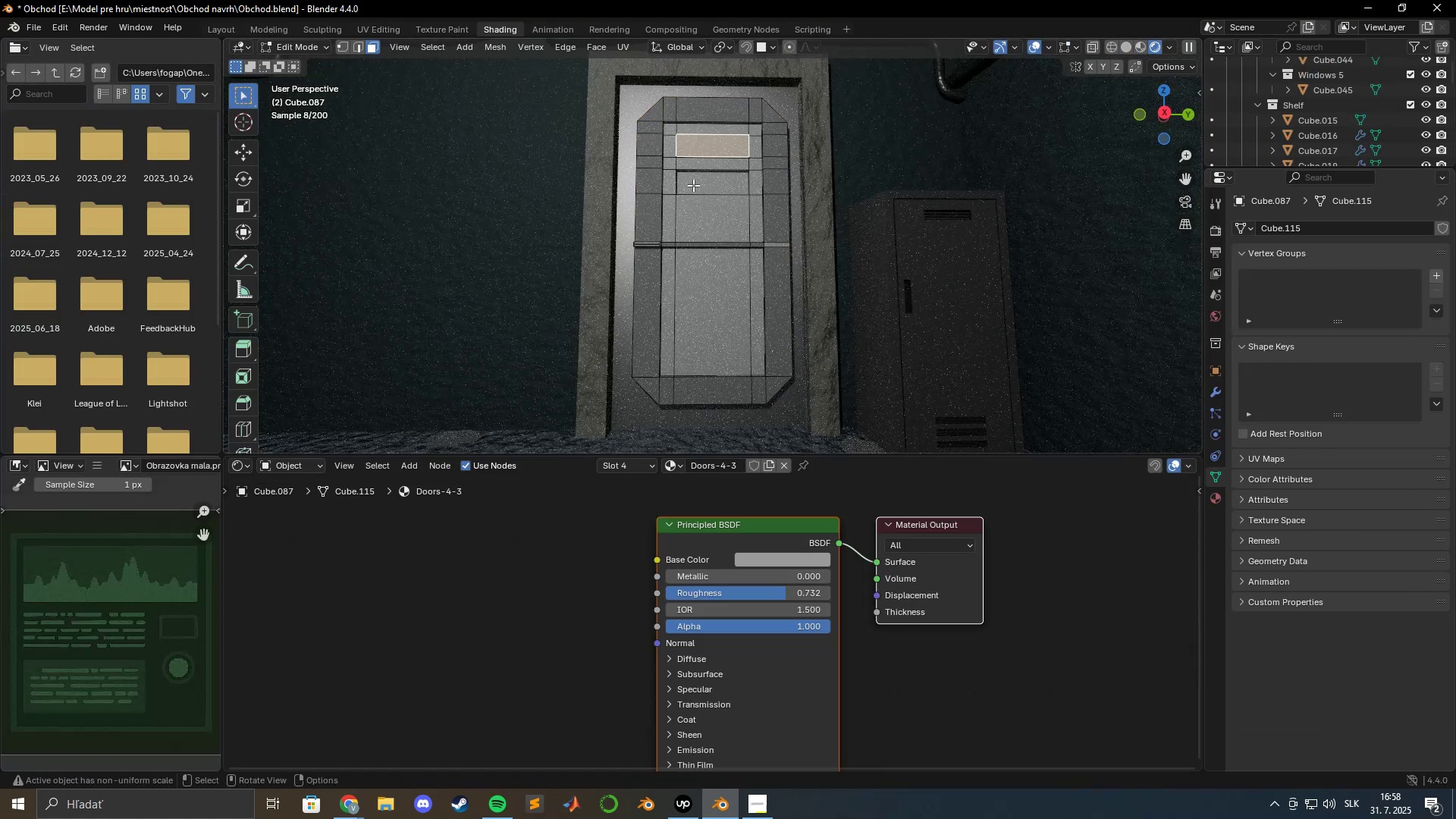 
left_click([693, 180])
 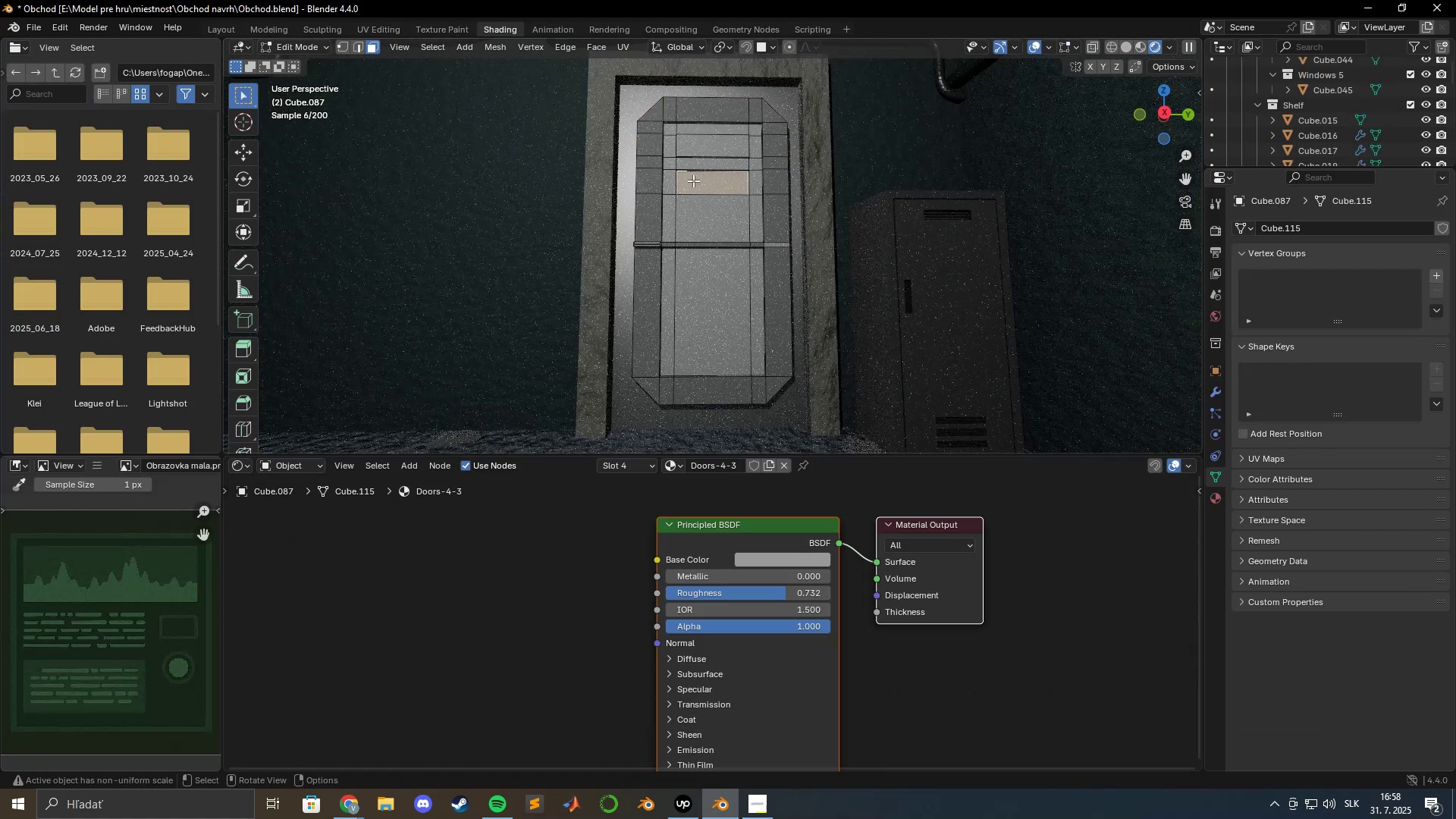 
key(NumpadDecimal)
 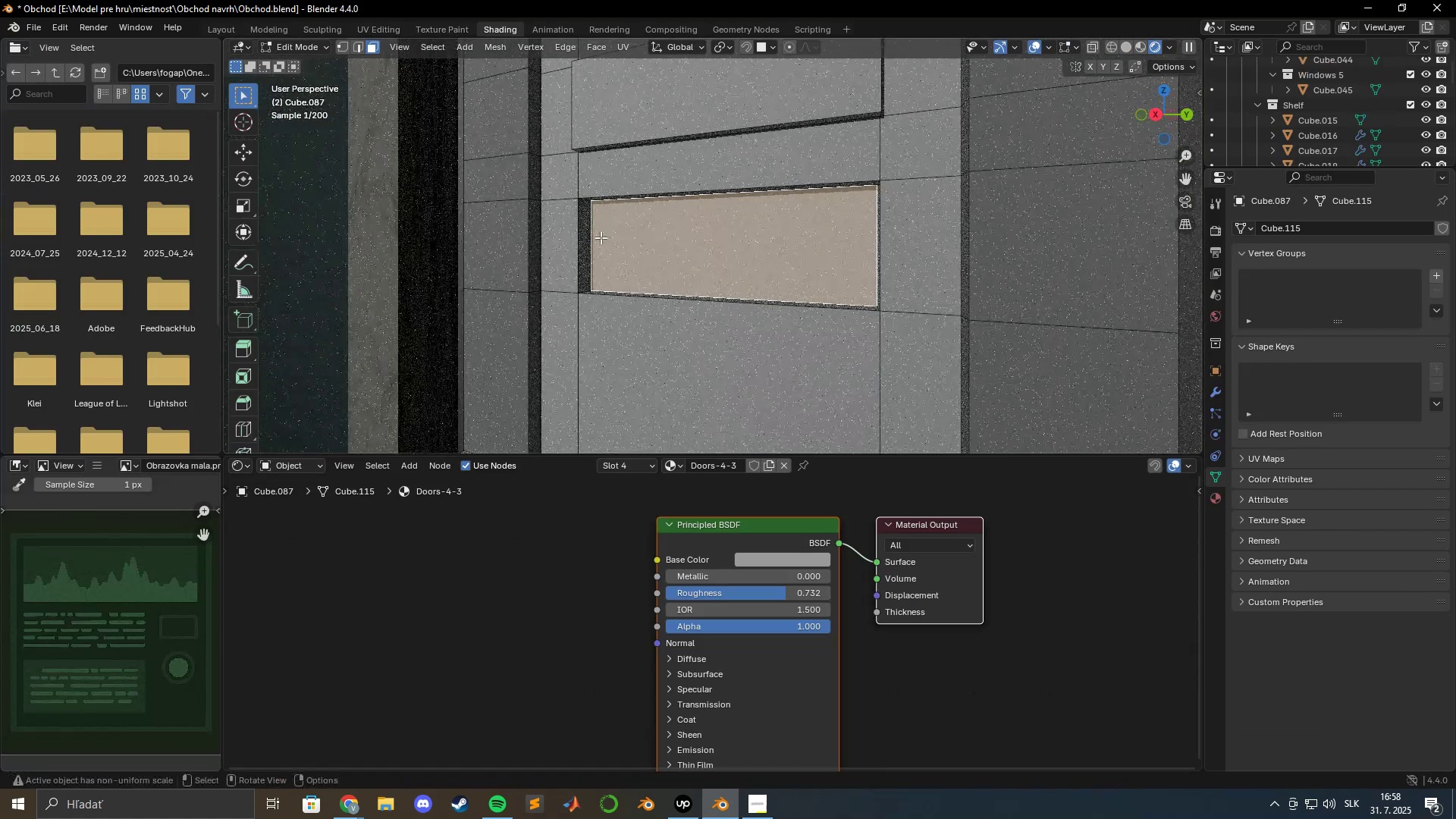 
left_click([585, 254])
 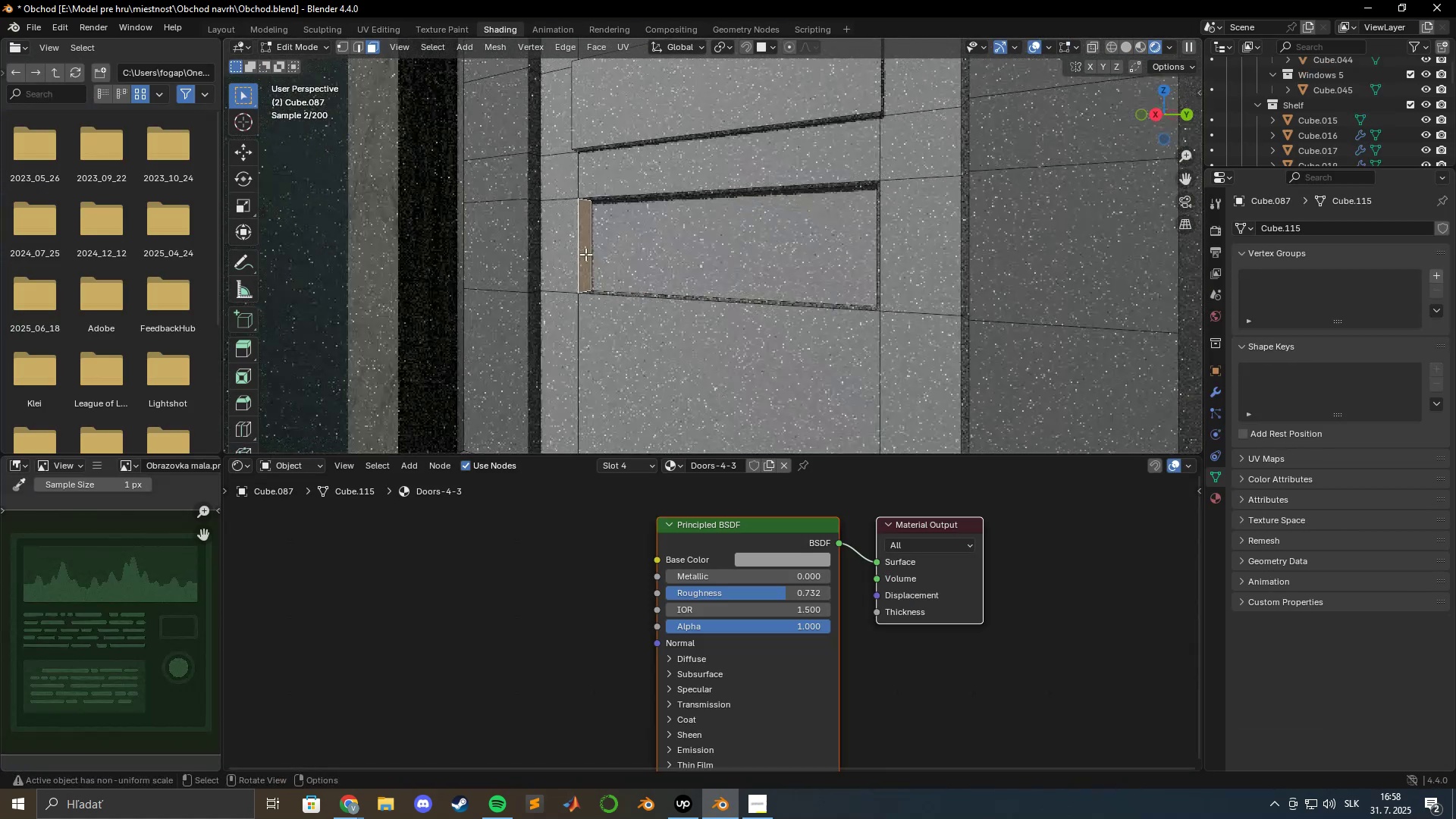 
hold_key(key=ShiftLeft, duration=0.7)
double_click([632, 250])
 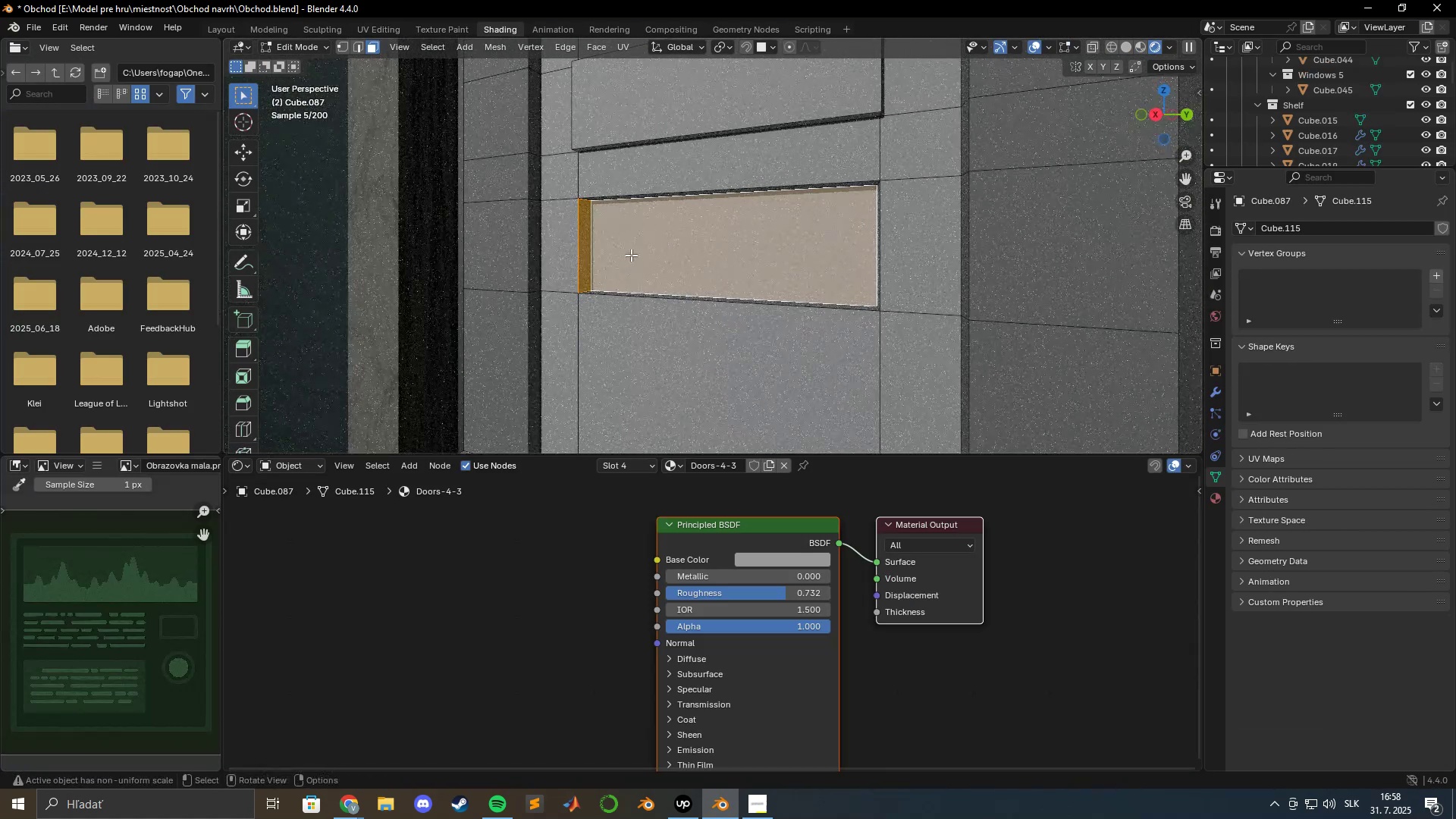 
key(Shift+ShiftLeft)
 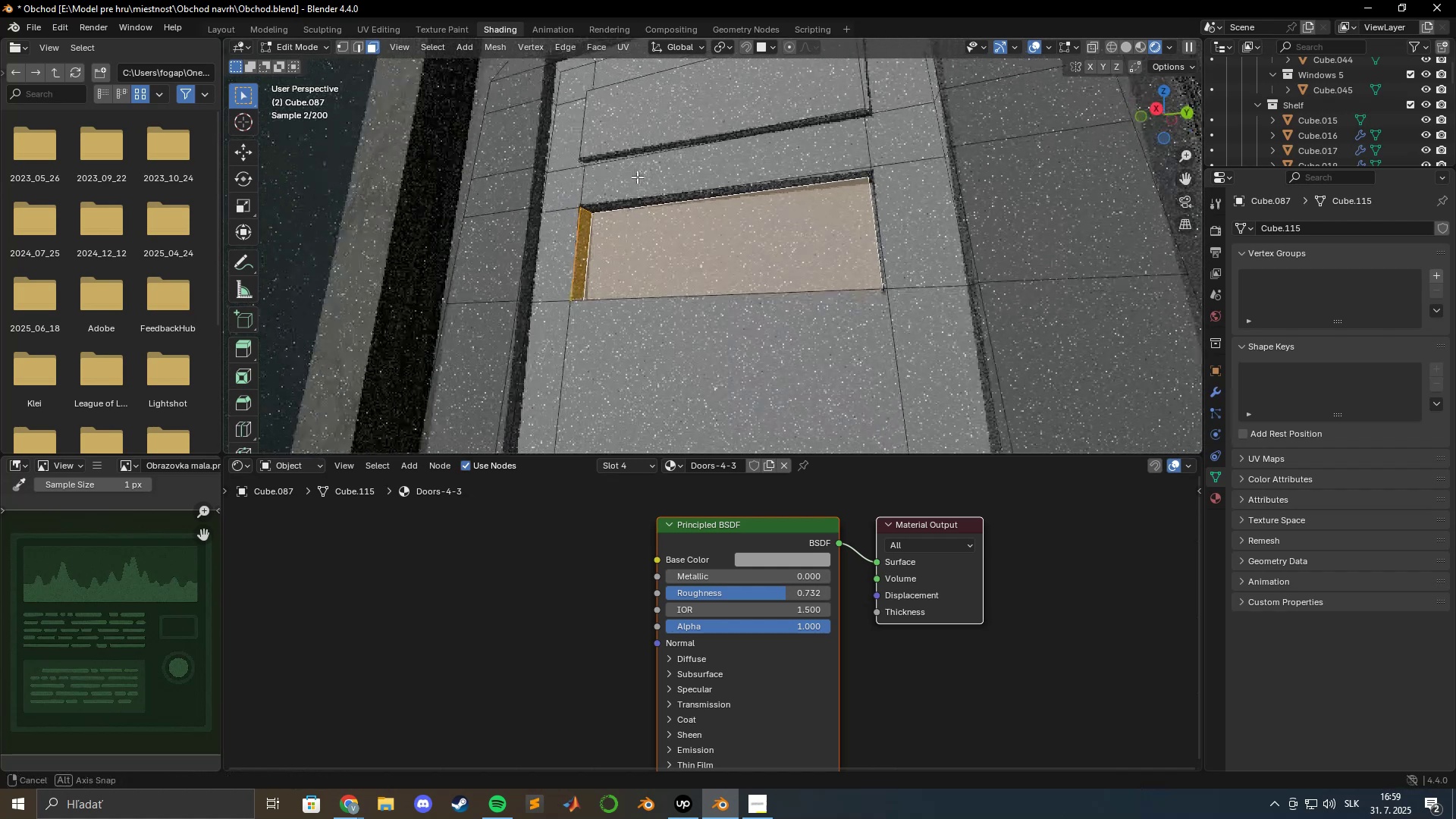 
hold_key(key=ShiftLeft, duration=0.91)
left_click([625, 209])
 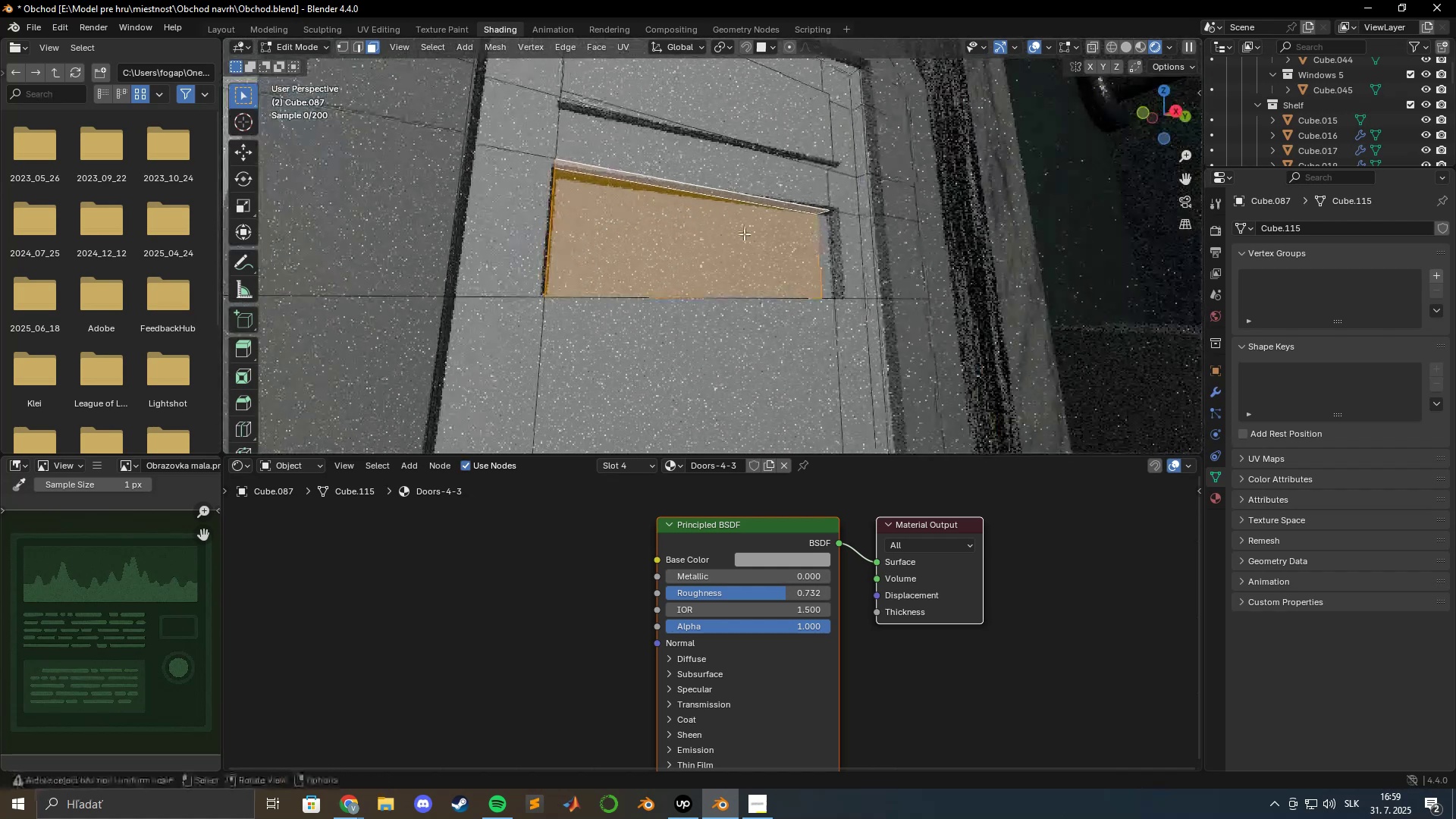 
hold_key(key=ShiftLeft, duration=0.73)
 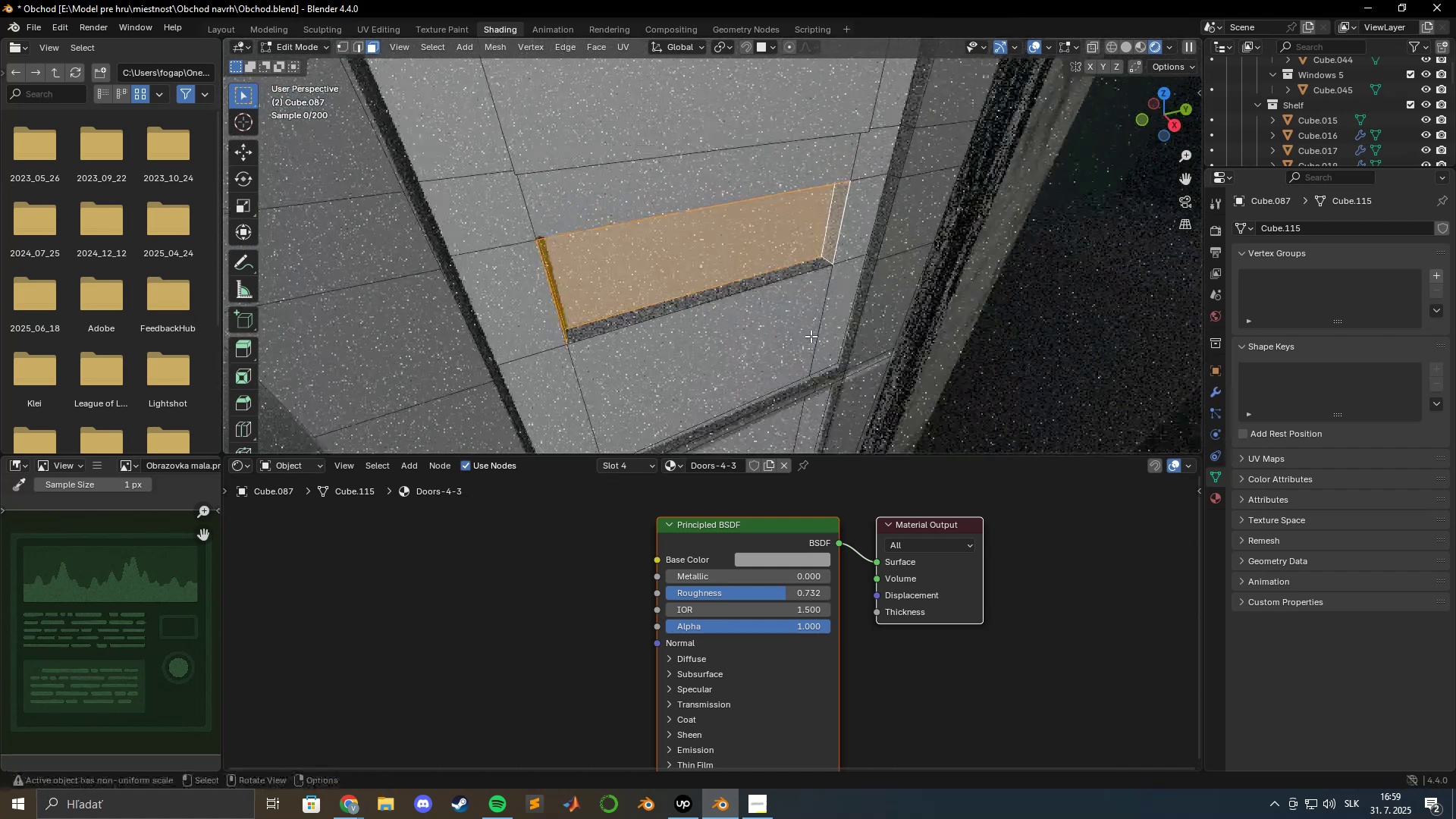 
hold_key(key=ShiftLeft, duration=1.02)
left_click([717, 291])
 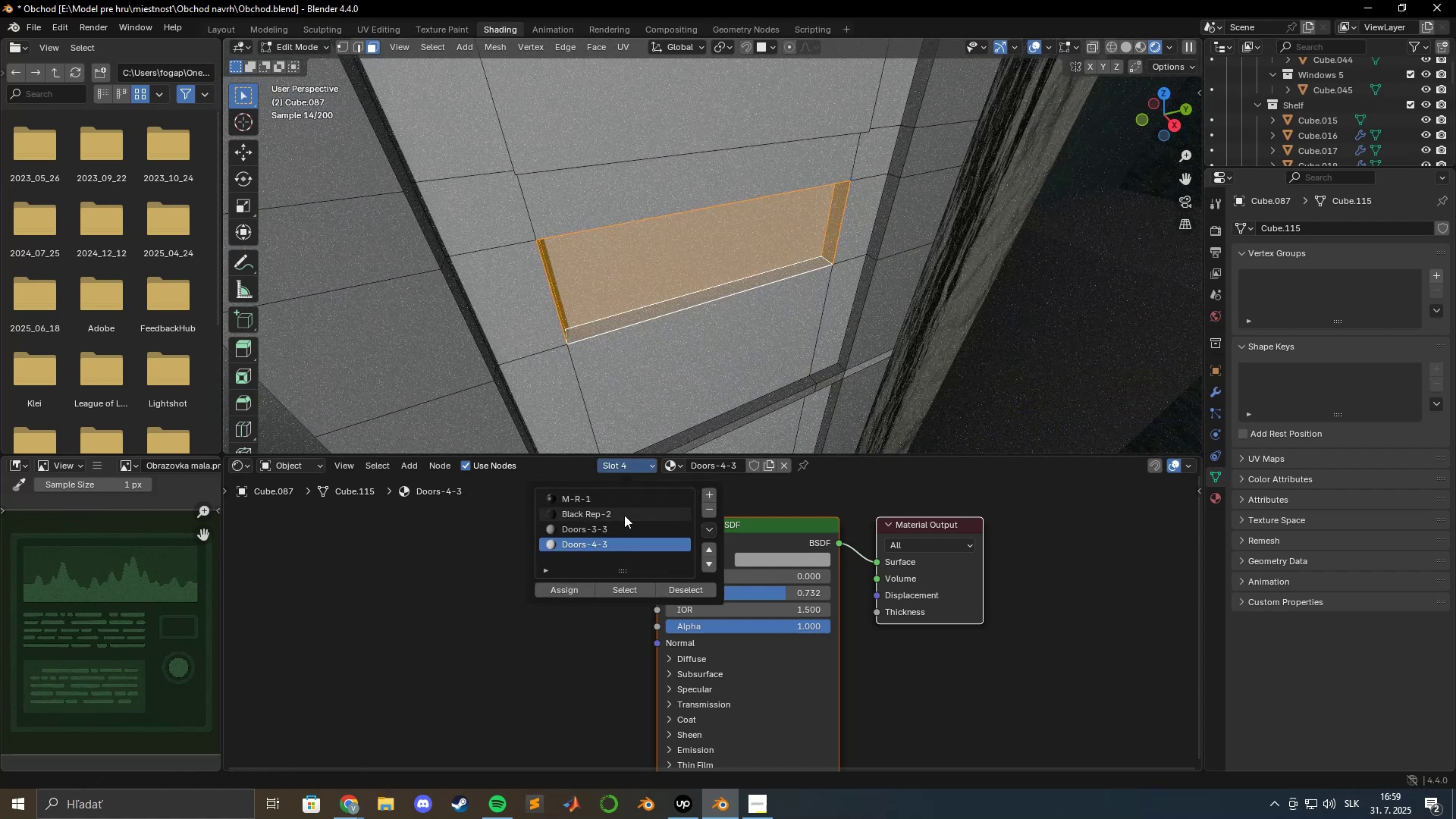 
left_click([611, 531])
 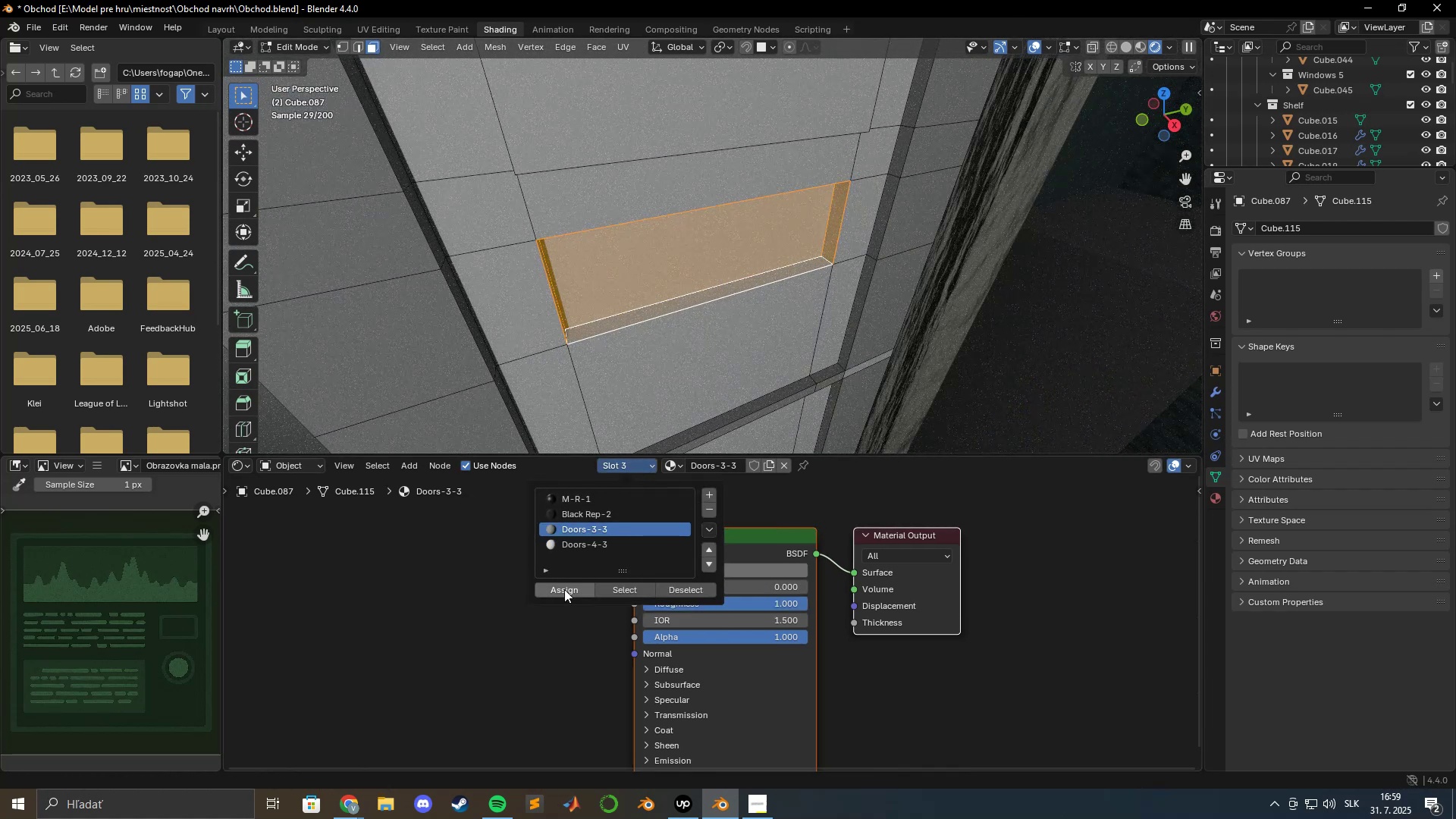 
left_click([564, 589])
 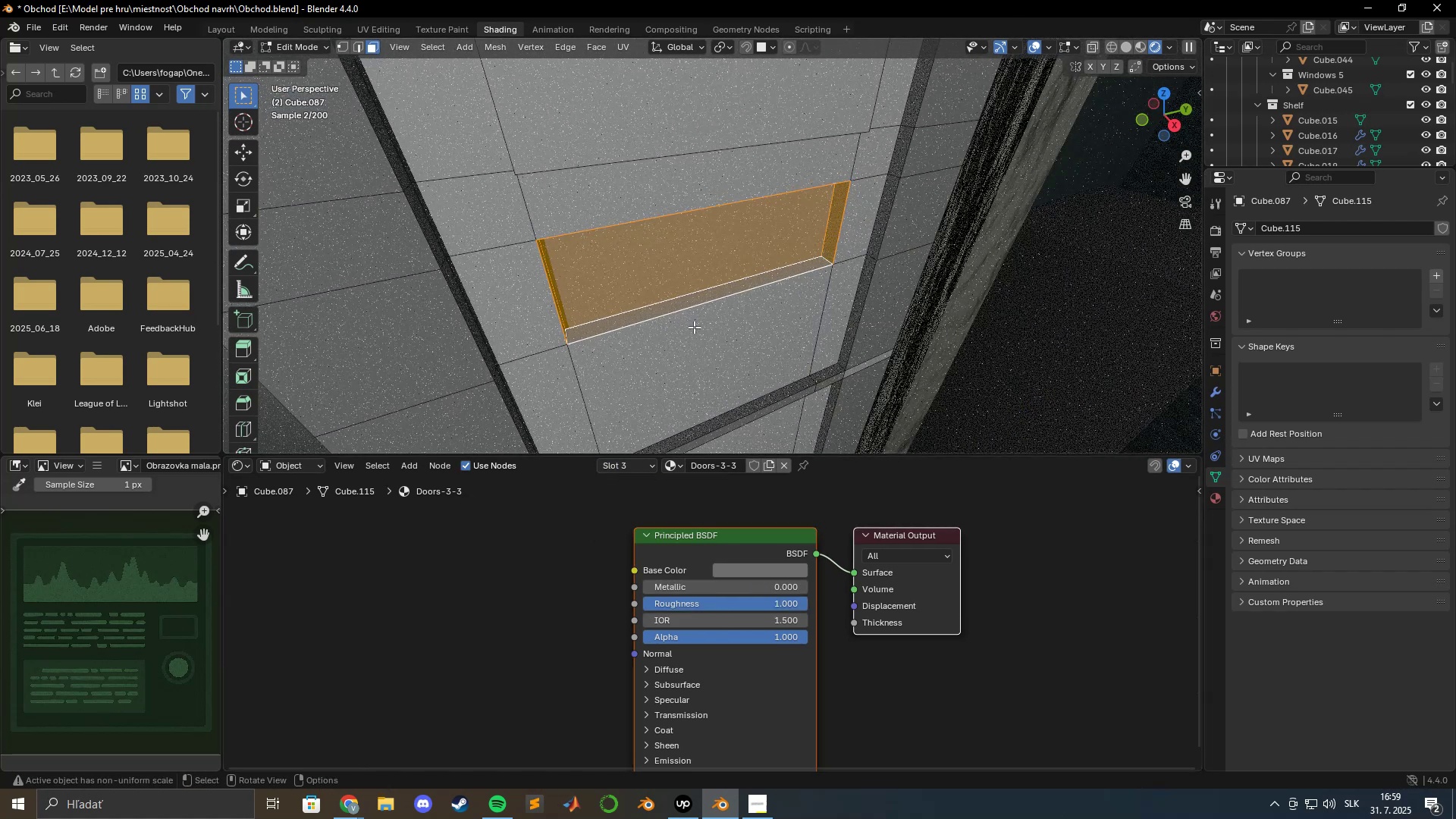 
key(Tab)
 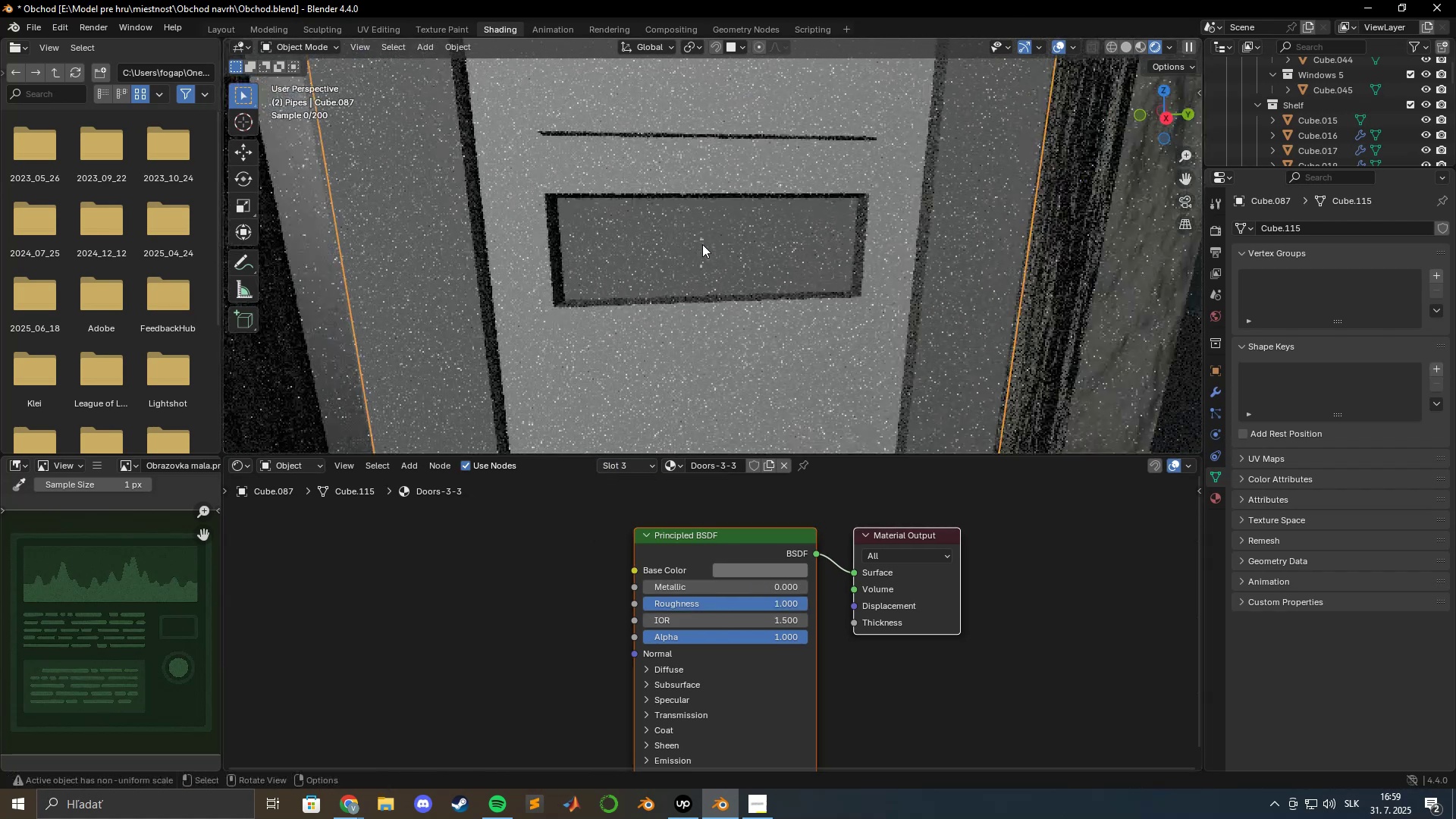 
key(Tab)
 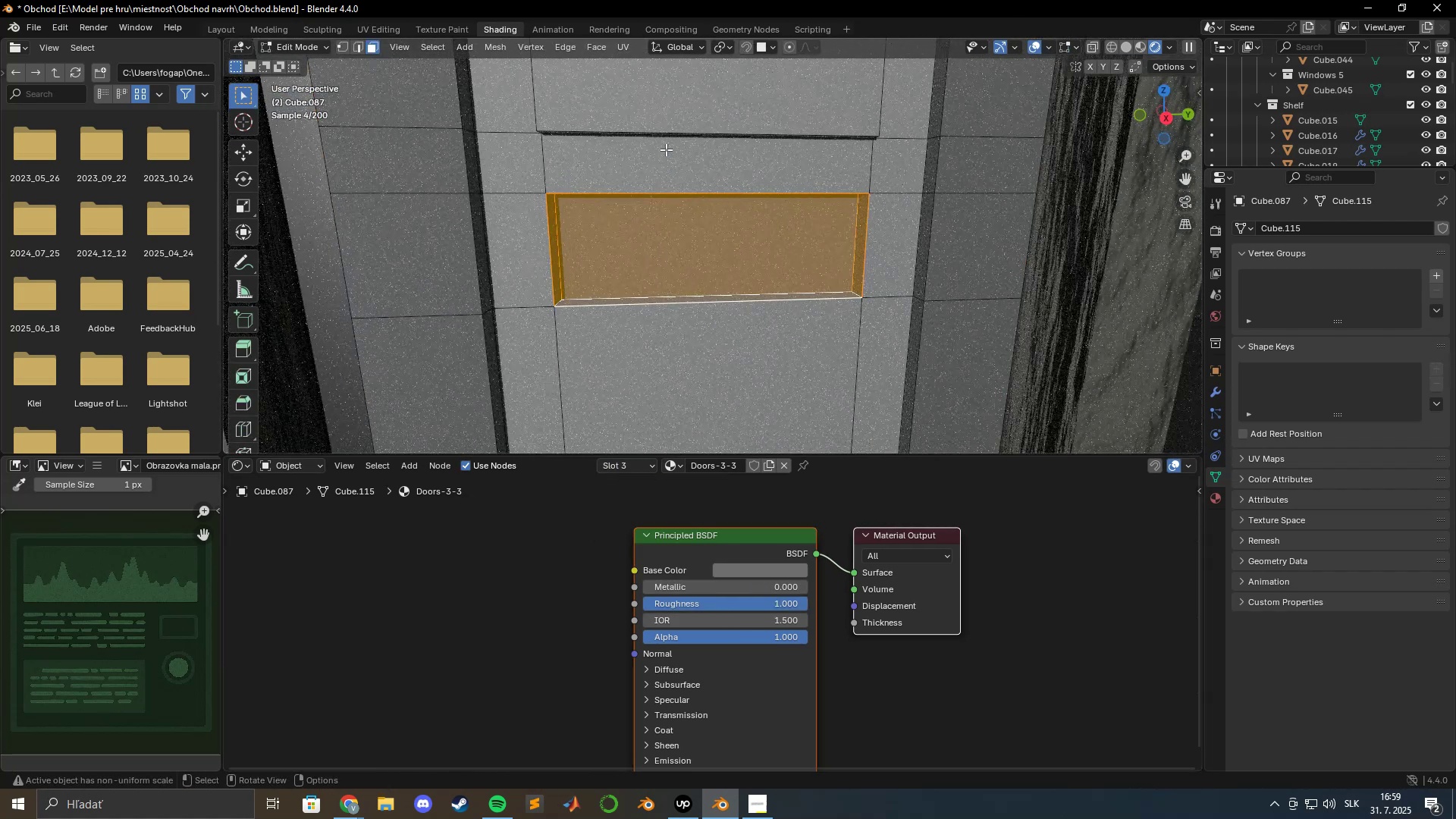 
scroll: coordinate [667, 149], scroll_direction: down, amount: 2.0
 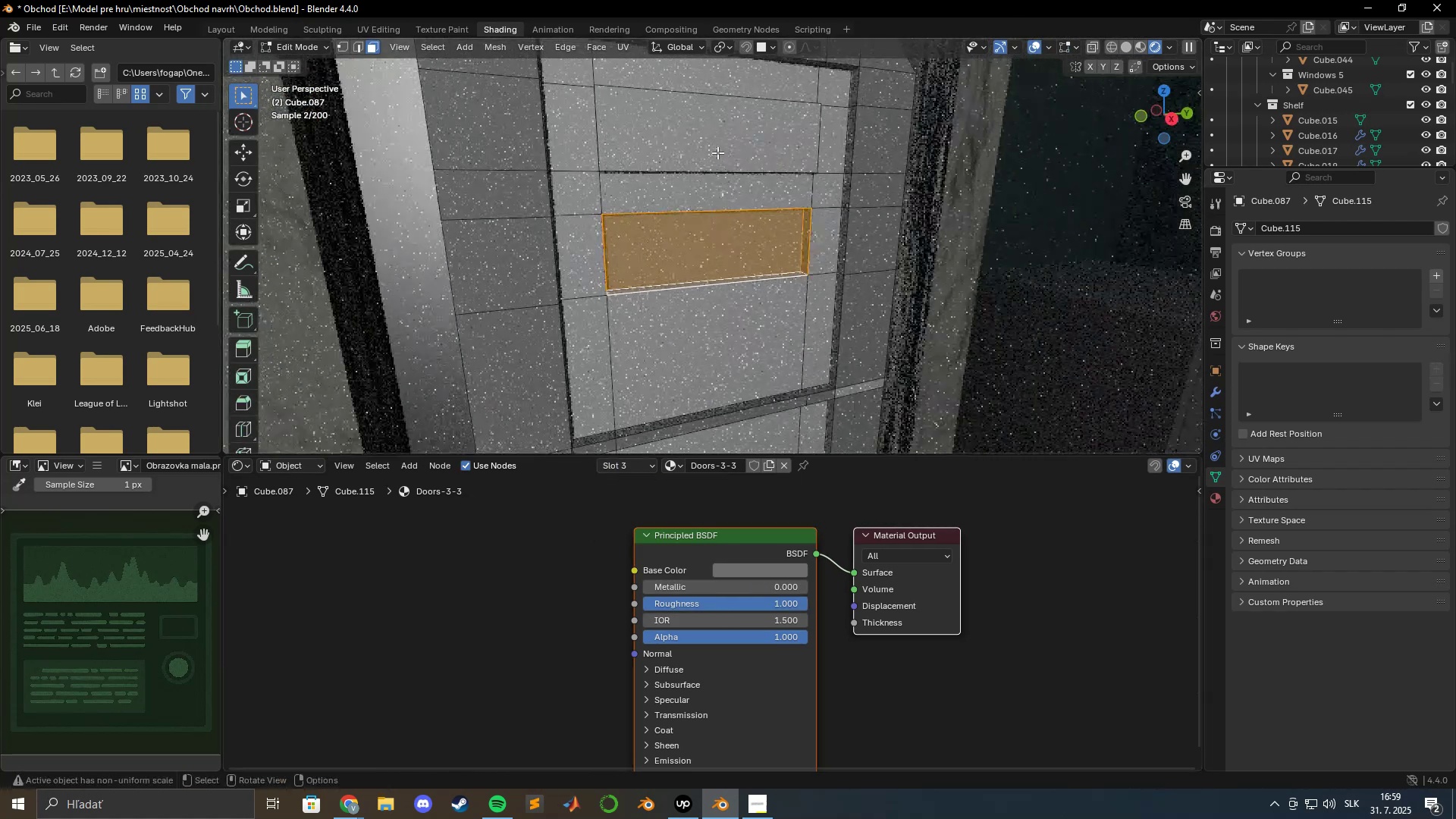 
left_click([695, 139])
 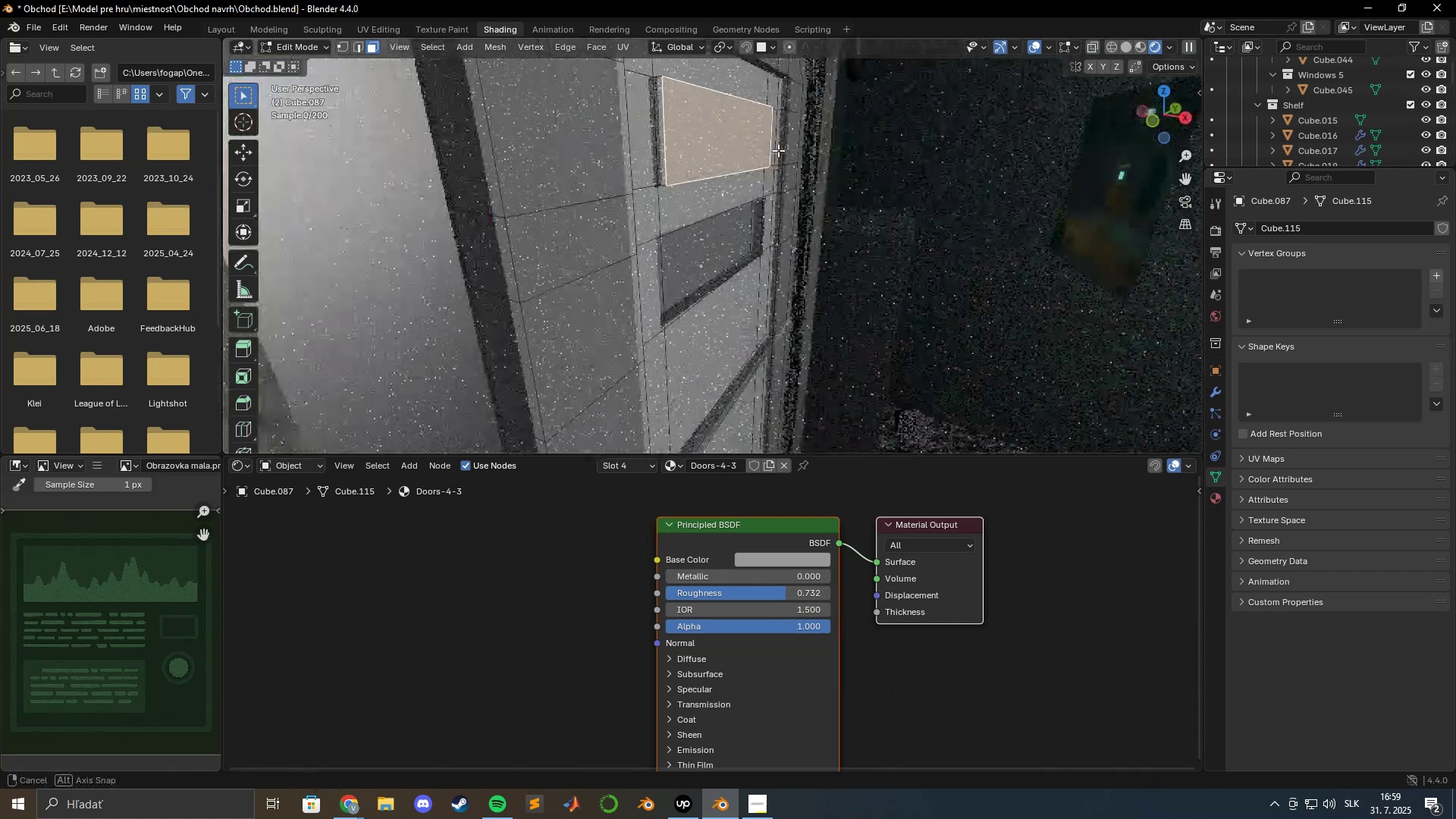 
hold_key(key=ShiftLeft, duration=0.86)
 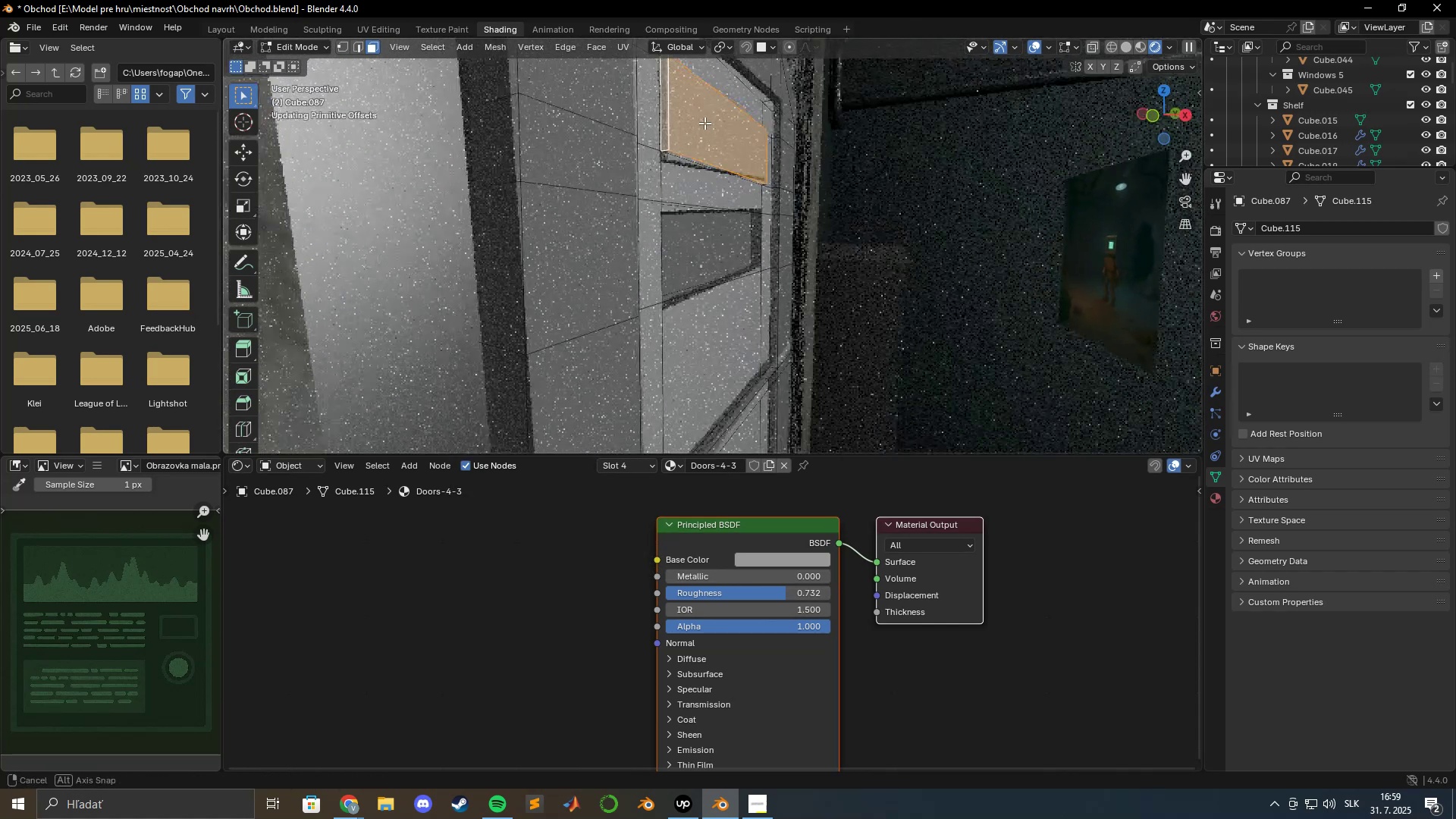 
hold_key(key=ShiftLeft, duration=1.44)
left_click([676, 153])
 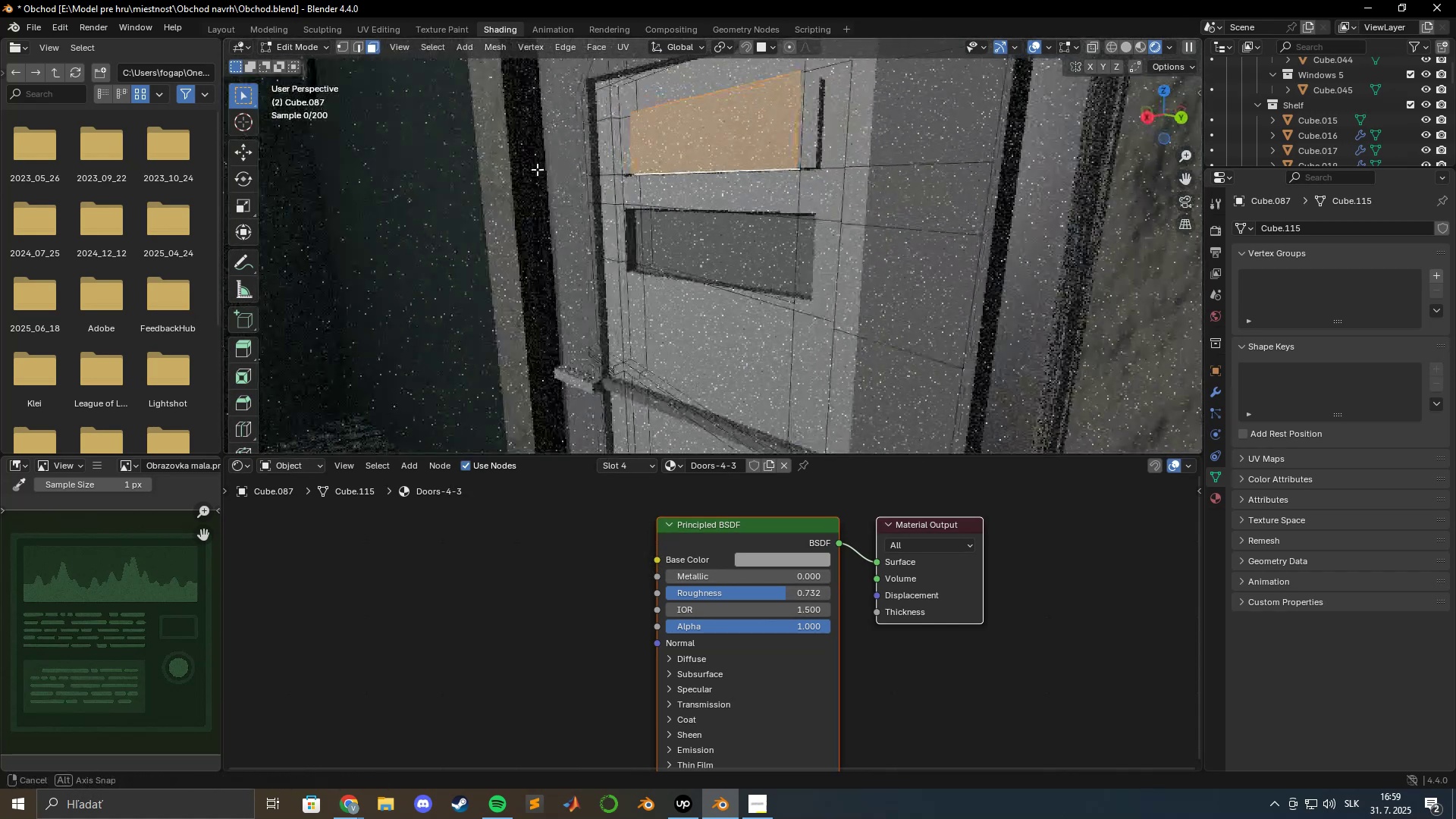 
hold_key(key=ShiftLeft, duration=1.49)
left_click([795, 126])
 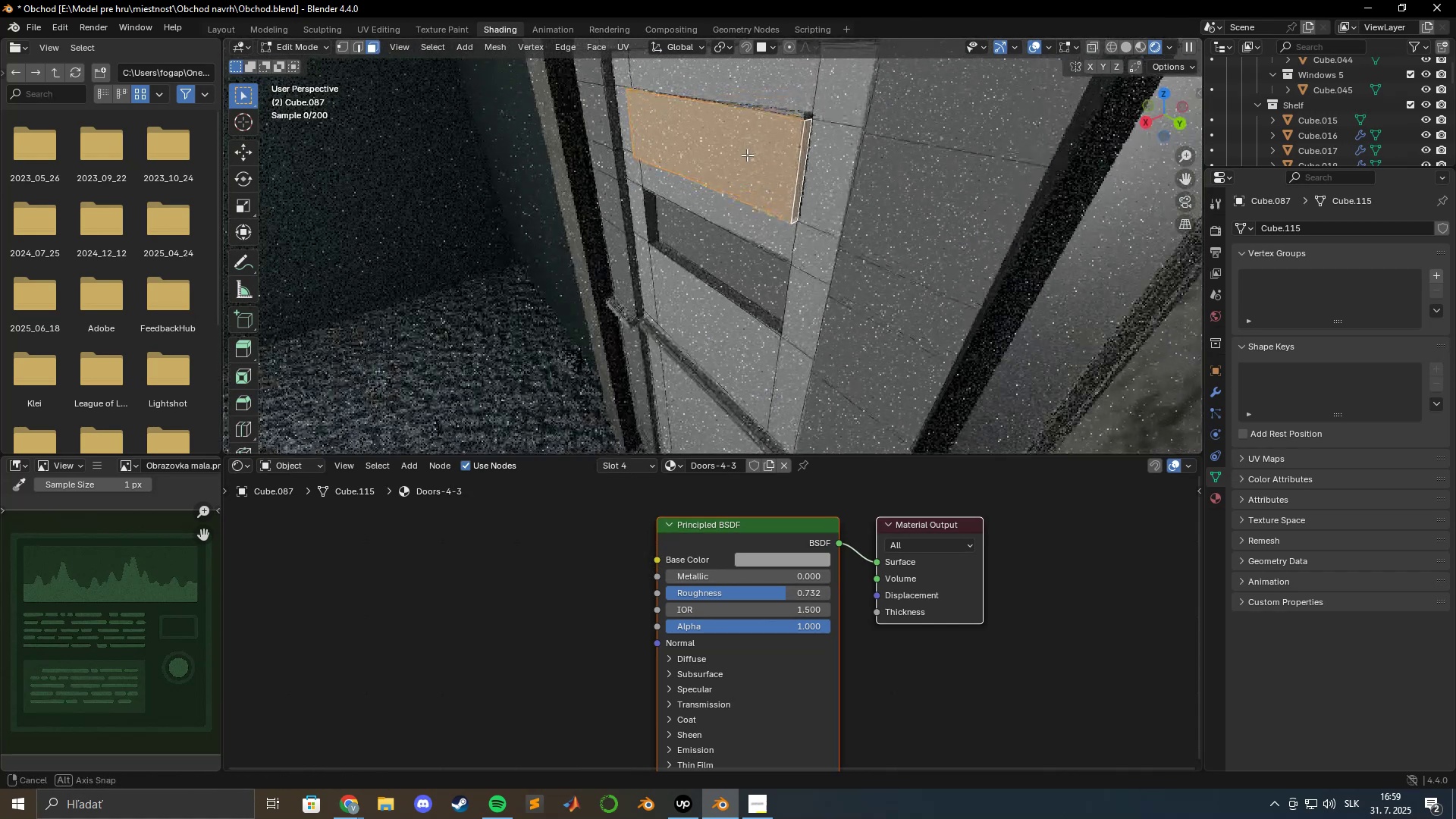 
hold_key(key=ShiftLeft, duration=0.98)
left_click([774, 114])
 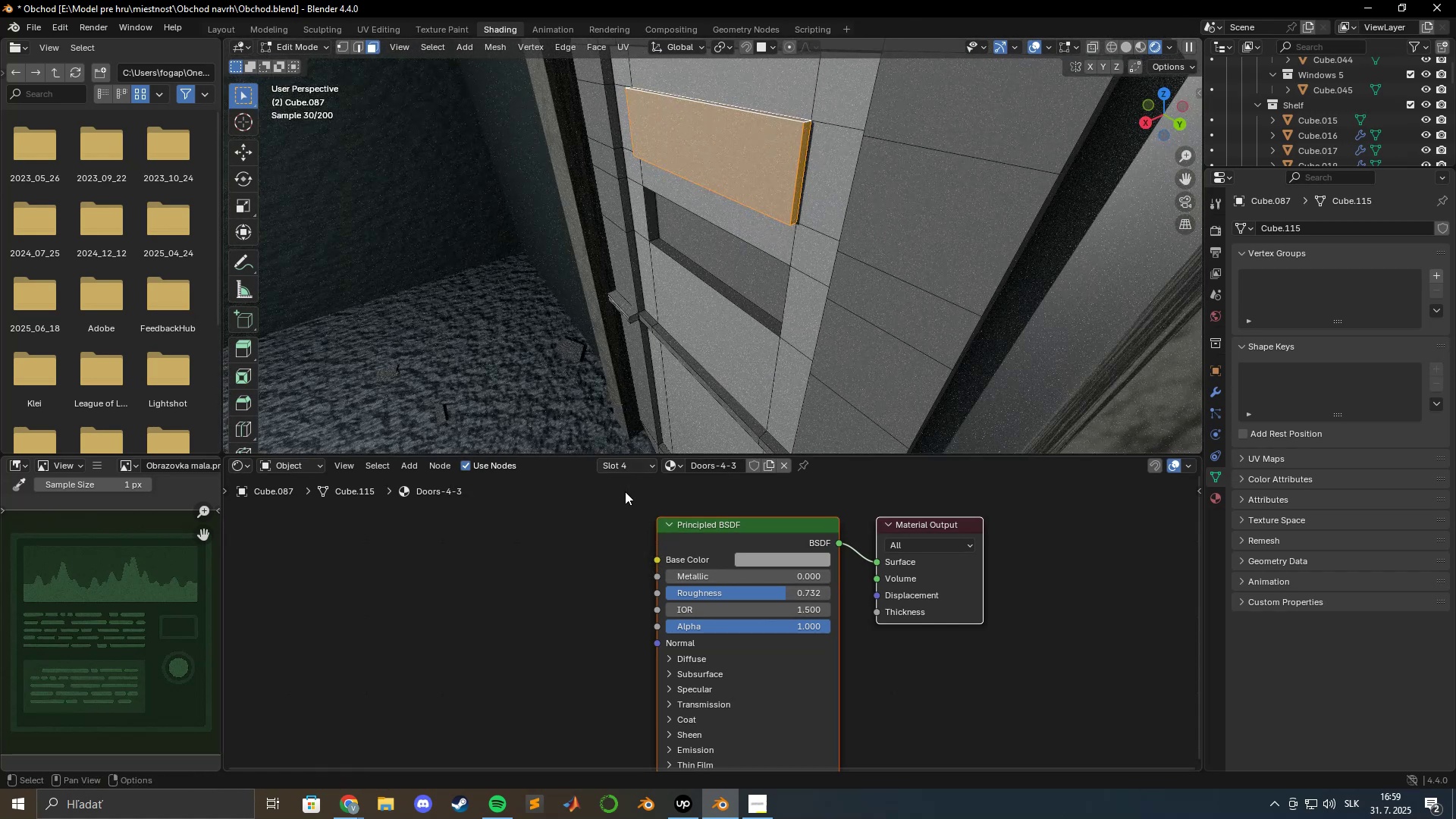 
left_click([651, 470])
 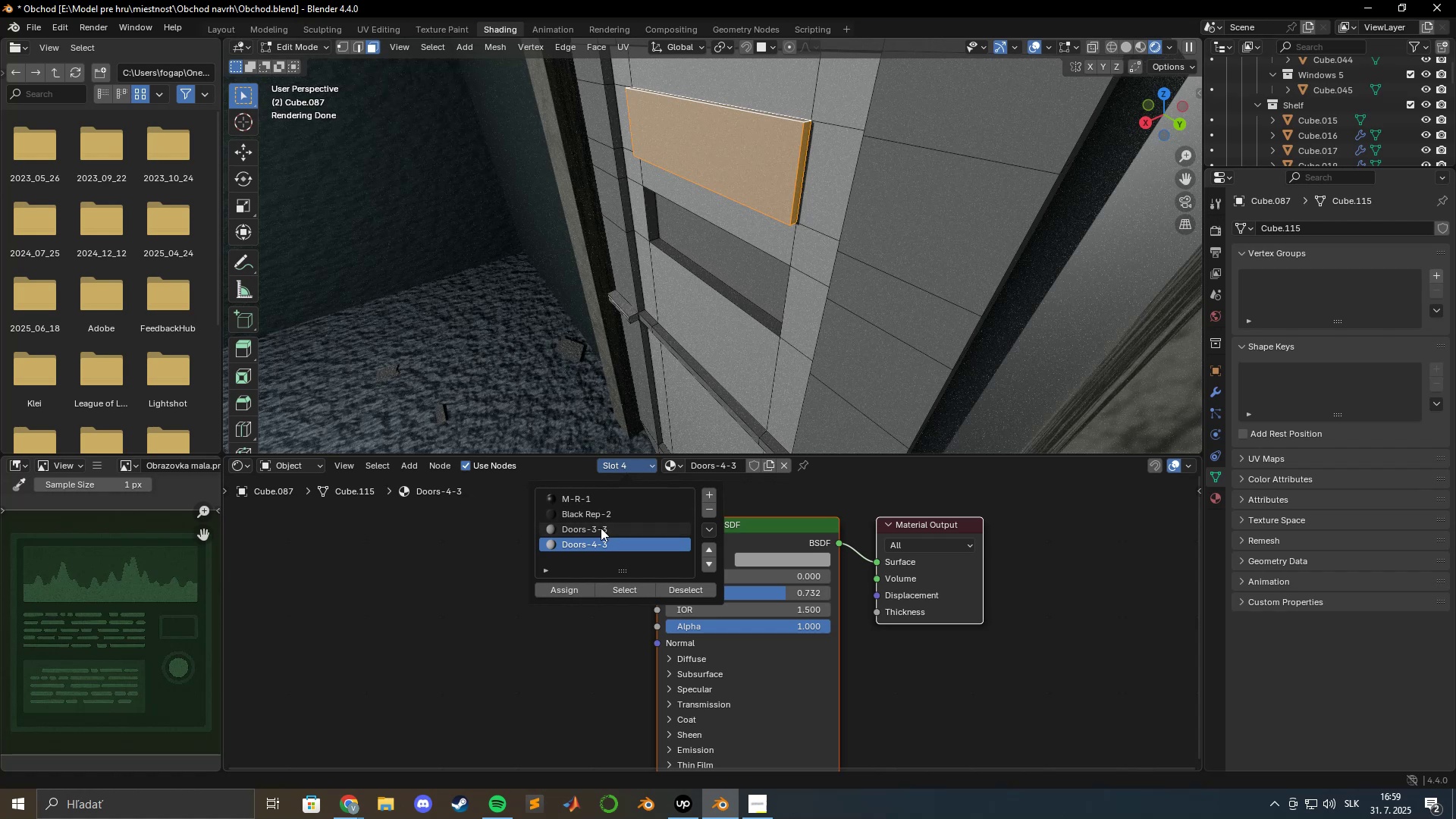 
left_click([601, 528])
 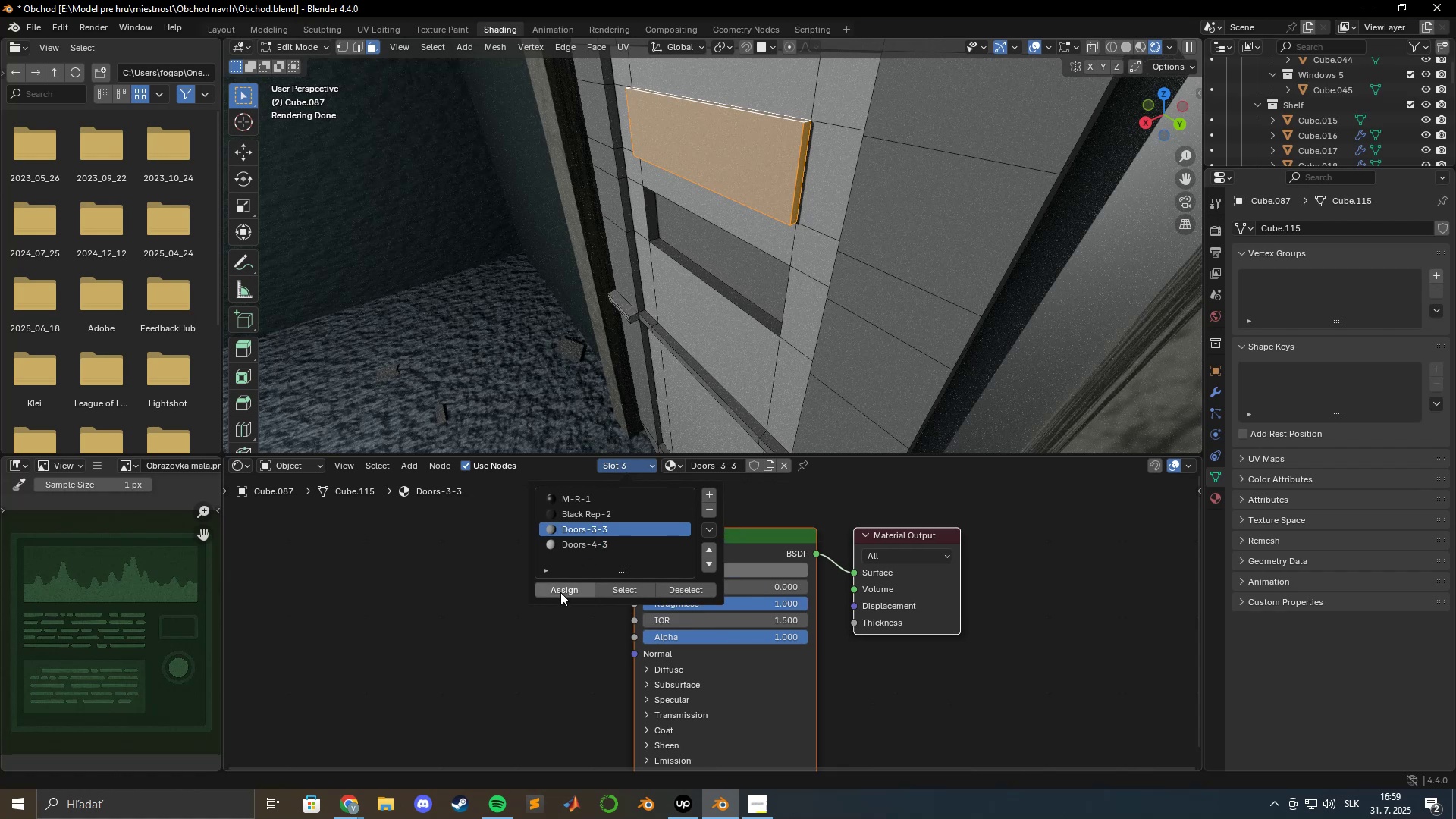 
left_click([560, 592])
 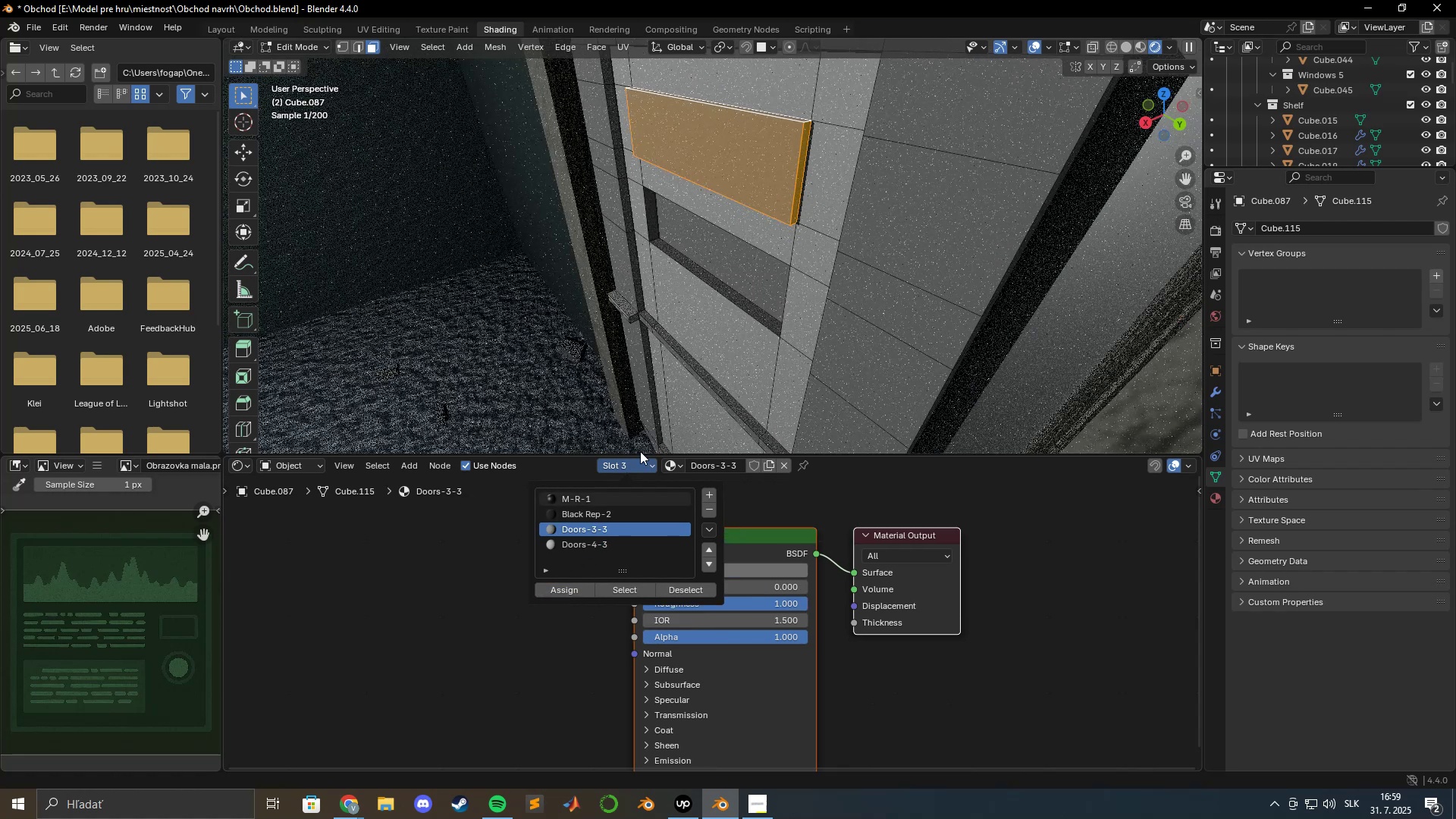 
key(Tab)
 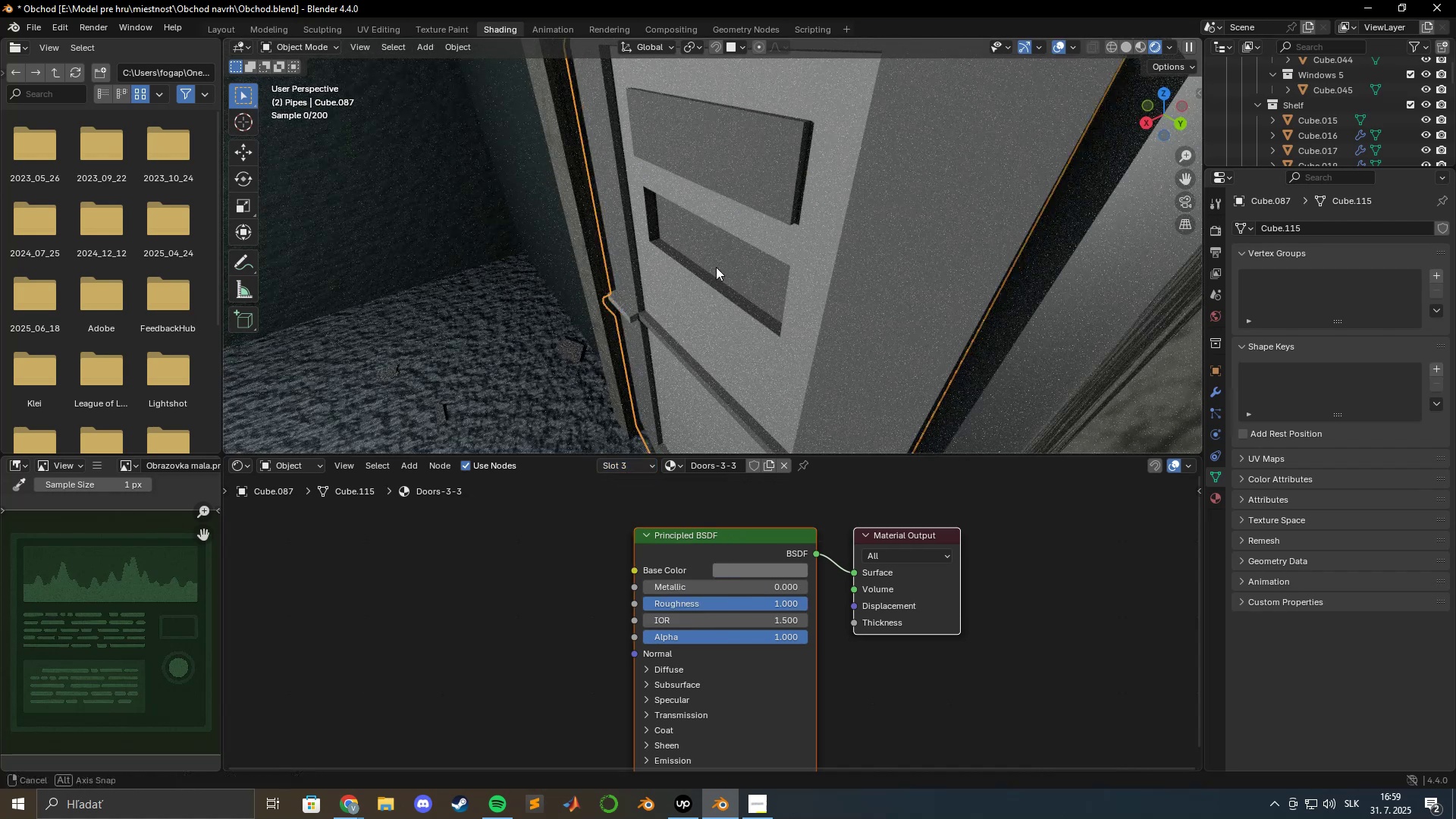 
scroll: coordinate [785, 242], scroll_direction: down, amount: 6.0
 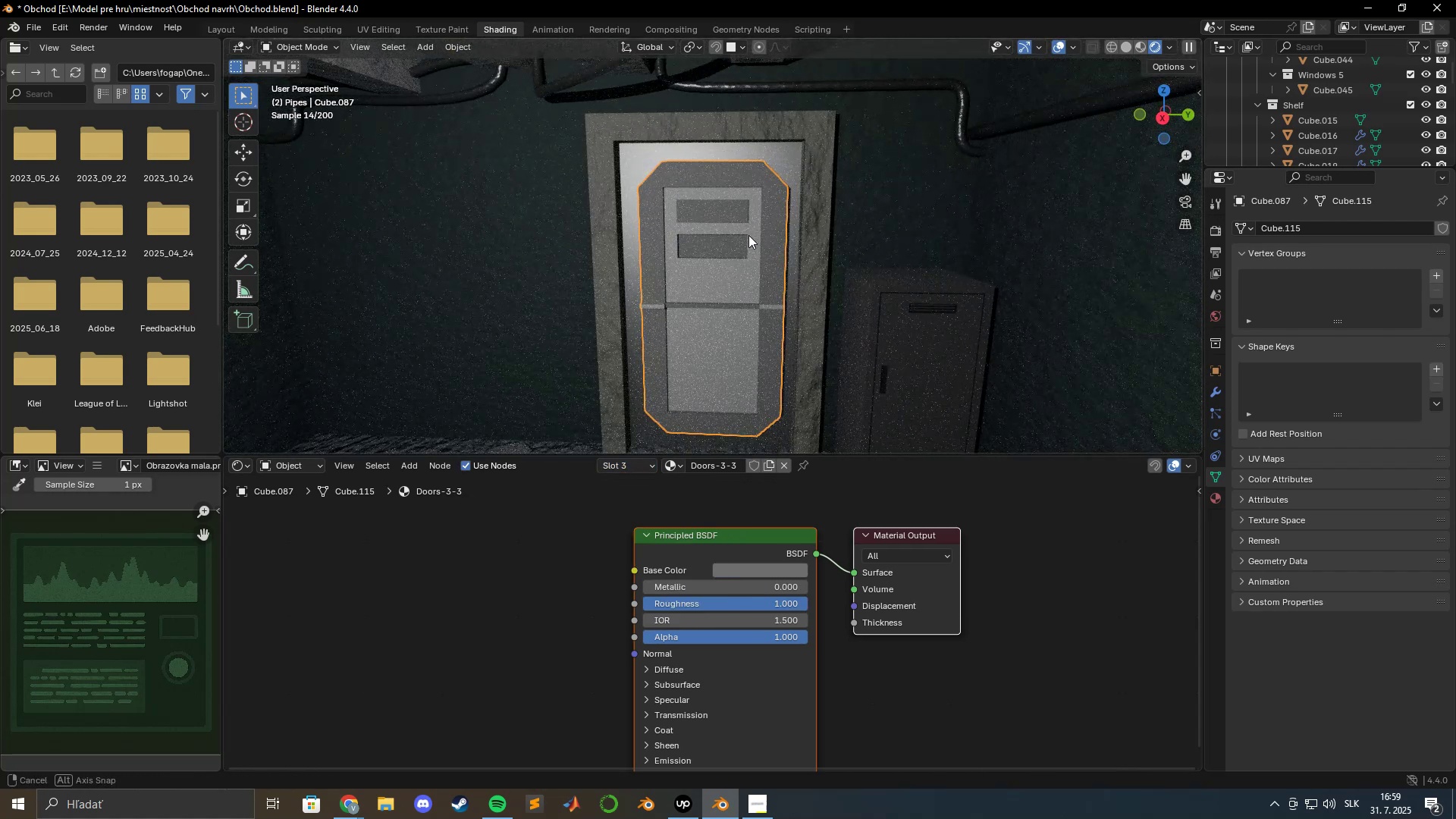 
key(Tab)
type(gx)
 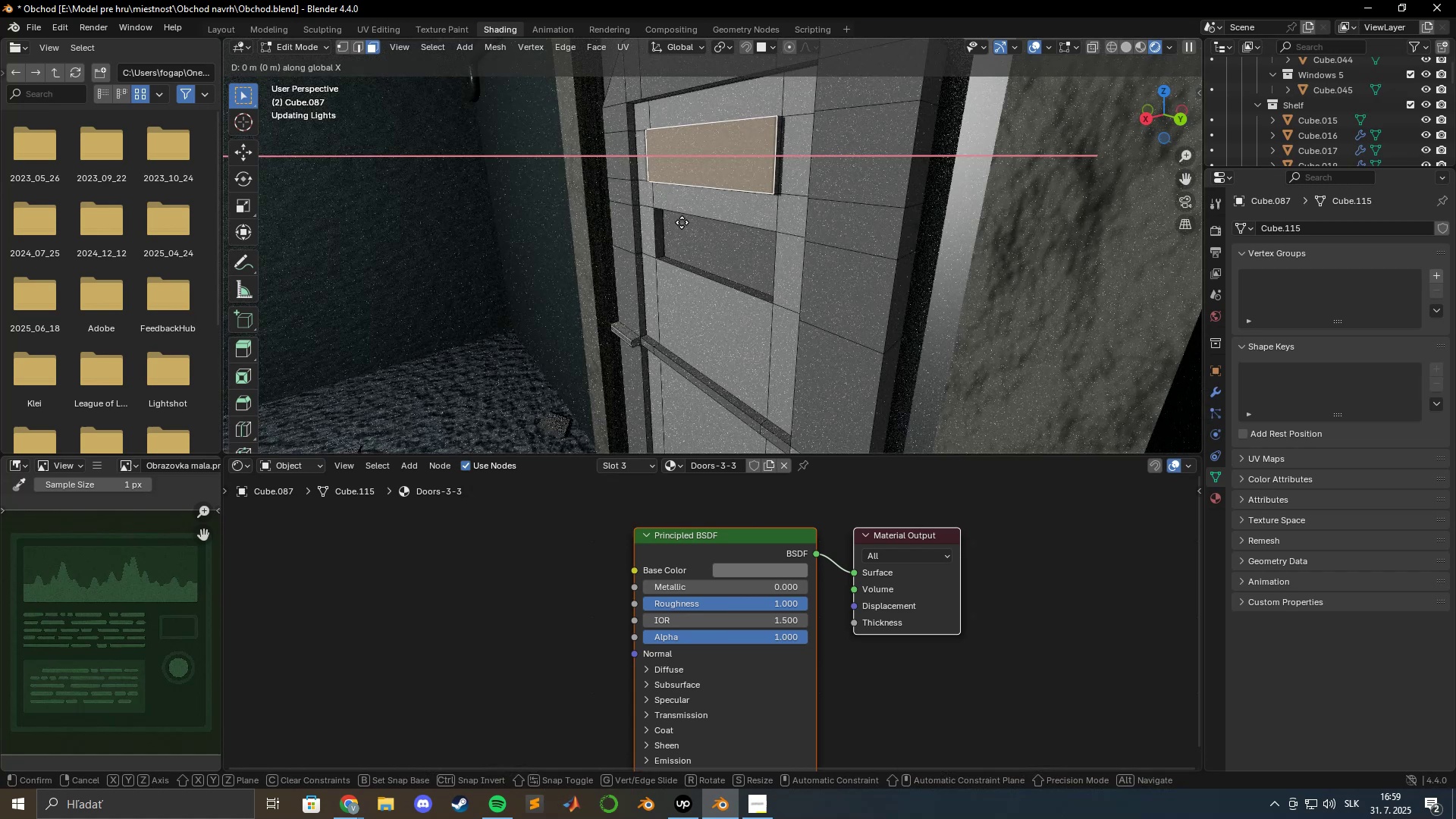 
scroll: coordinate [731, 215], scroll_direction: up, amount: 5.0
 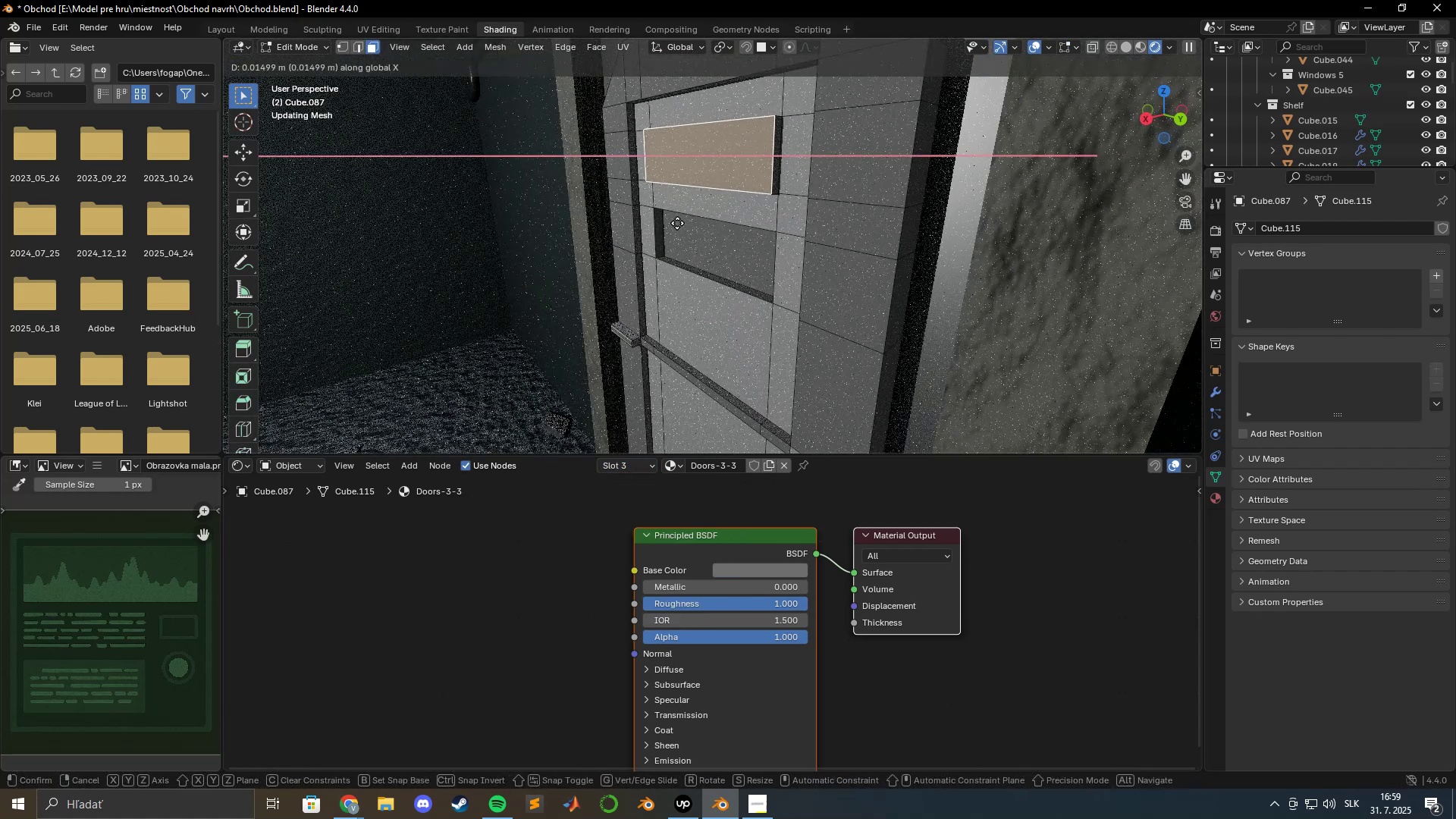 
hold_key(key=ShiftLeft, duration=1.17)
left_click([684, 220])
 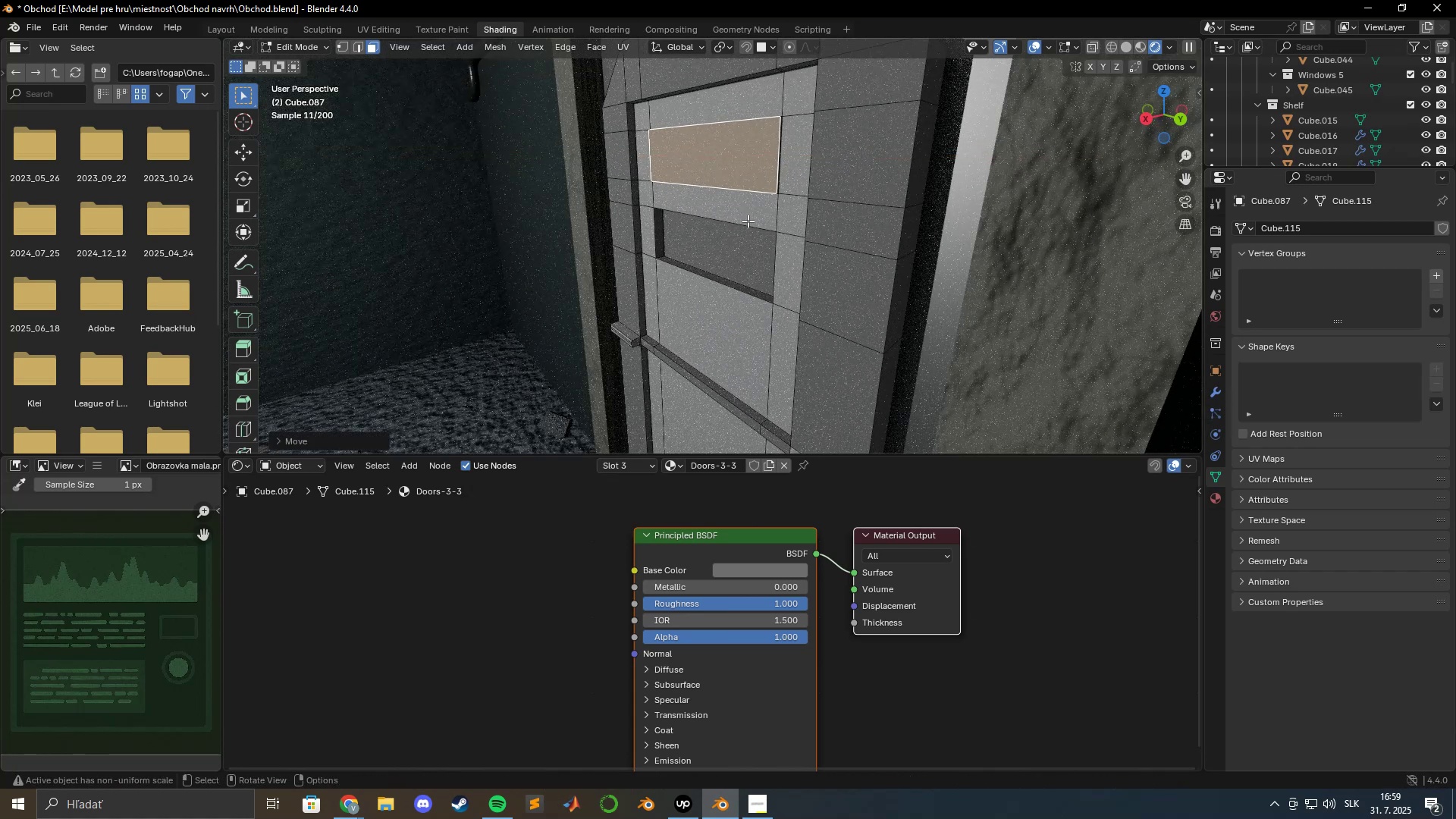 
key(Tab)
 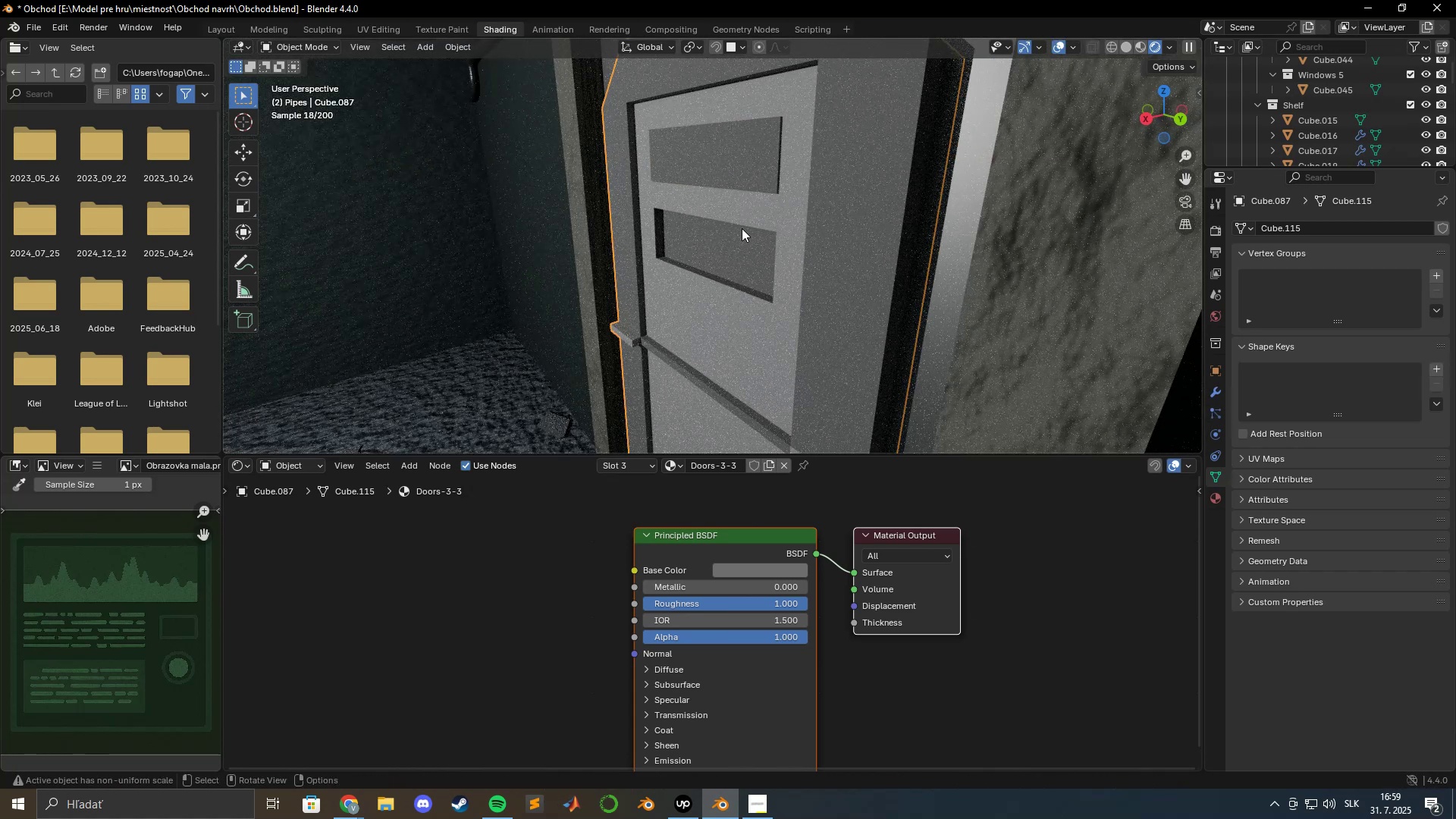 
scroll: coordinate [780, 232], scroll_direction: down, amount: 8.0
 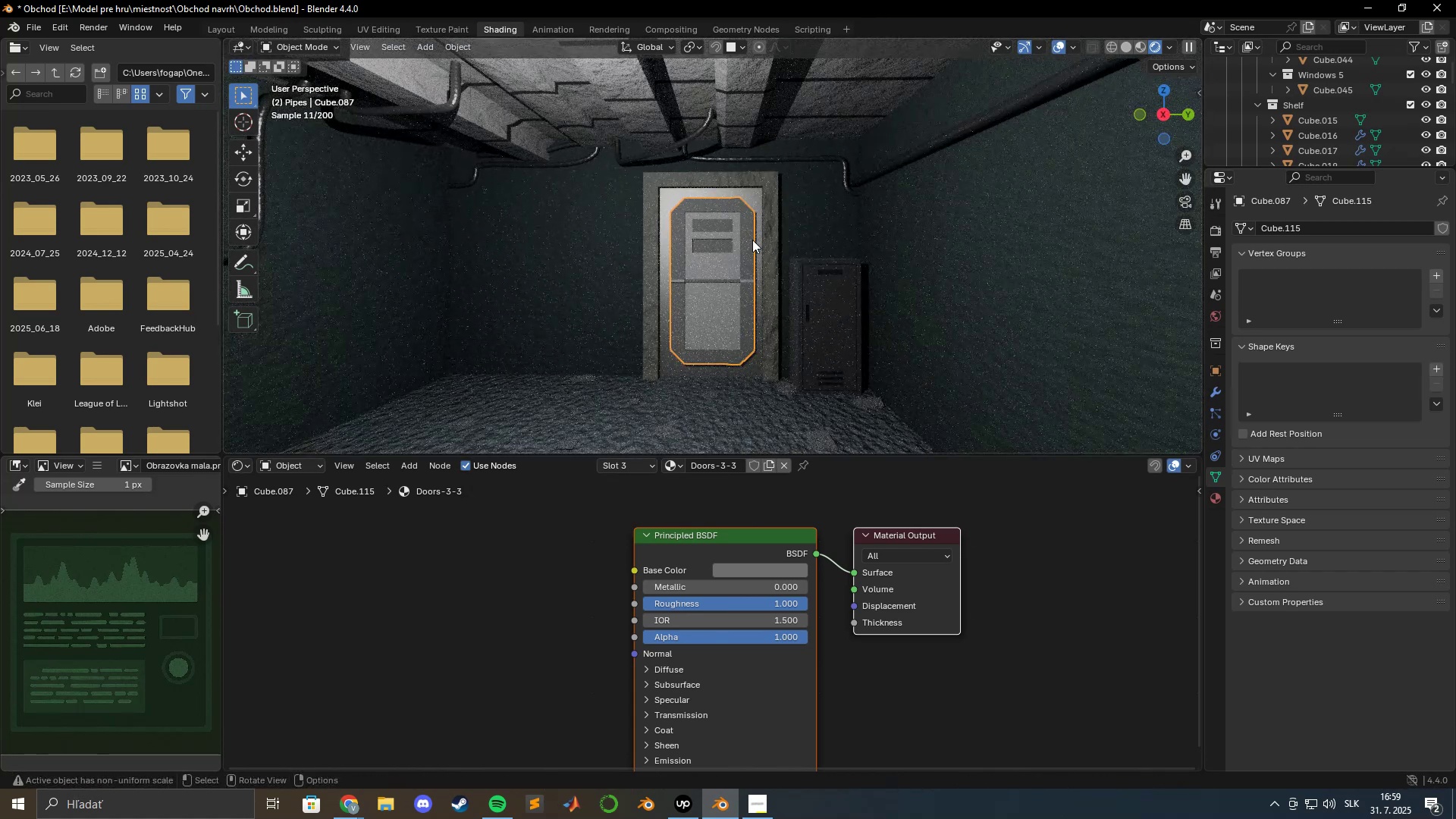 
hold_key(key=ShiftLeft, duration=0.87)
 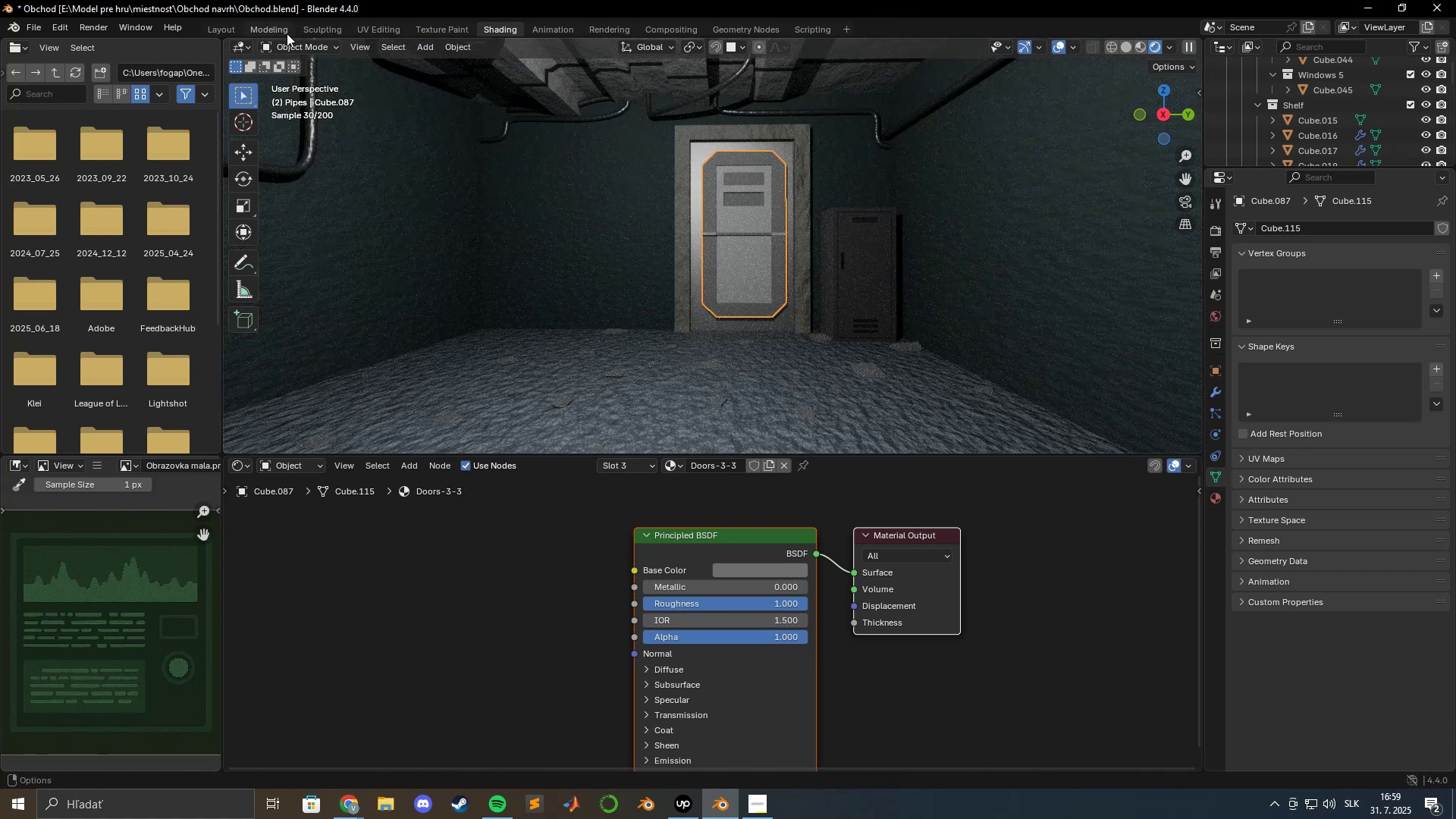 
left_click([284, 33])
 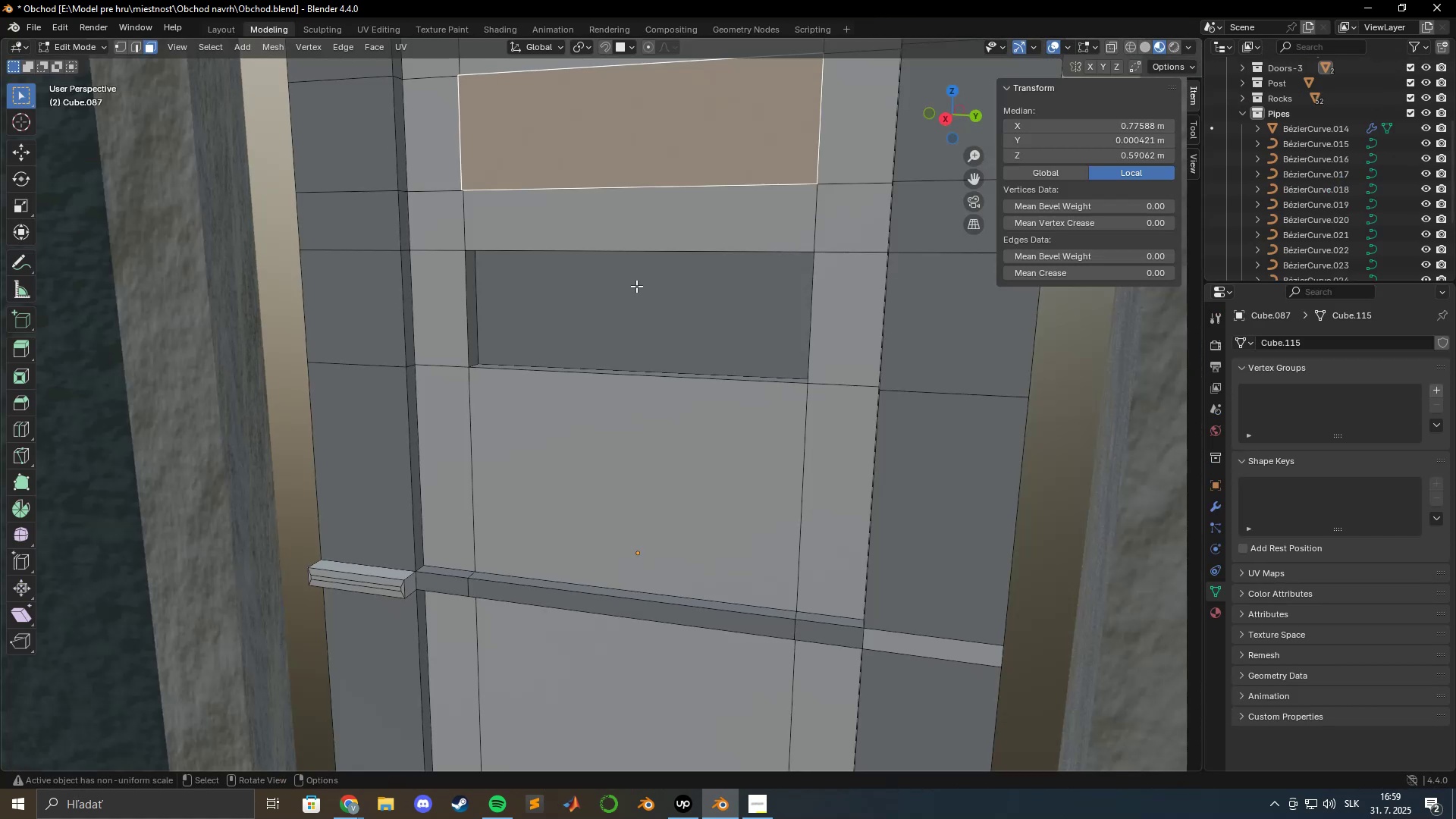 
key(Tab)
 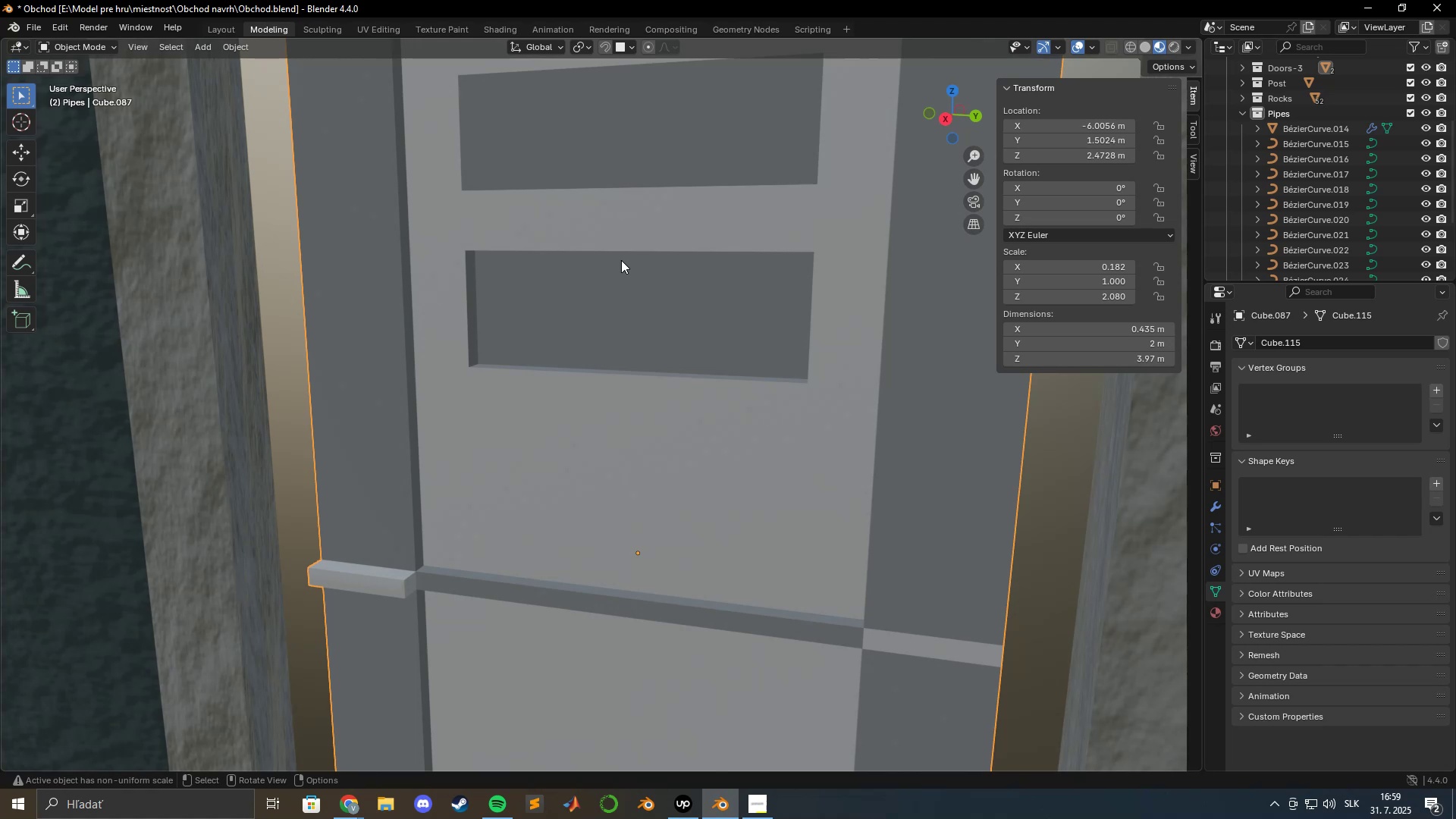 
scroll: coordinate [621, 278], scroll_direction: down, amount: 10.0
 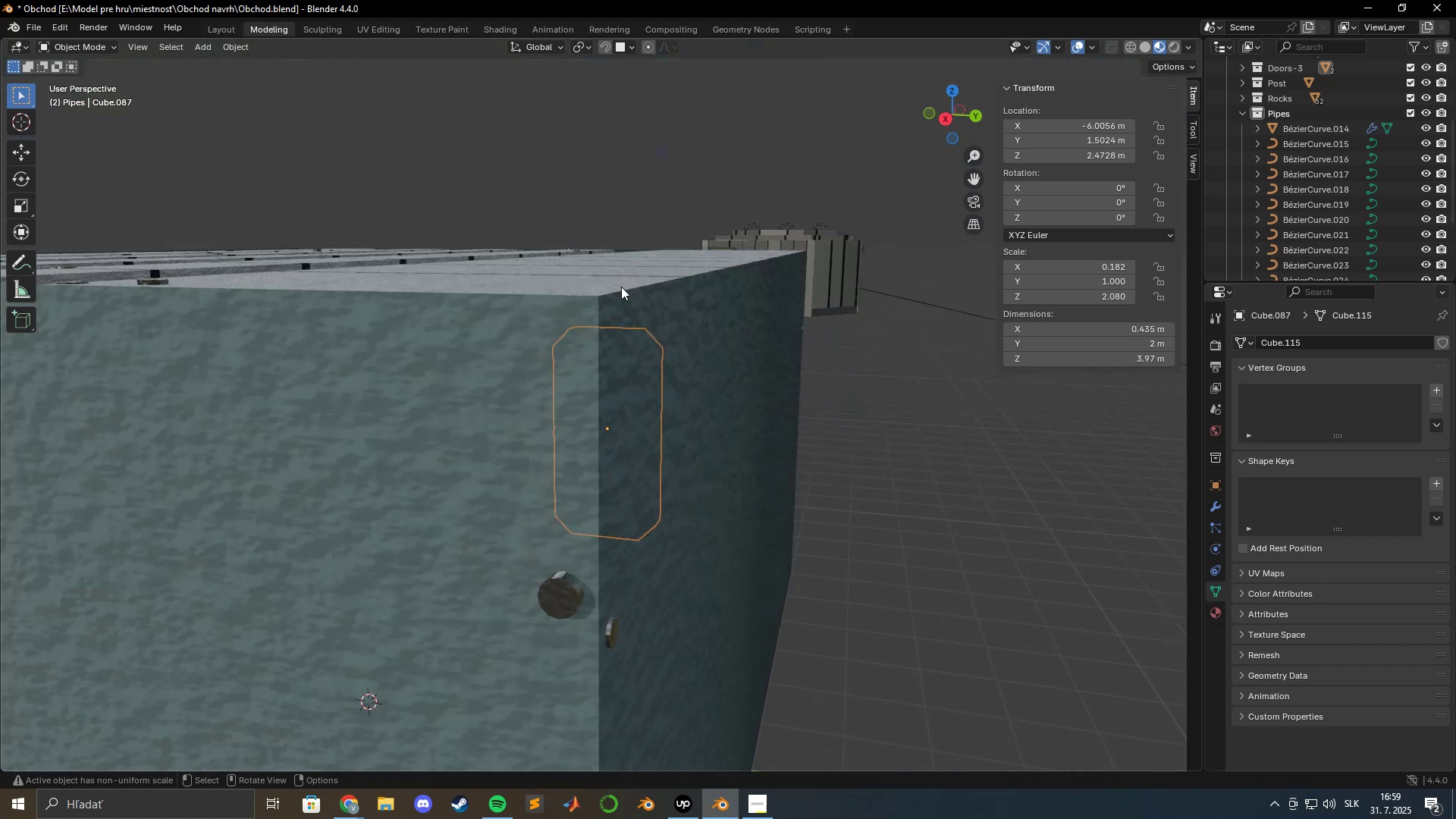 
key(Shift+ShiftLeft)
 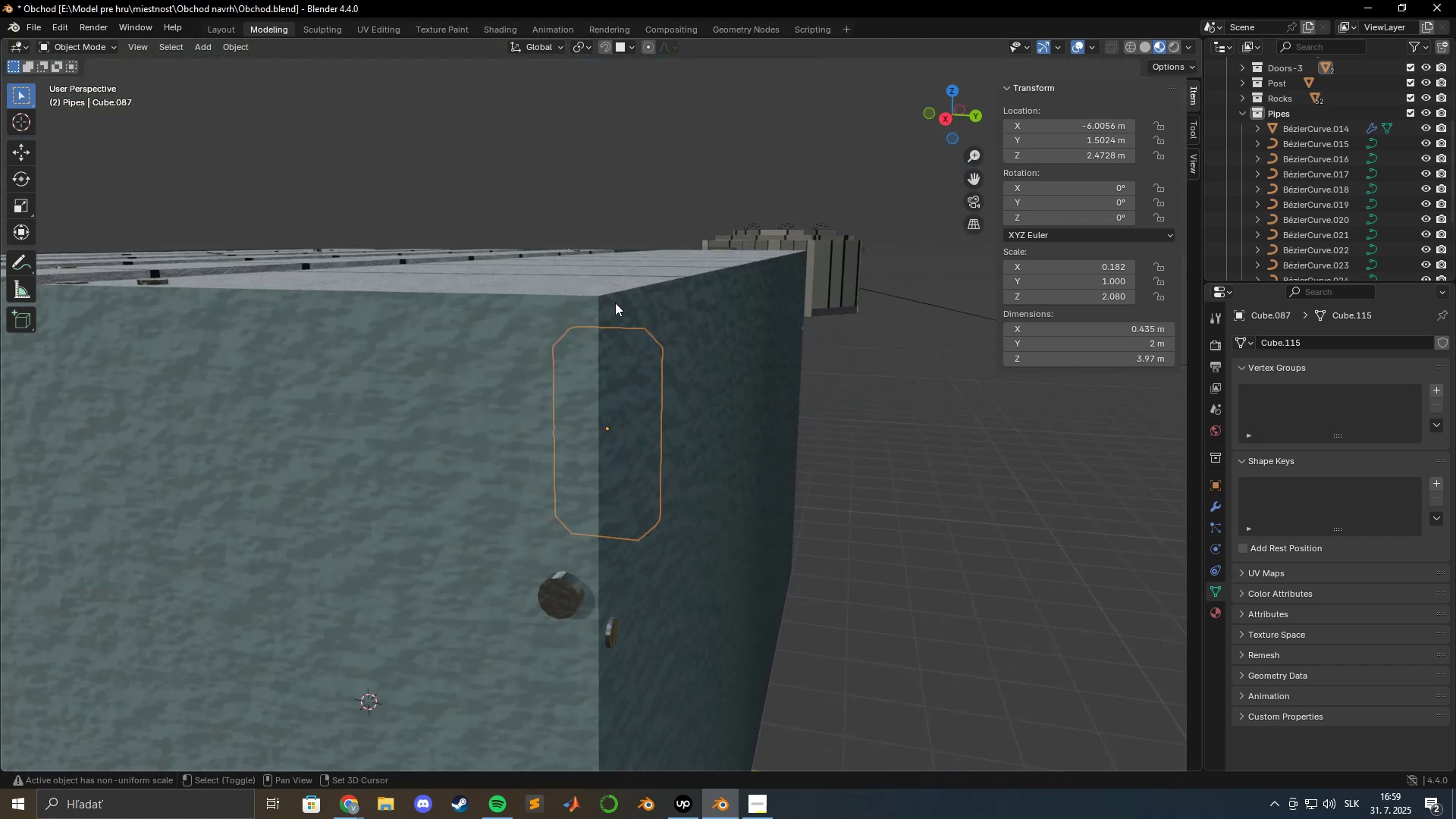 
hold_key(key=ShiftLeft, duration=0.47)
 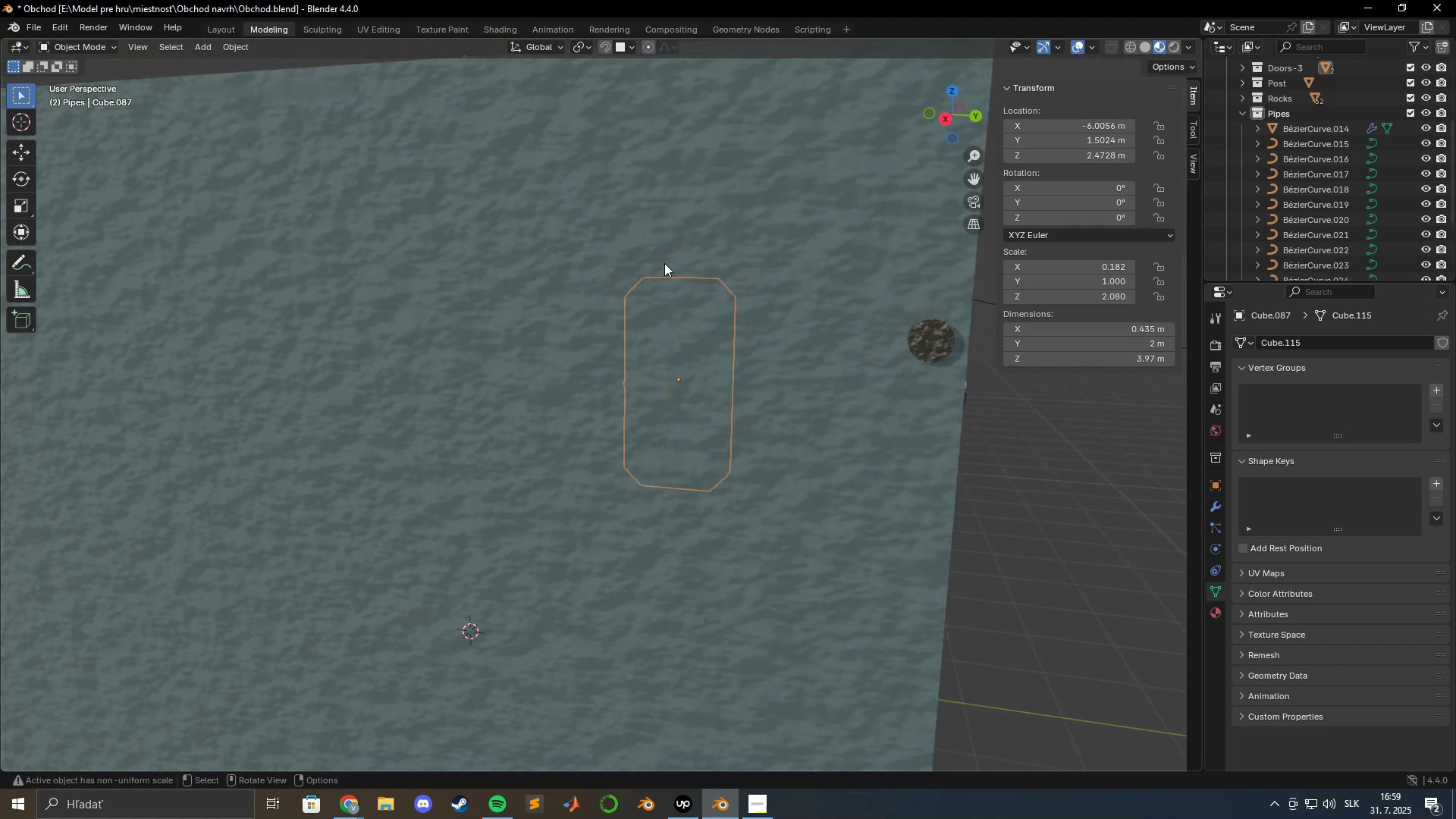 
scroll: coordinate [664, 264], scroll_direction: up, amount: 3.0
 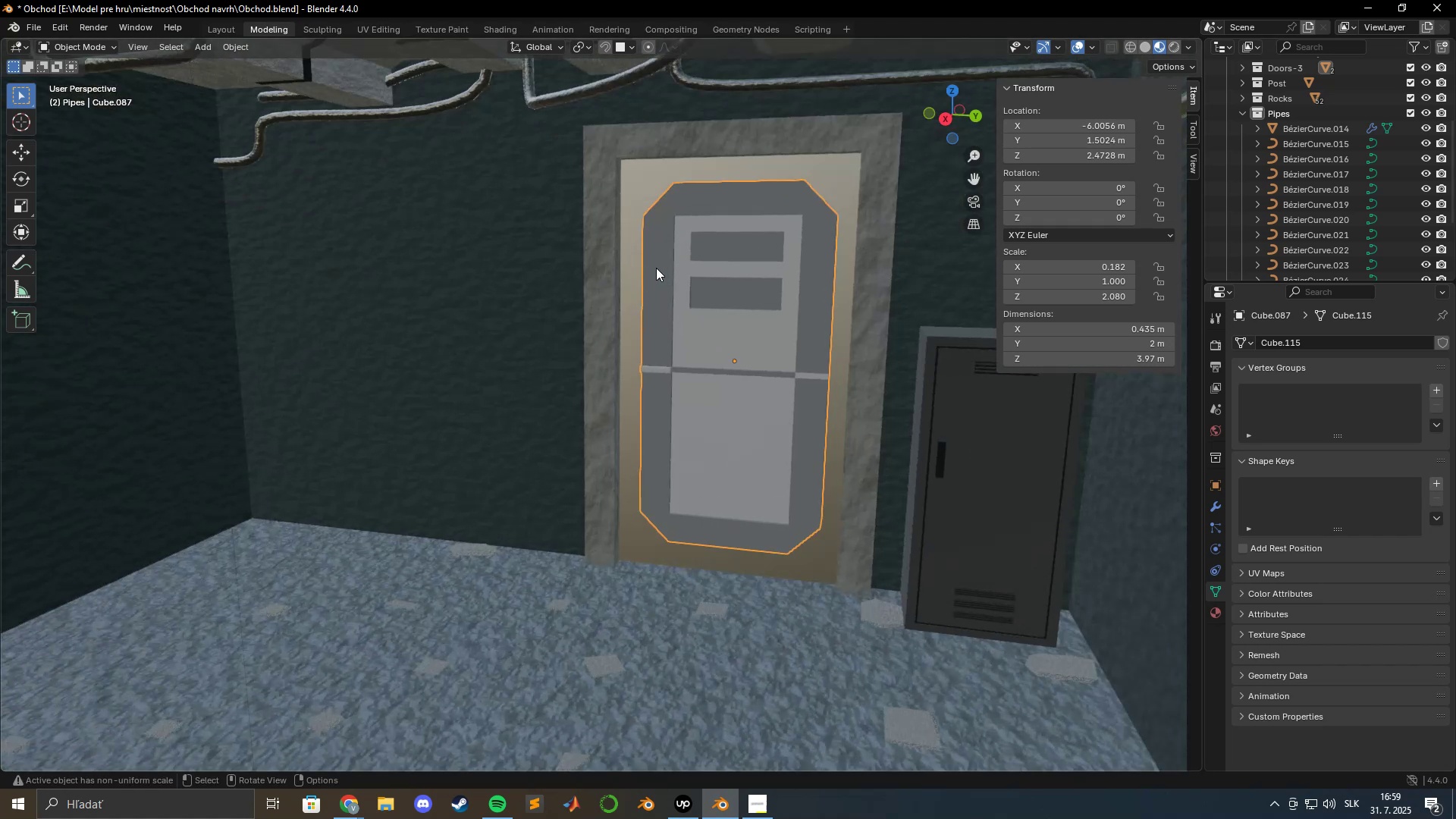 
hold_key(key=ShiftLeft, duration=0.99)
 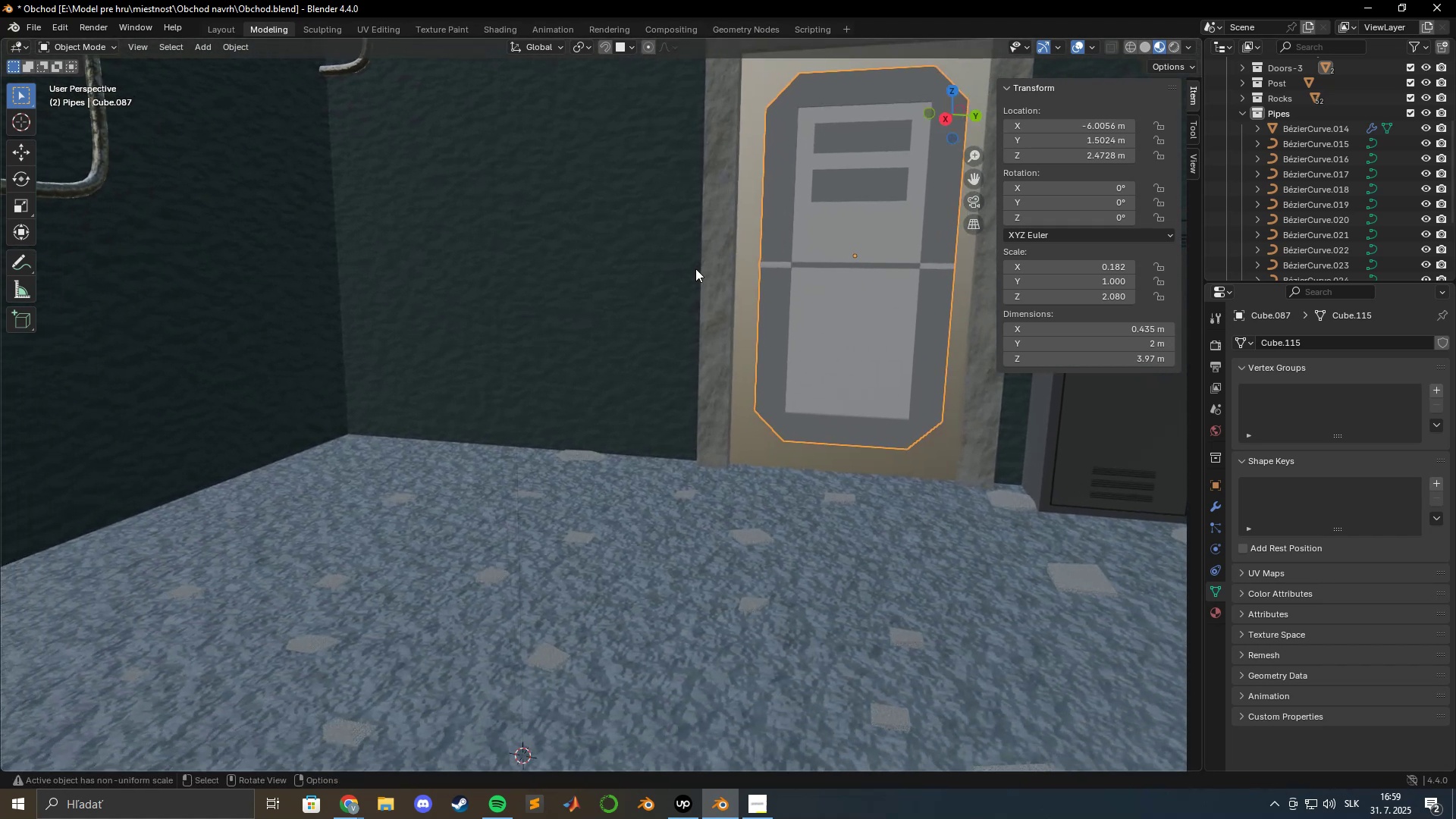 
scroll: coordinate [695, 268], scroll_direction: down, amount: 1.0
 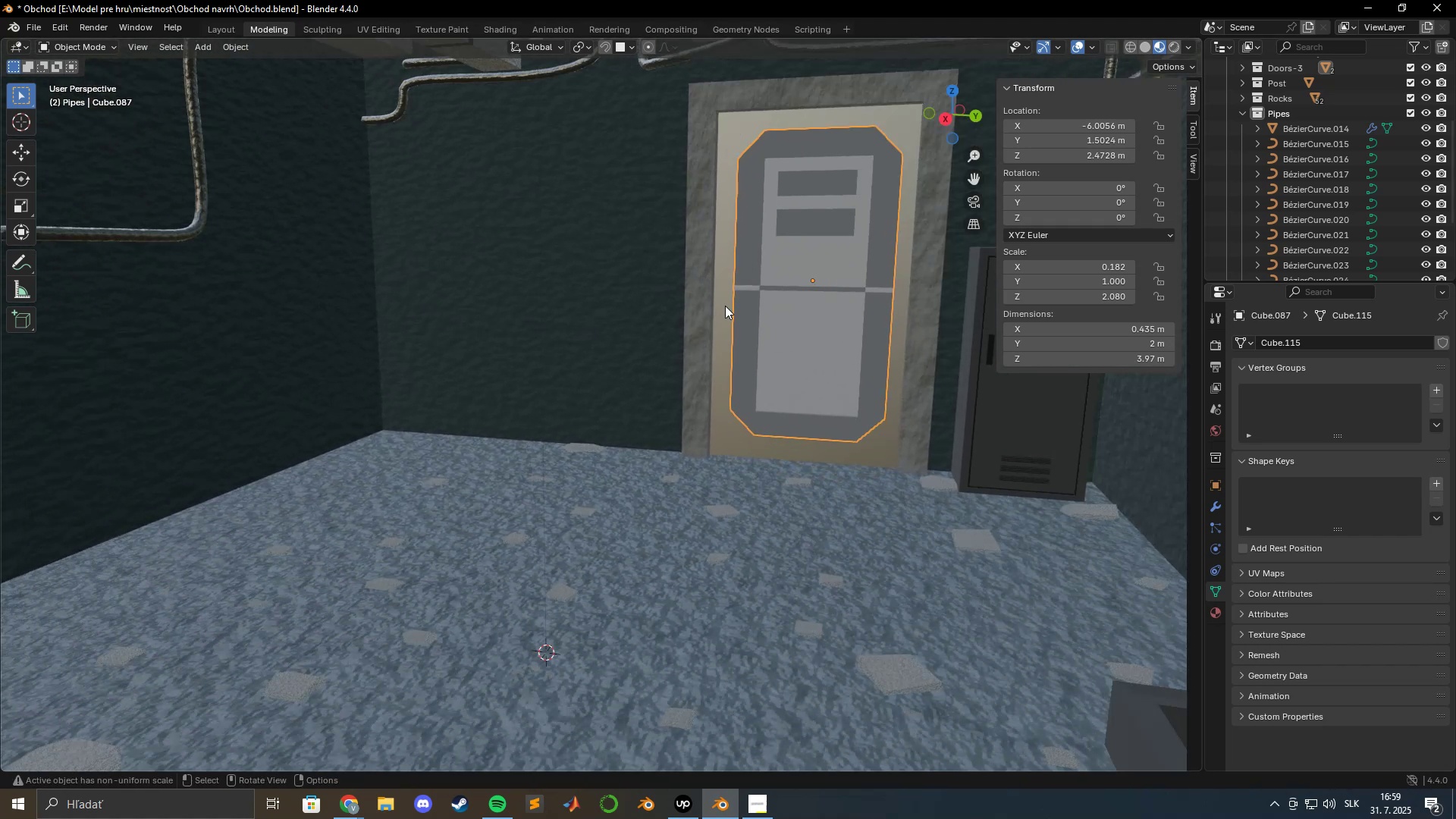 
key(Shift+A)
 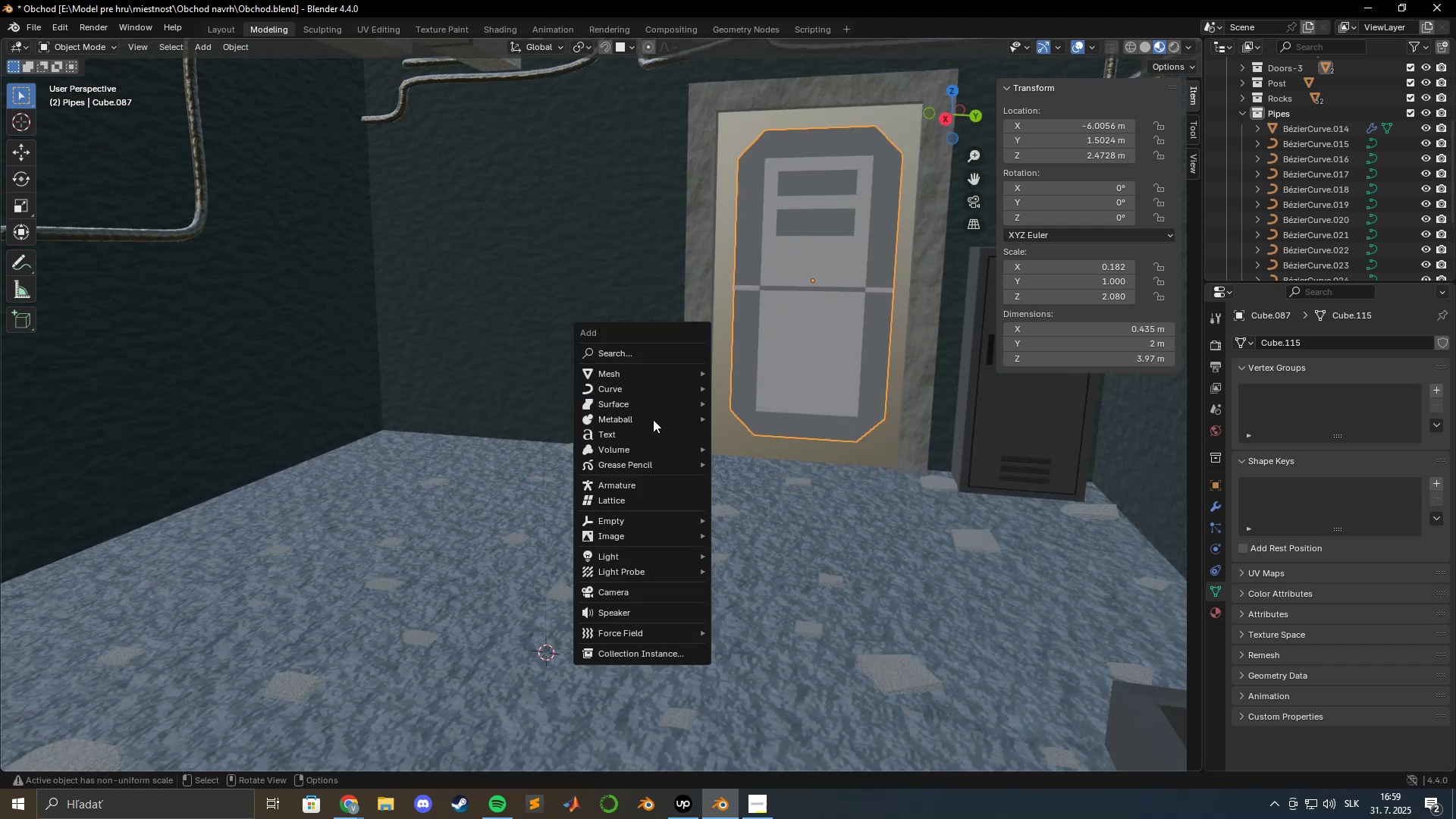 
left_click([649, 431])
 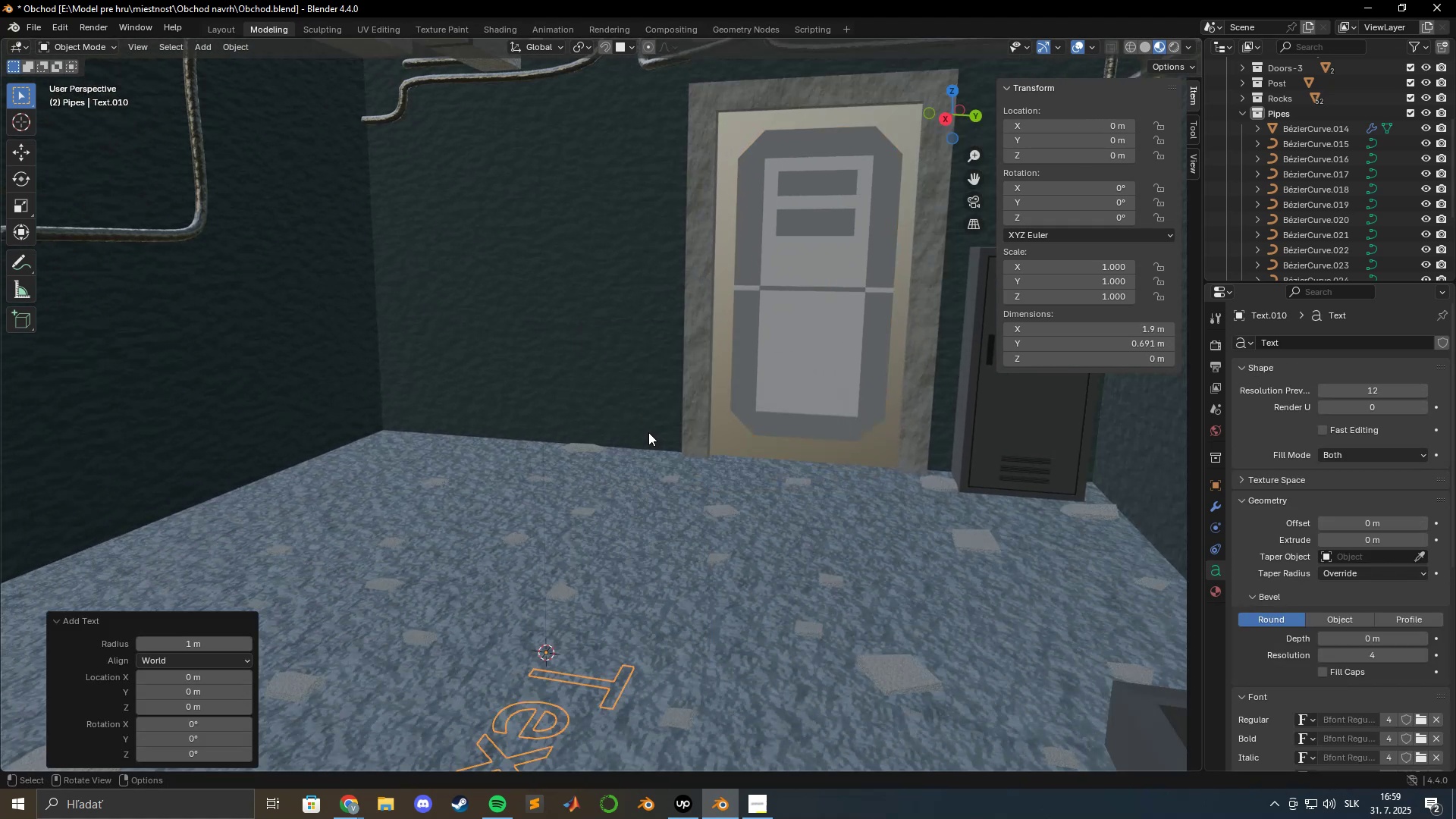 
type(gz)
key(Tab)
key(Backspace)
key(Backspace)
key(Backspace)
key(Backspace)
type(He)
key(Backspace)
type(ERE)
key(Tab)
 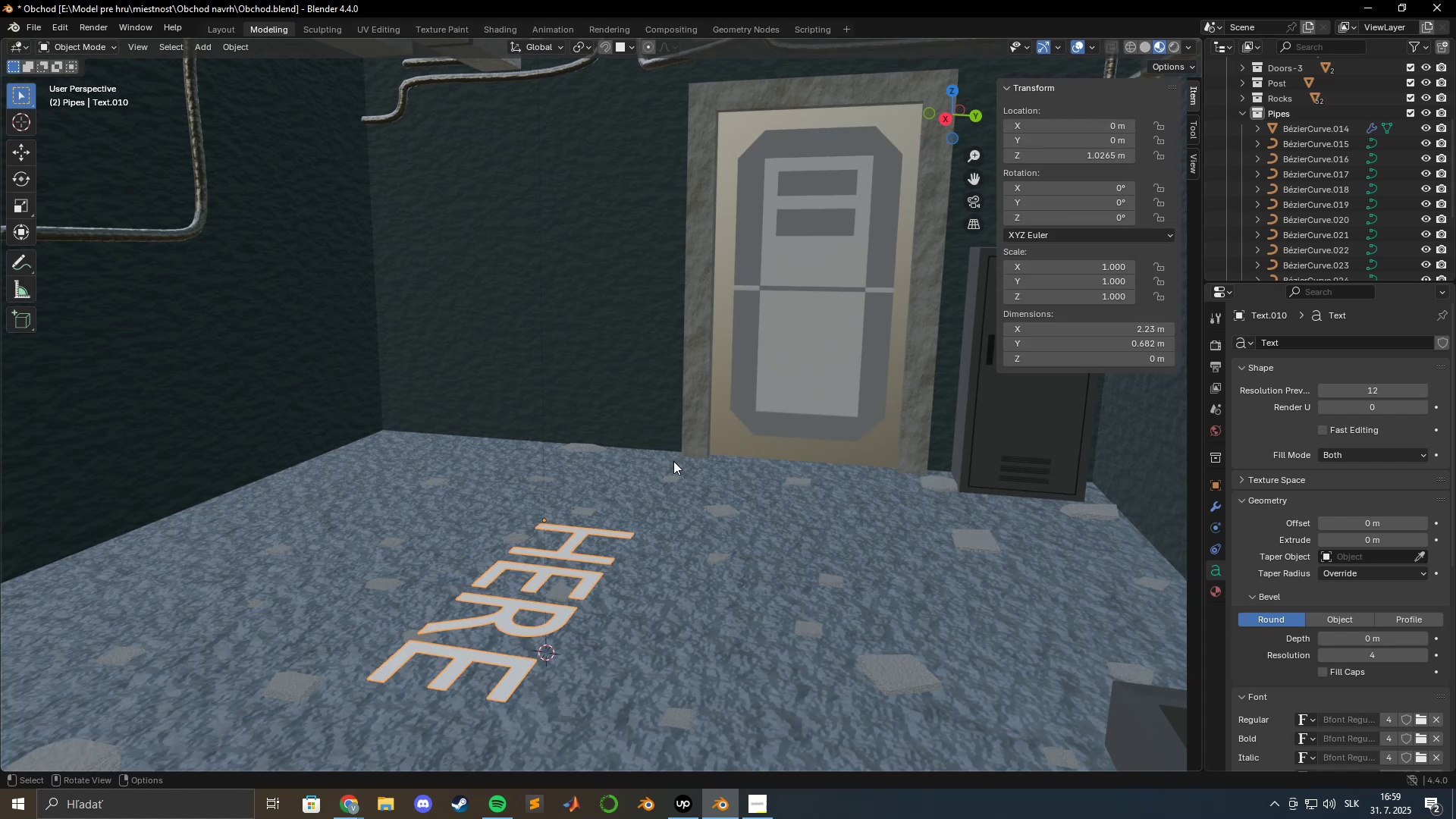 
hold_key(key=ShiftLeft, duration=0.49)
 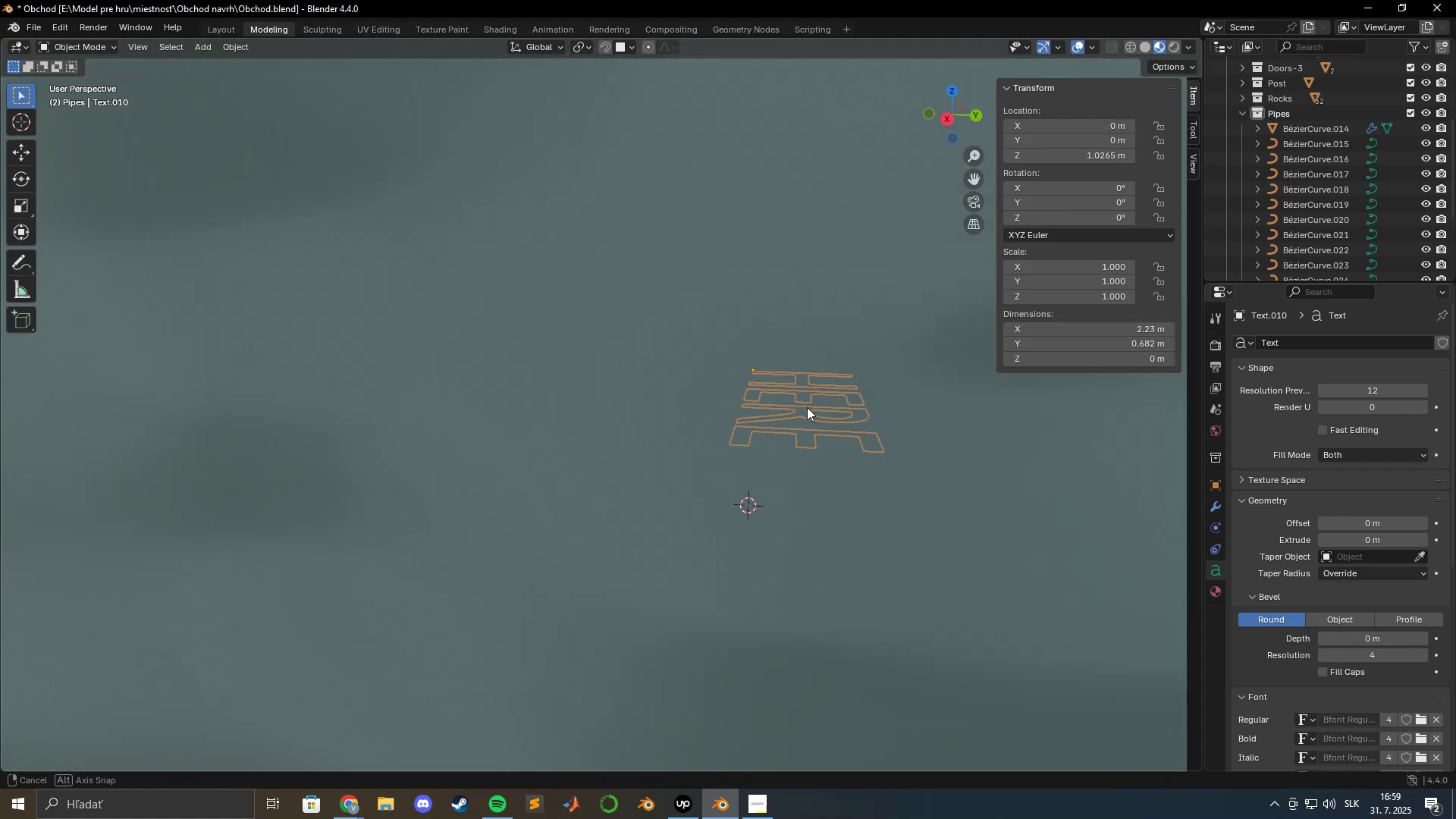 
hold_key(key=ShiftLeft, duration=0.52)
 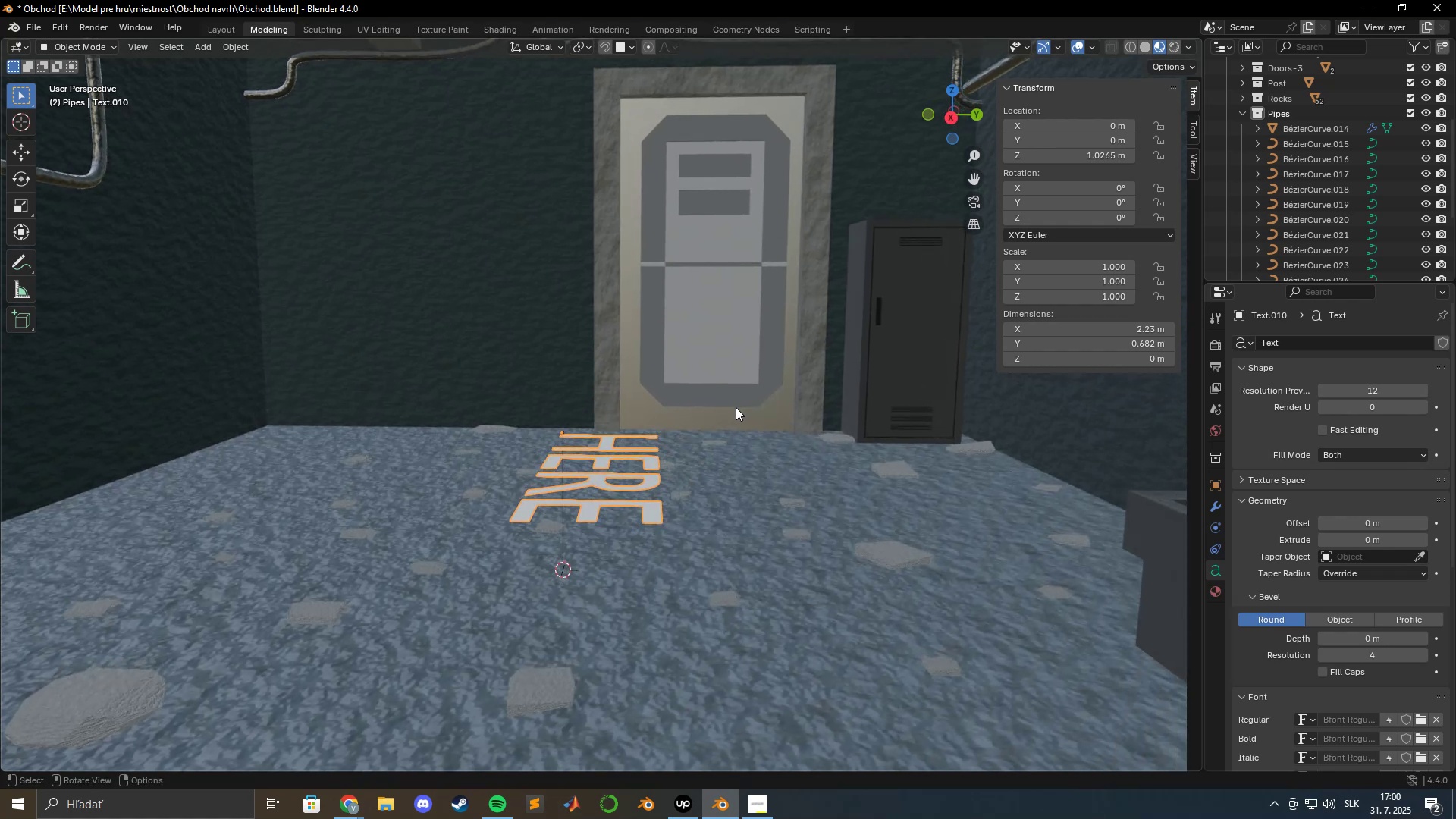 
type(rzx90)
 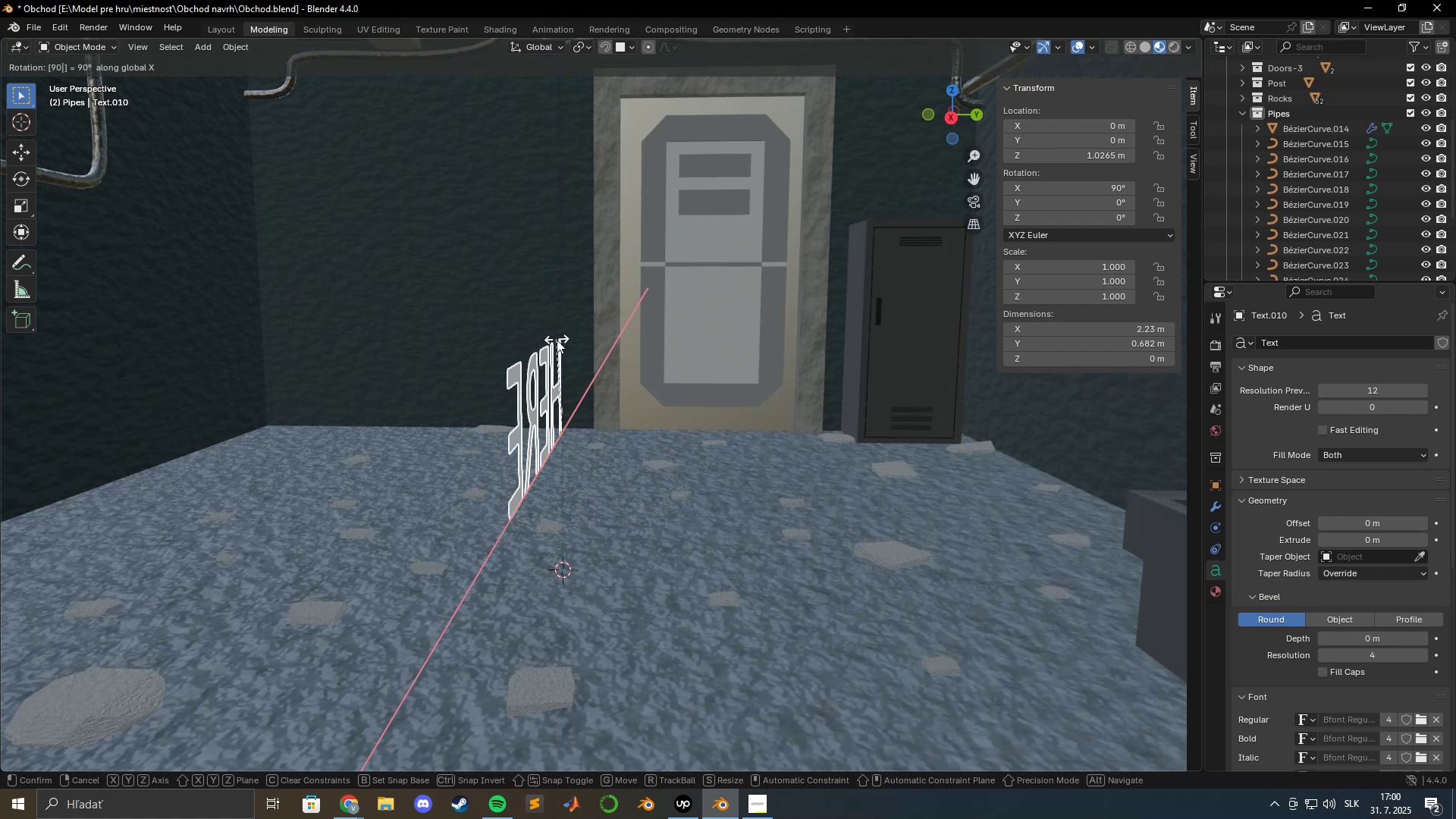 
key(Enter)
 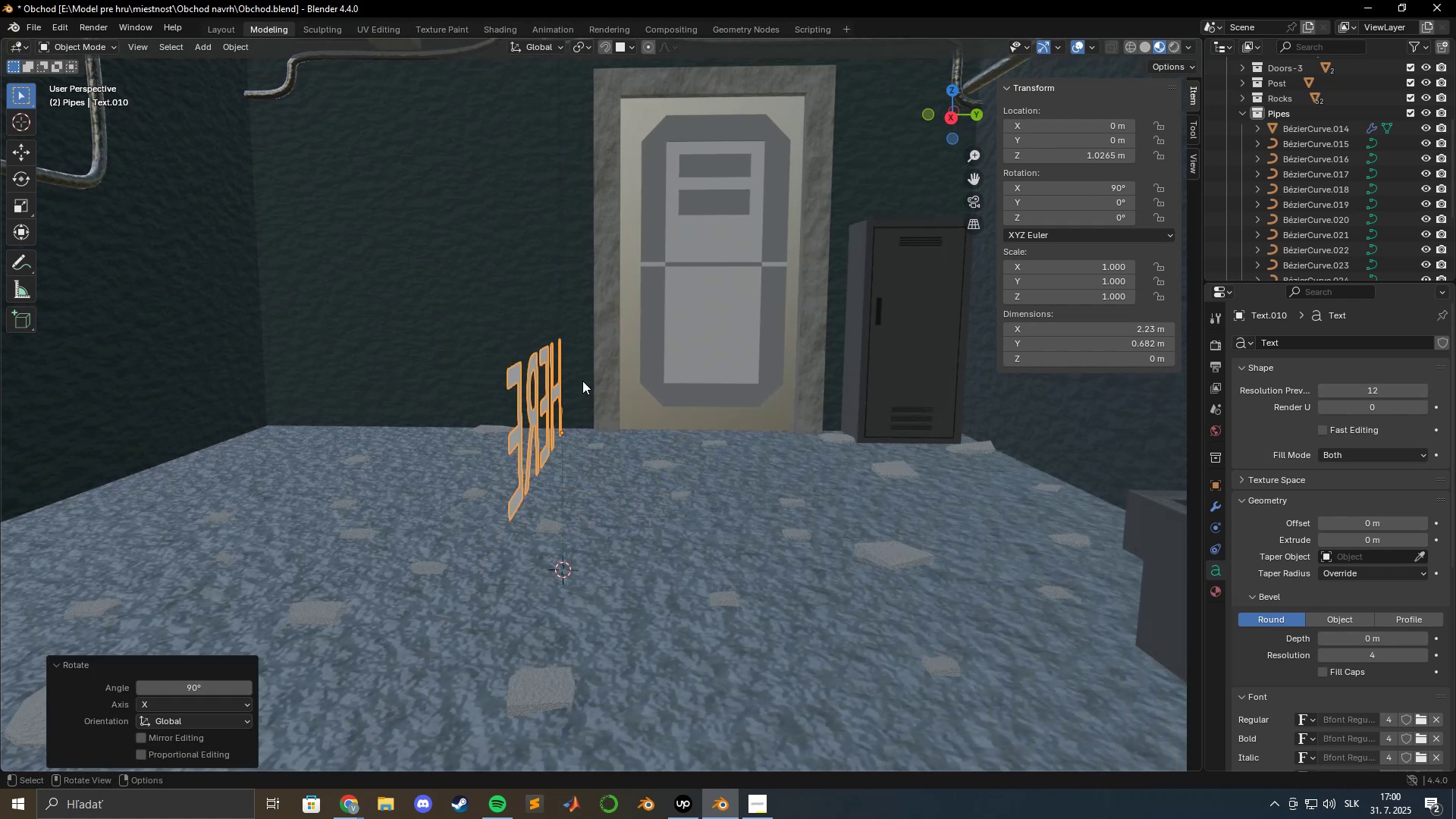 
hold_key(key=ShiftLeft, duration=0.59)
 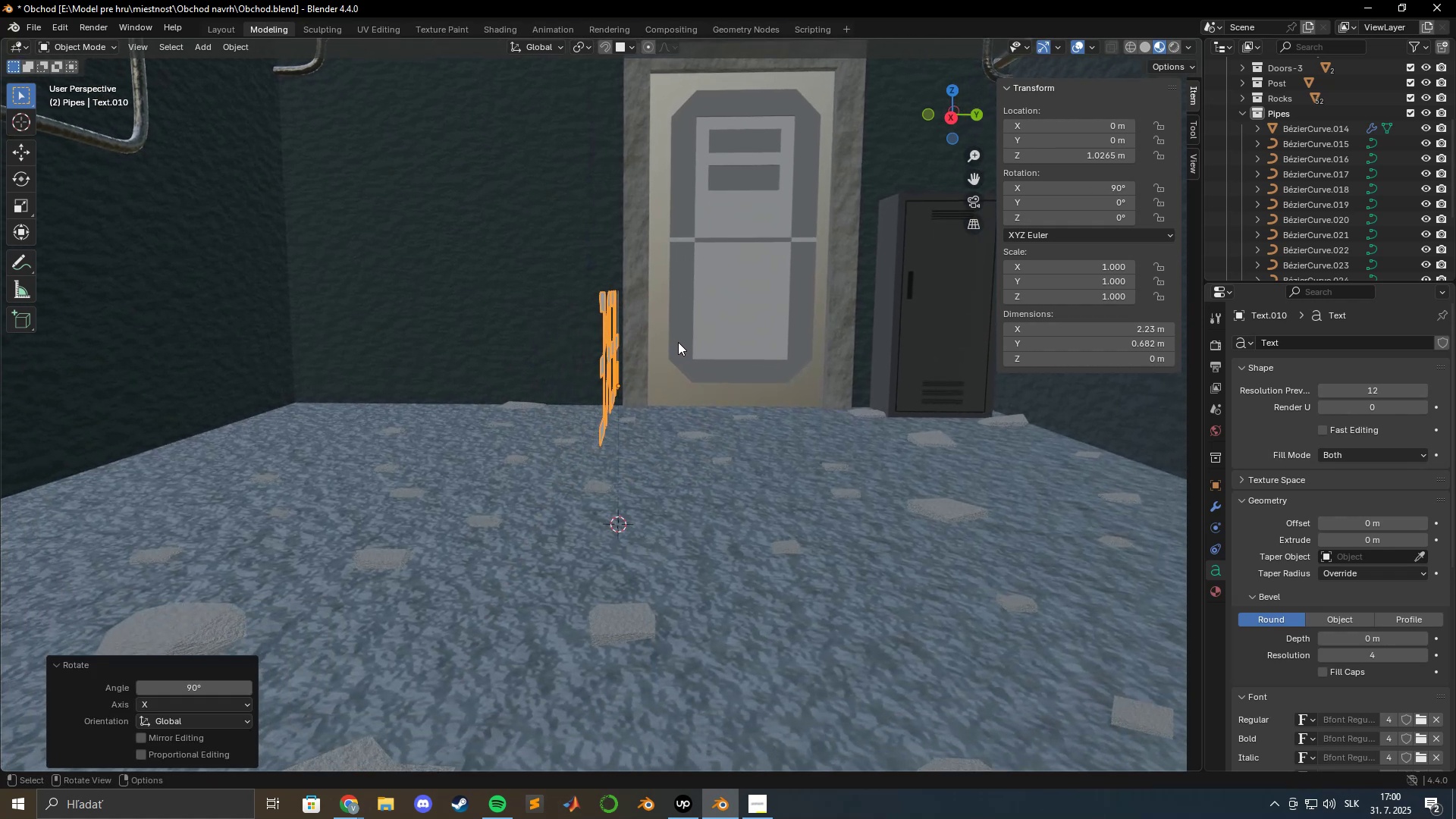 
scroll: coordinate [681, 340], scroll_direction: up, amount: 1.0
 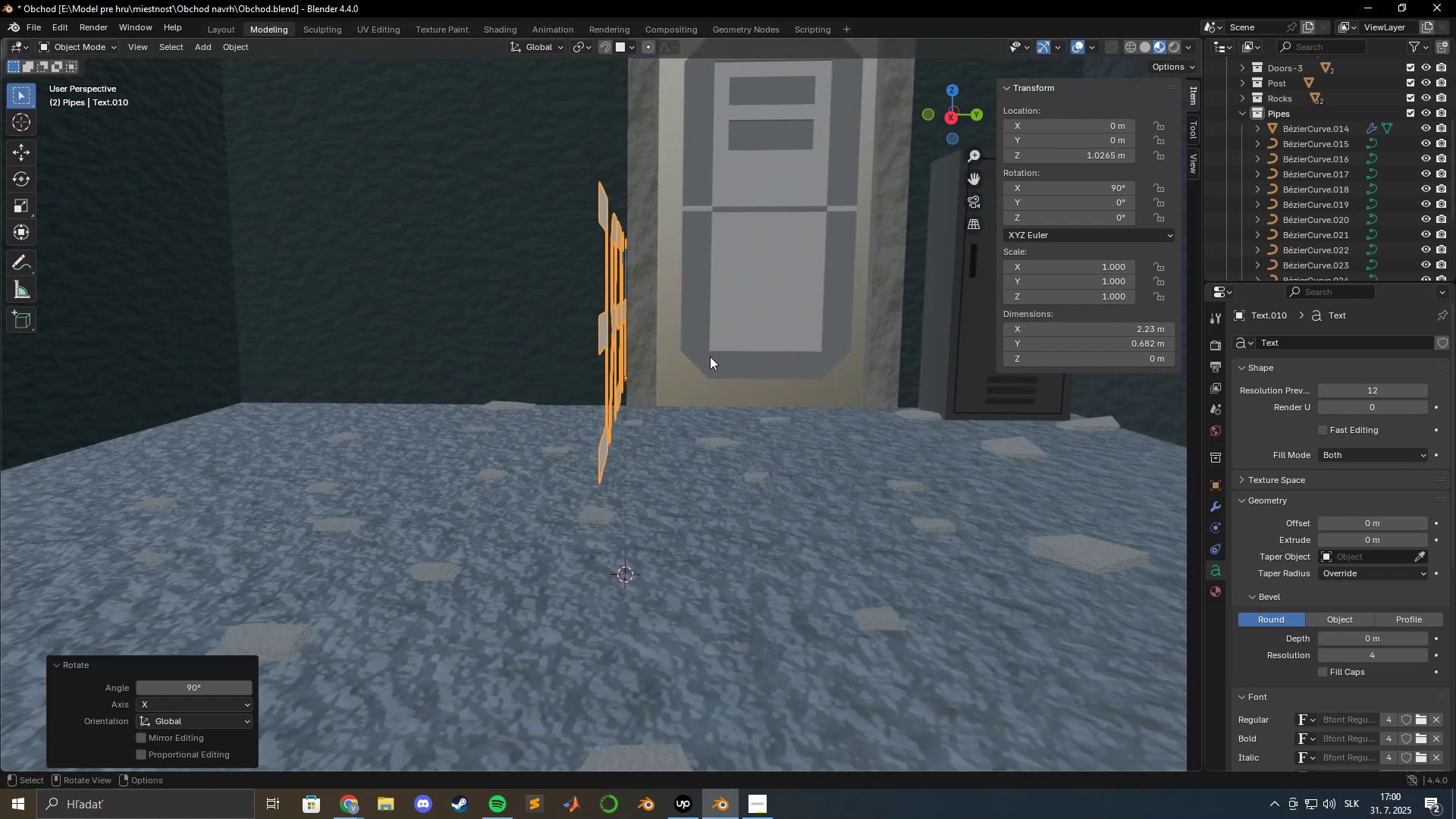 
hold_key(key=ShiftLeft, duration=1.06)
 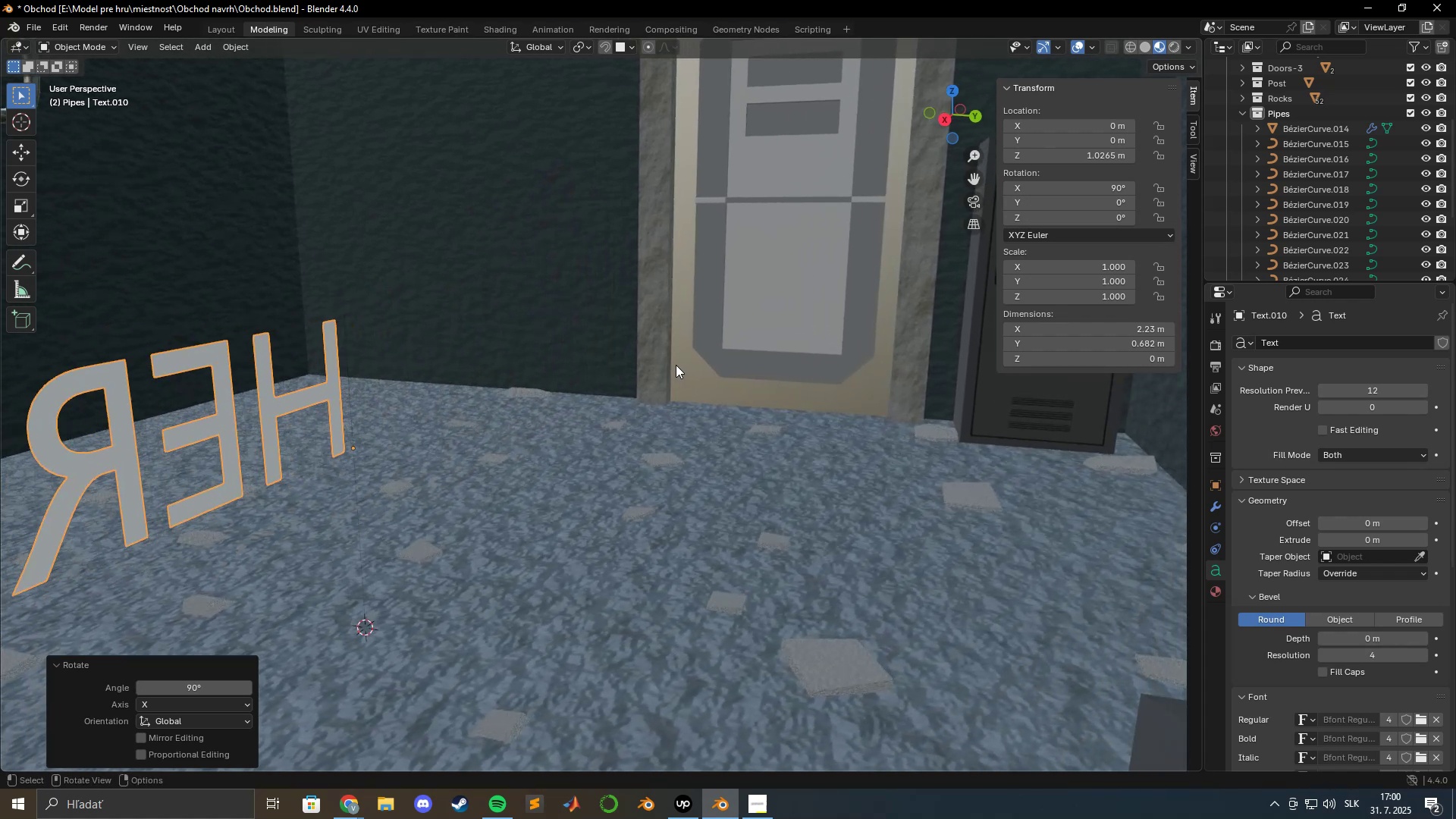 
type(gx)
 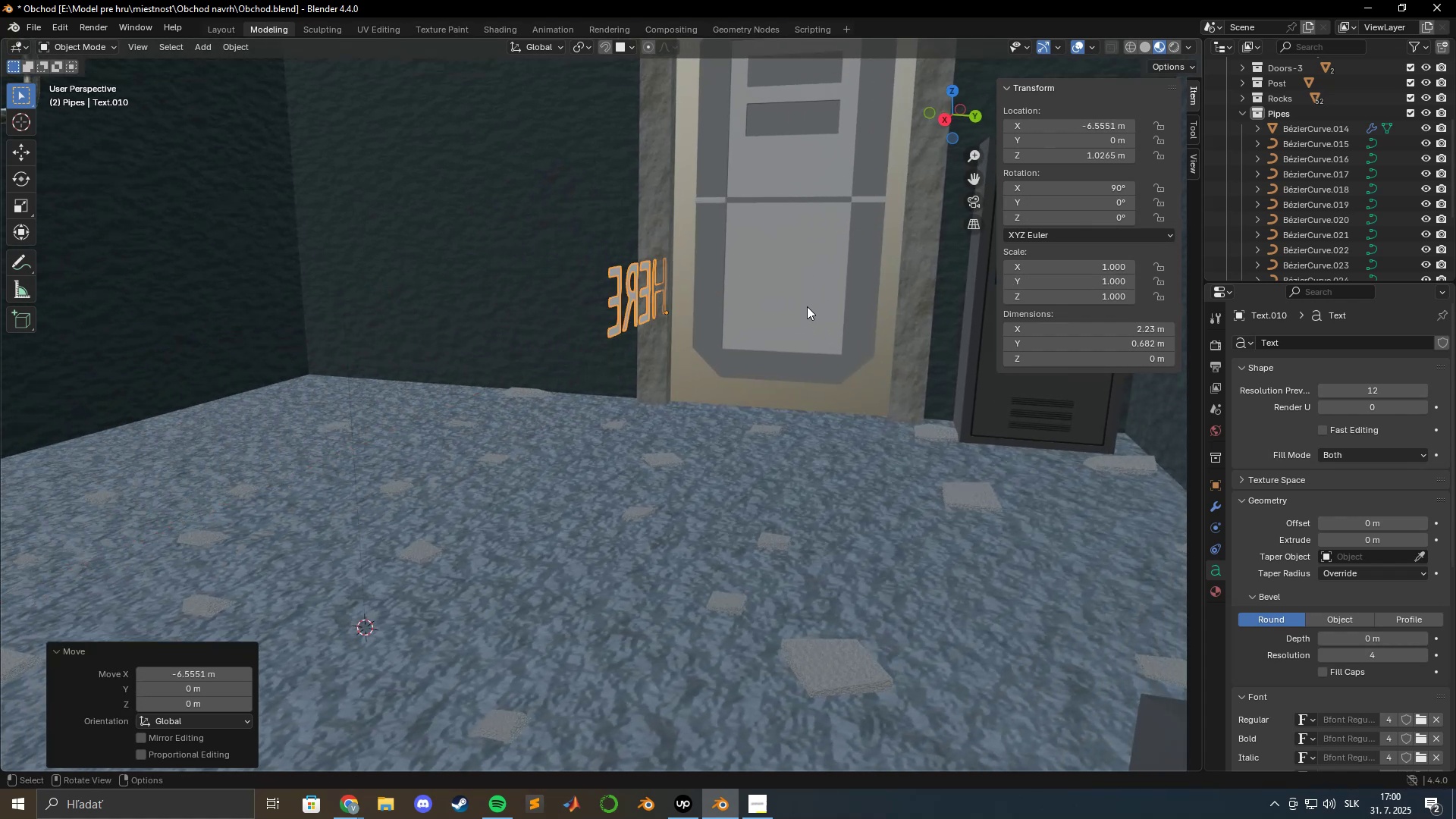 
hold_key(key=ShiftLeft, duration=0.66)
 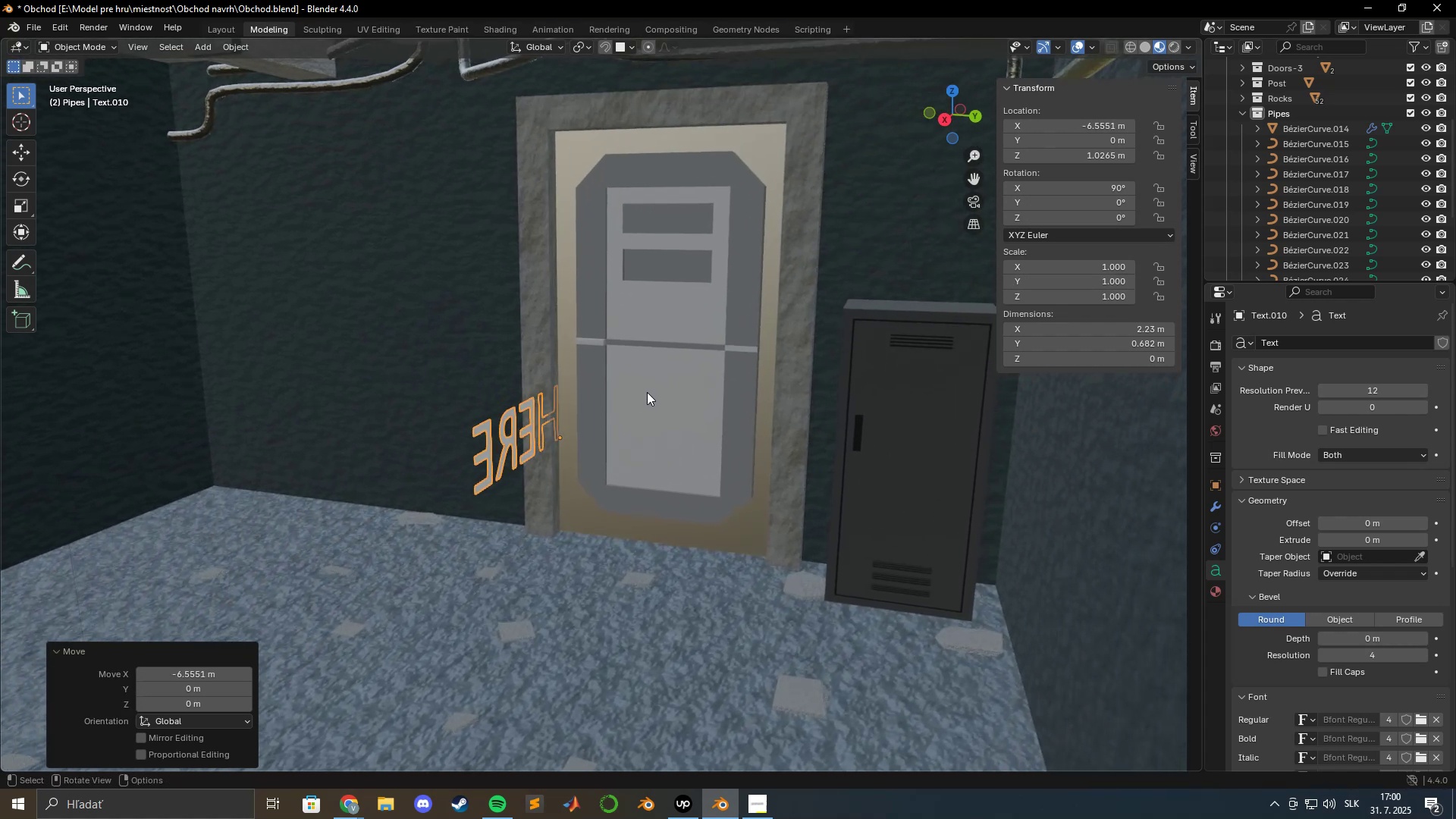 
type(gz)
 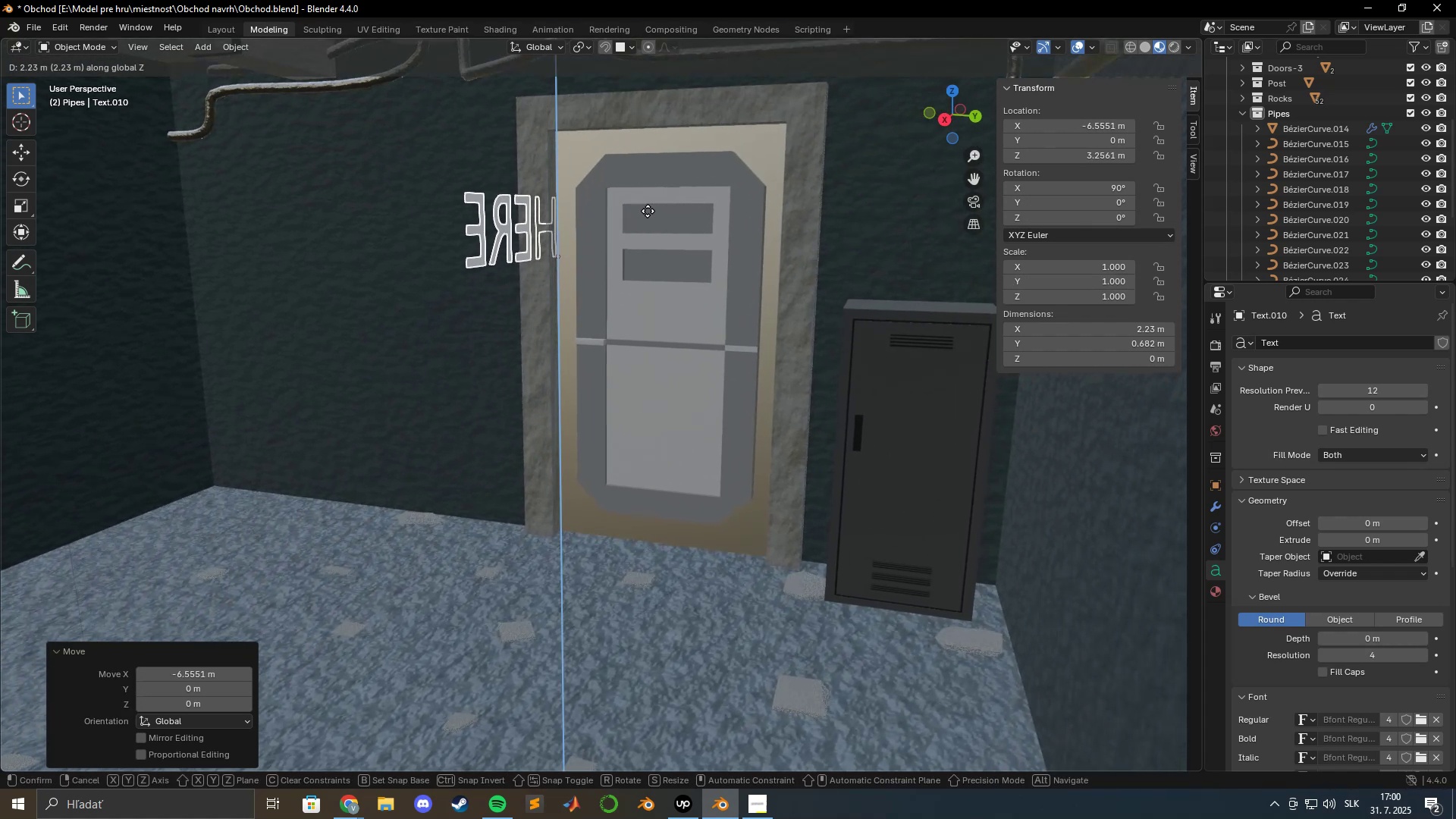 
left_click([647, 204])
 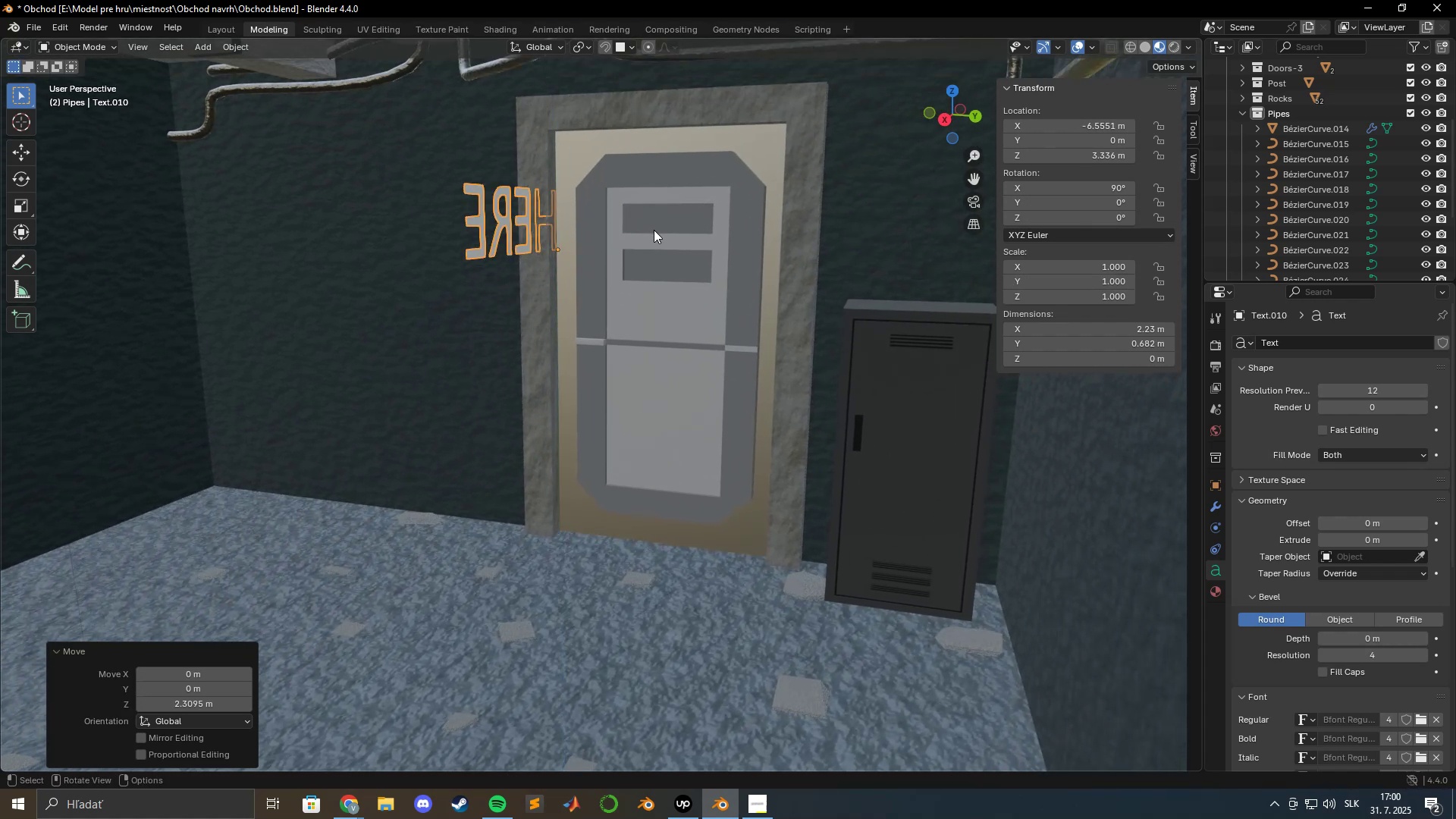 
type(rxyz)
 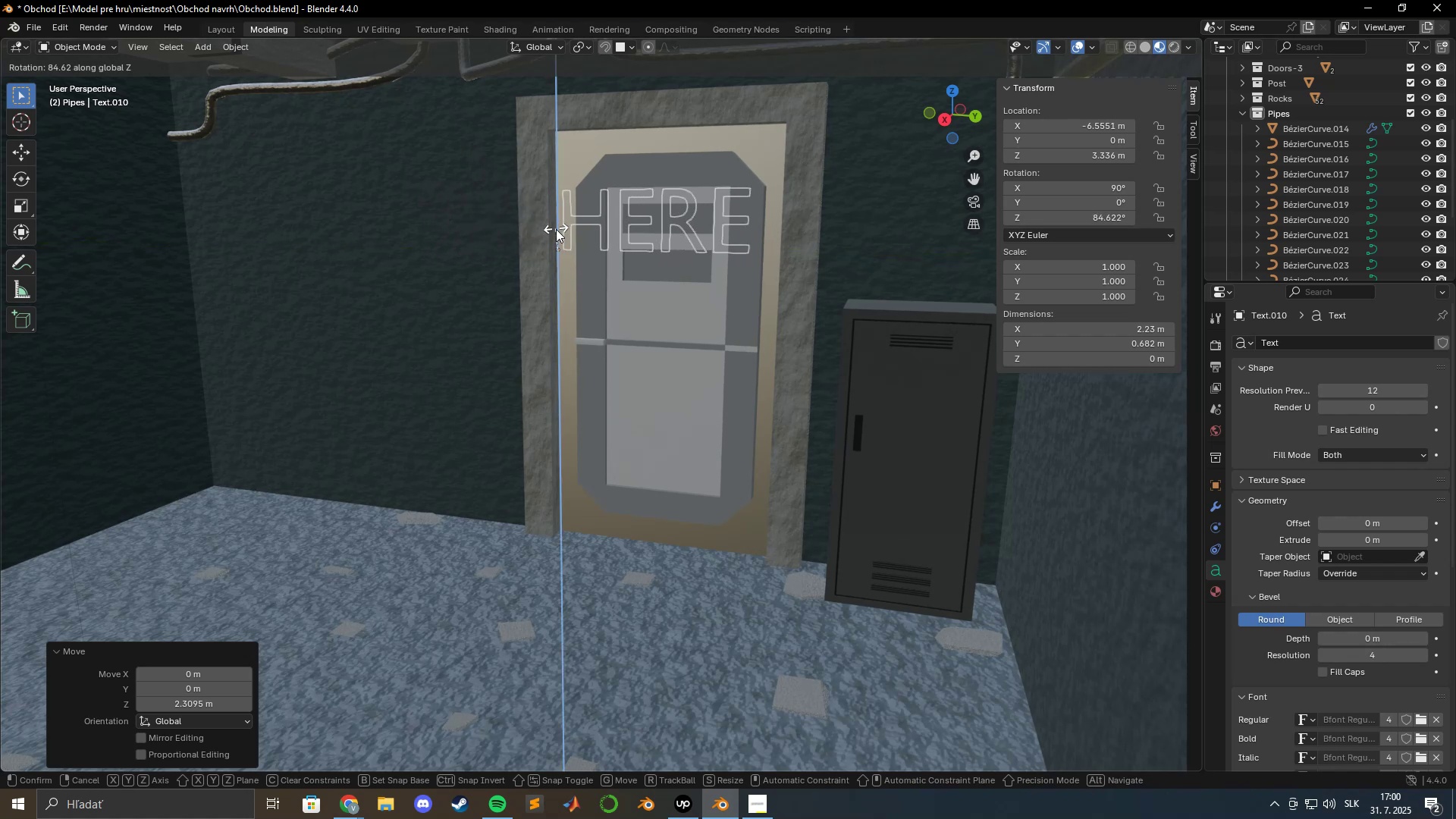 
key(Numpad9)
 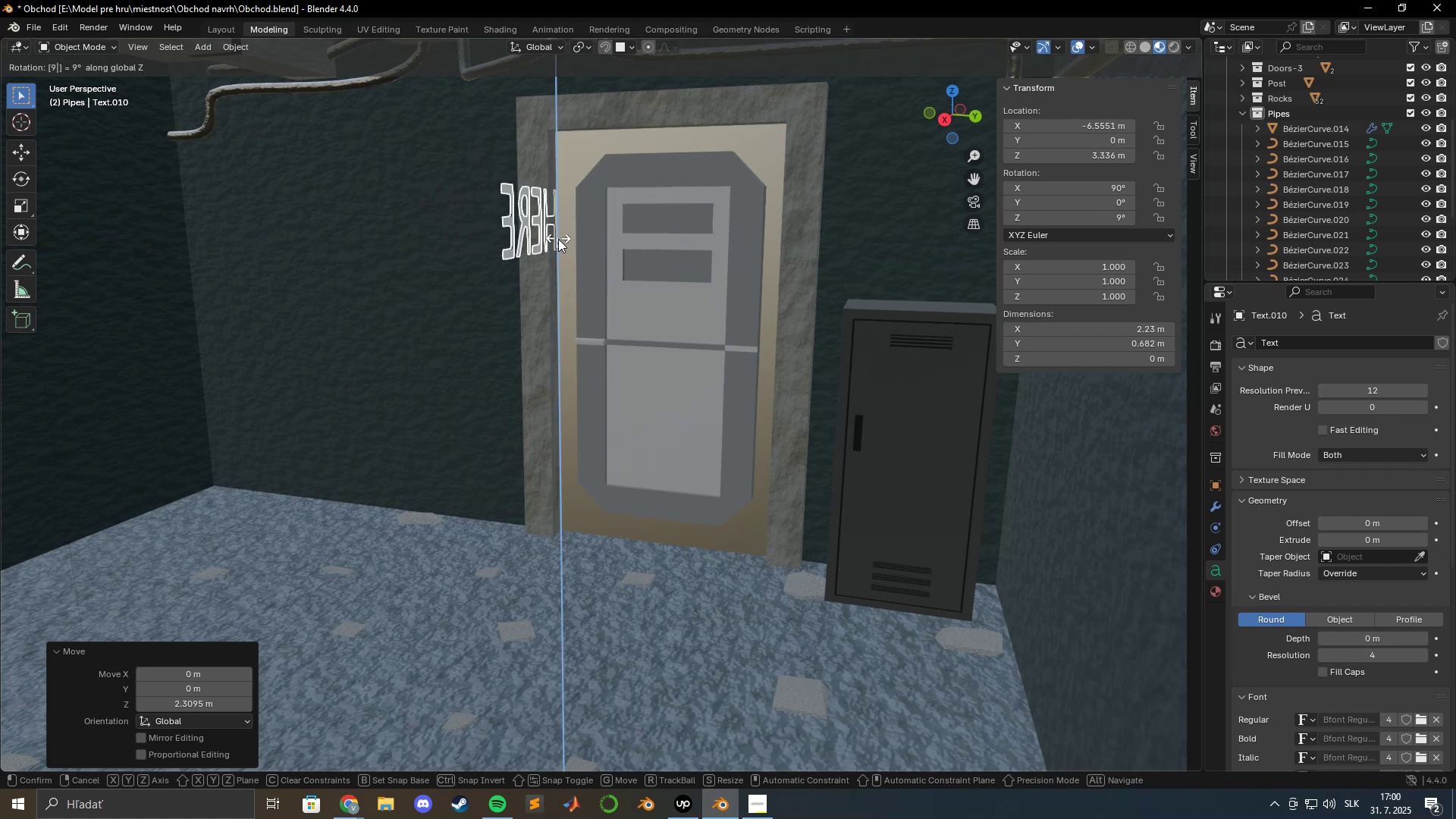 
key(Numpad0)
 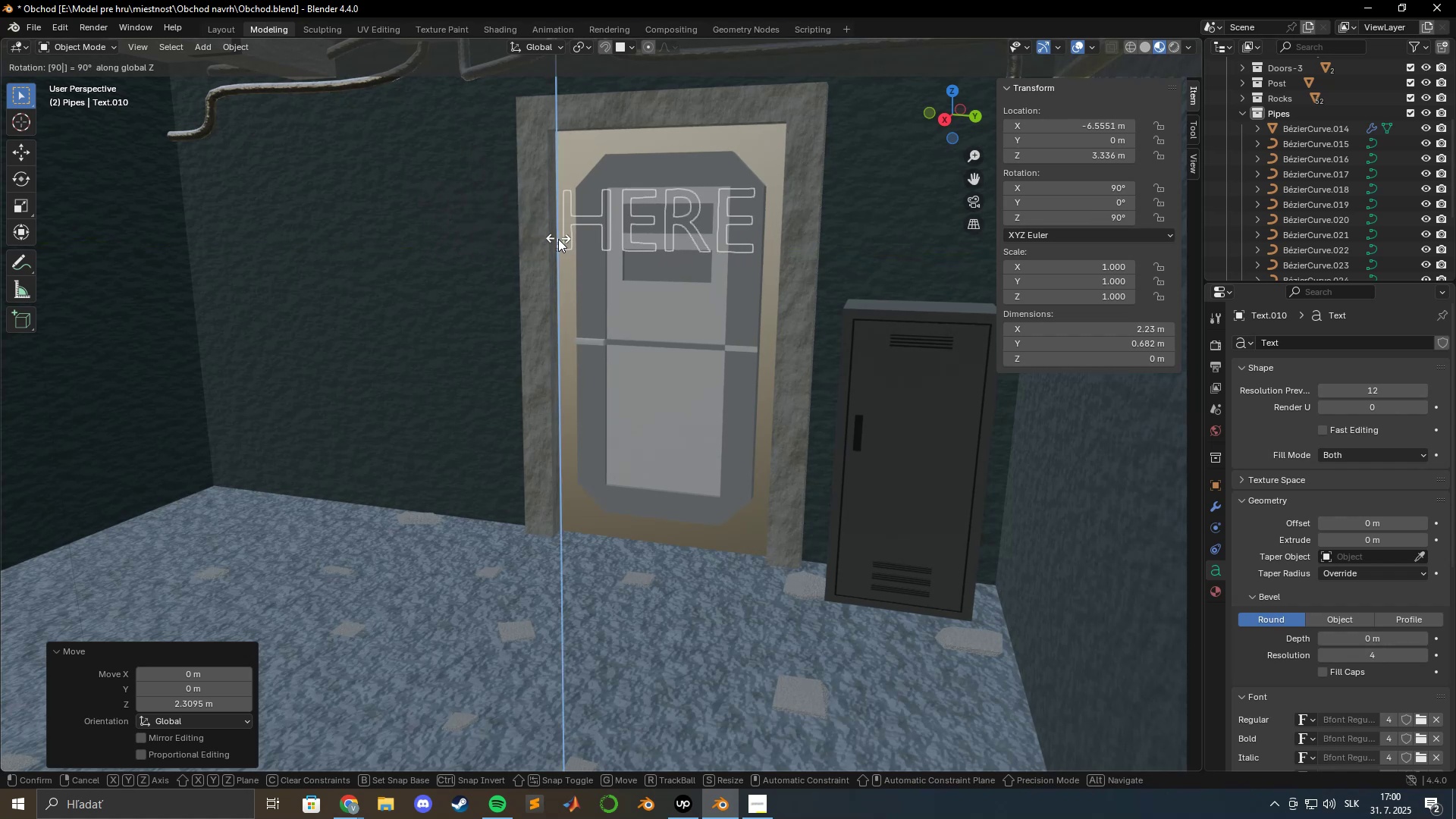 
key(Enter)
 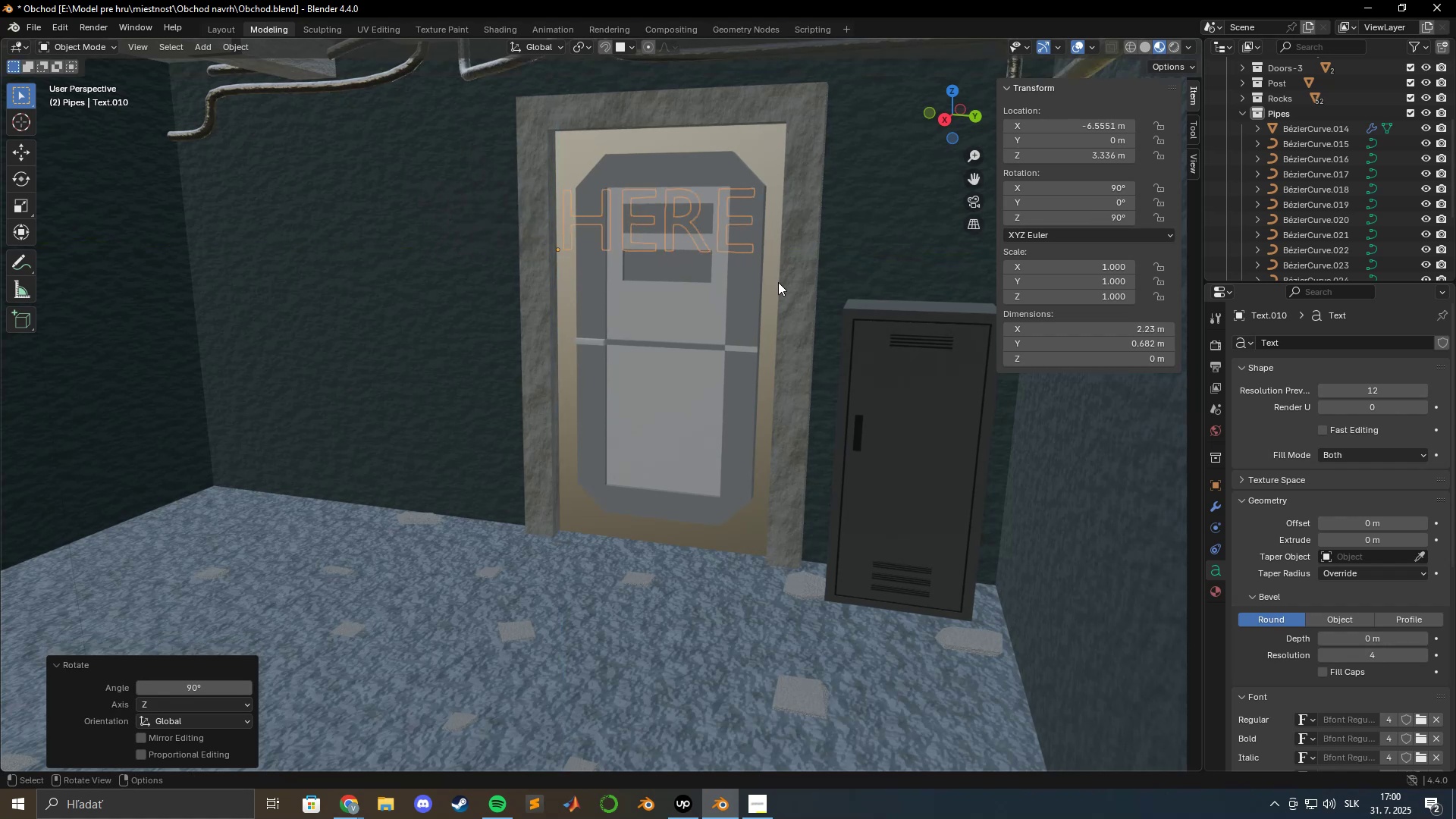 
scroll: coordinate [783, 242], scroll_direction: up, amount: 4.0
 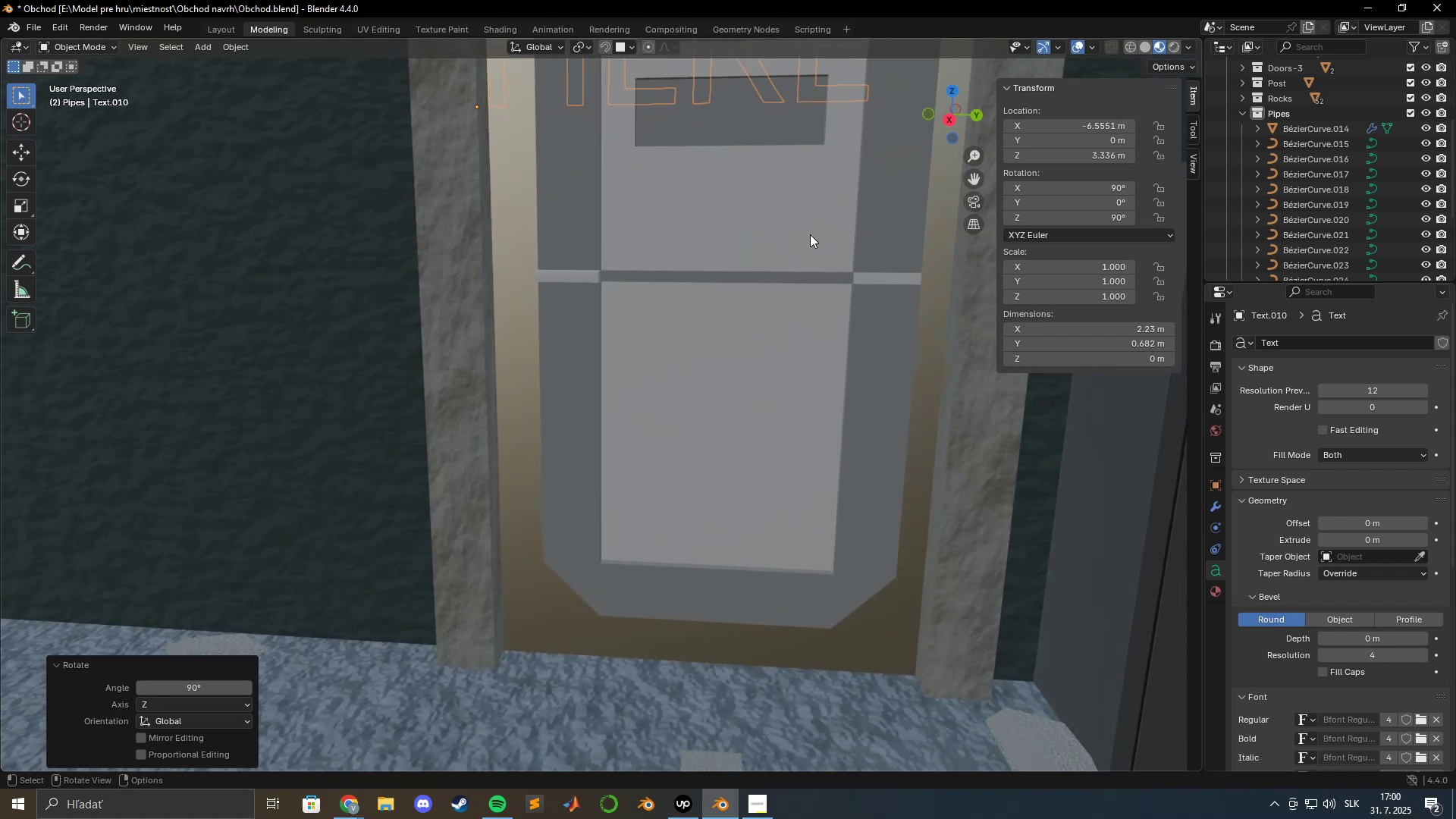 
type(.gx)
 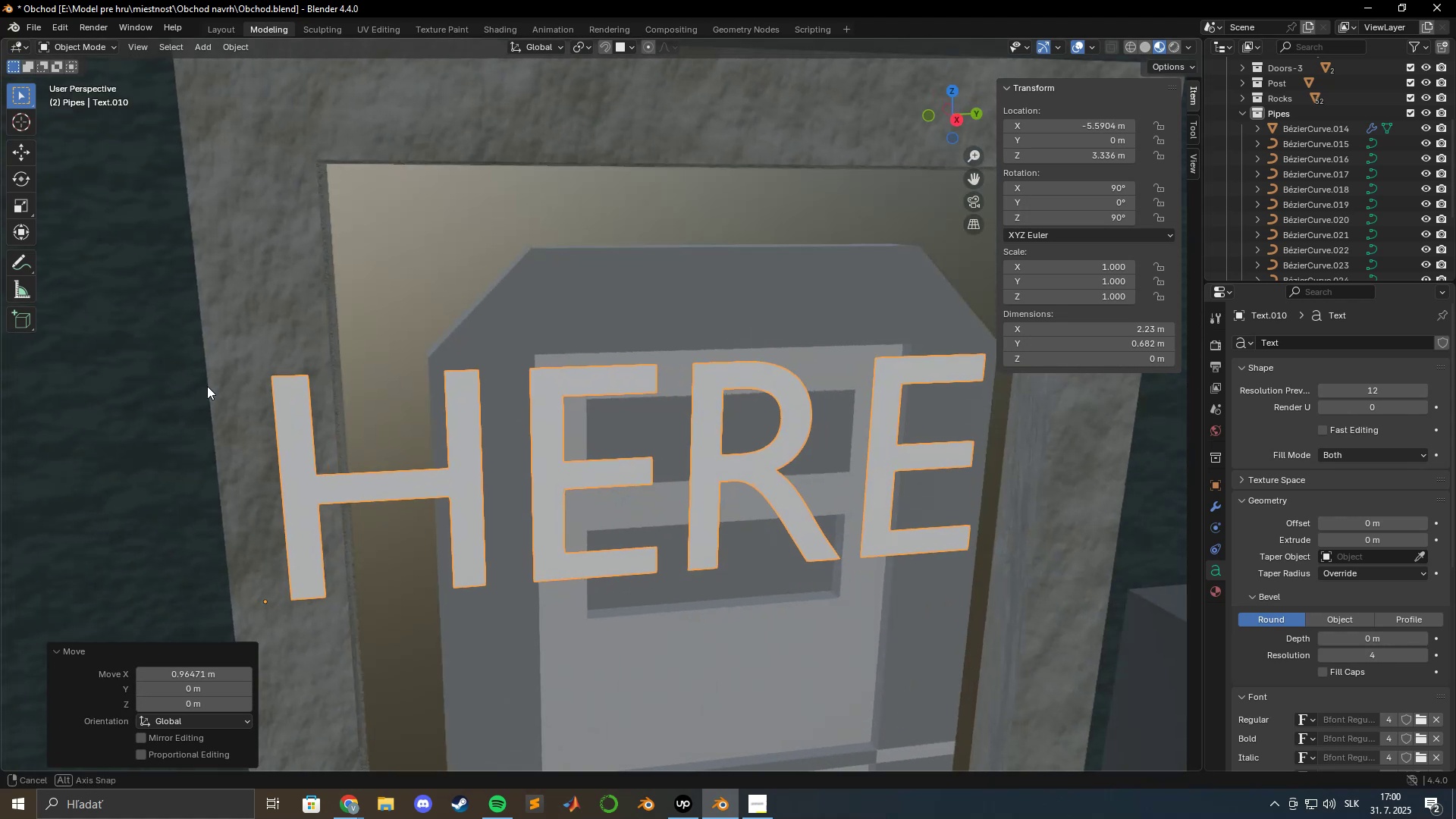 
hold_key(key=ShiftLeft, duration=0.54)
 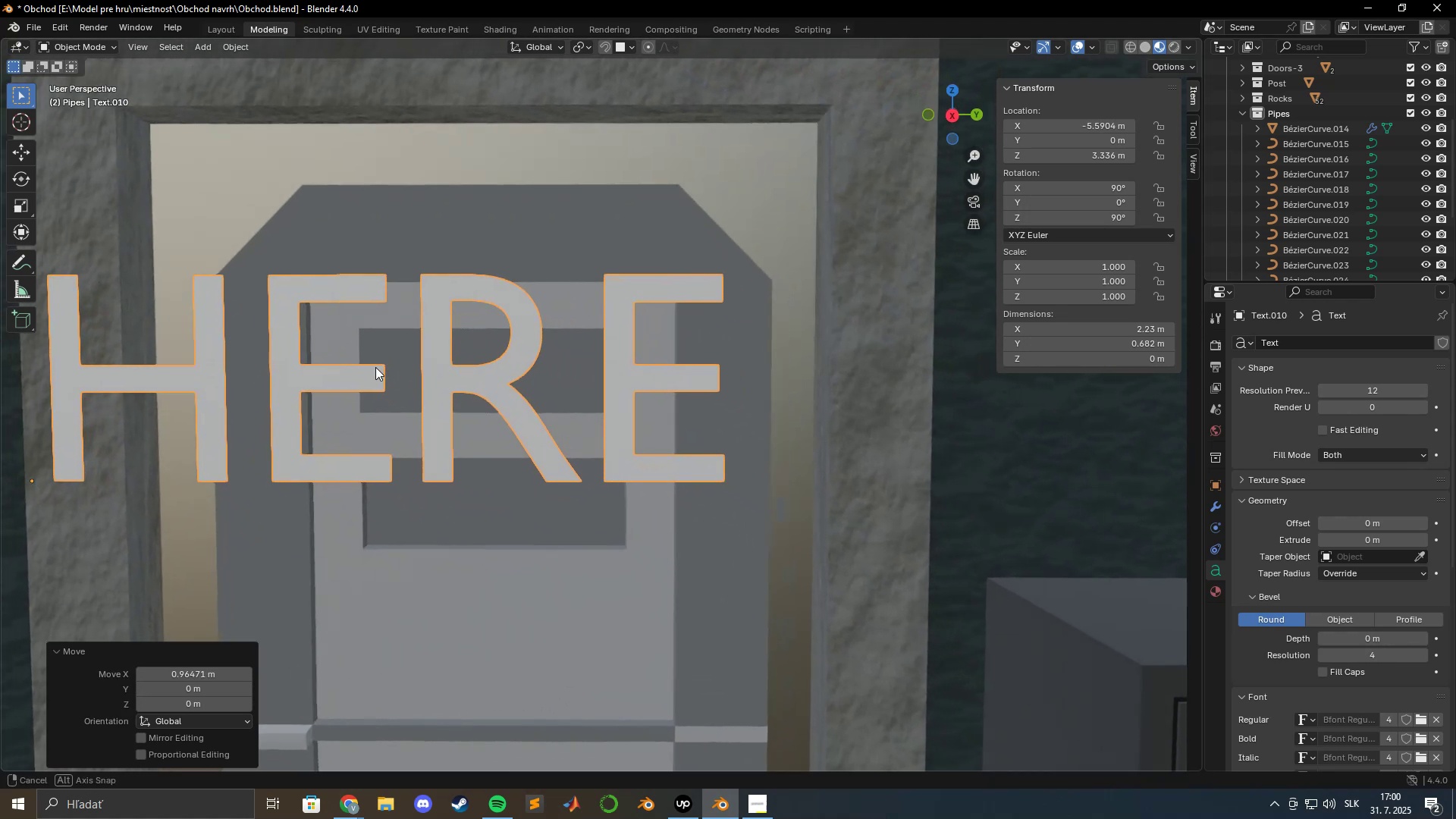 
hold_key(key=ShiftLeft, duration=0.66)
 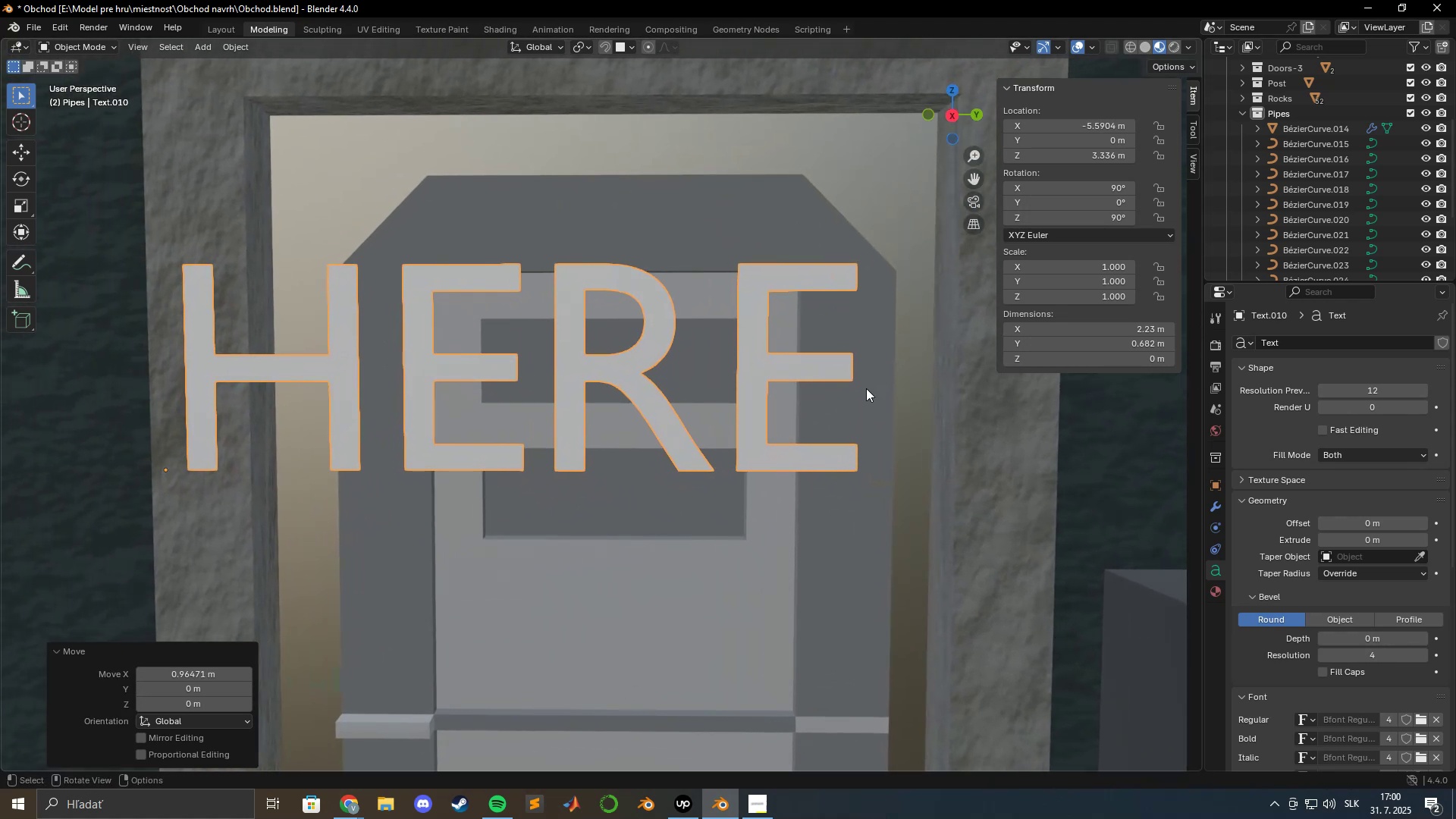 
key(S)
 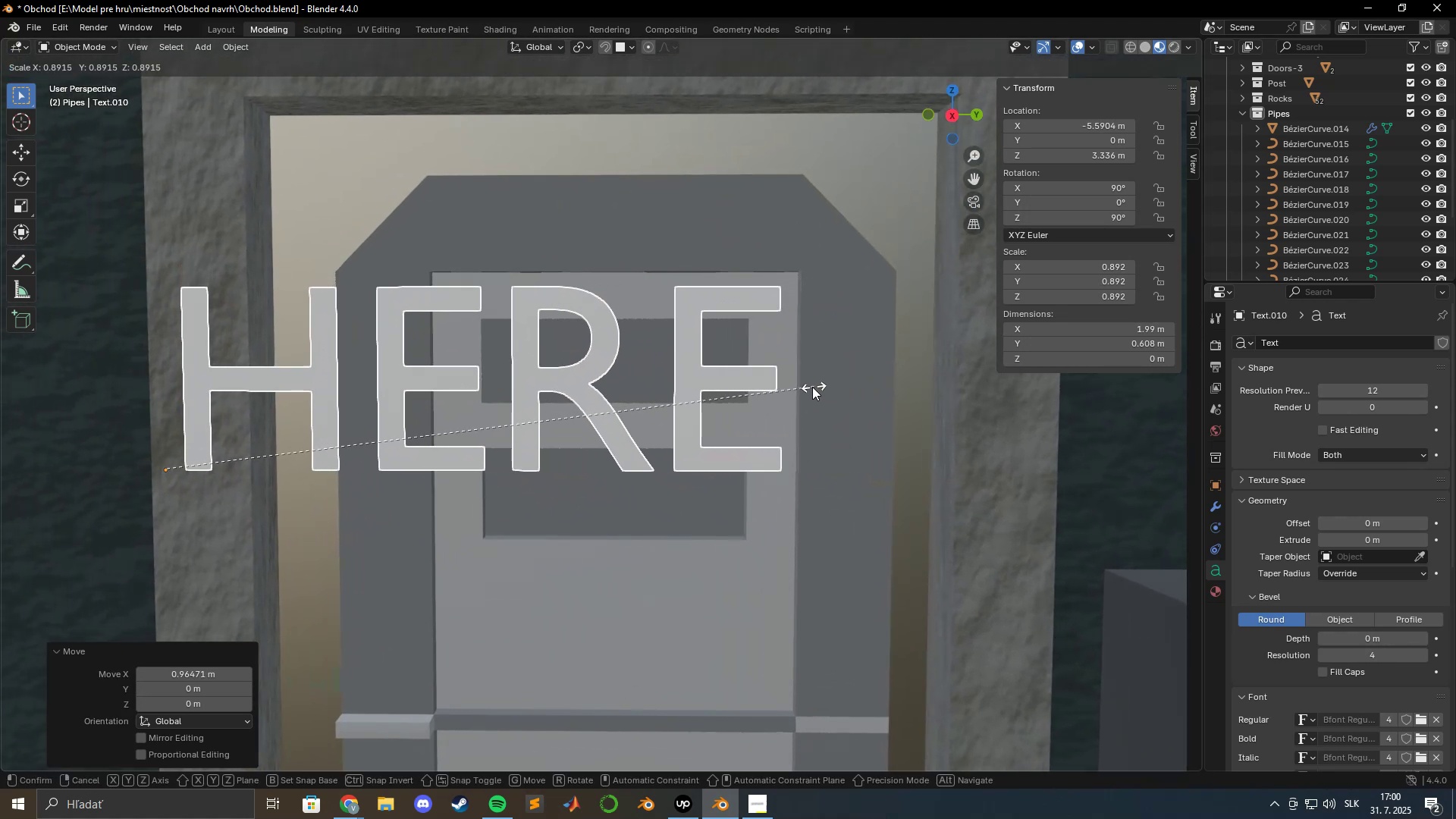 
key(Escape)
 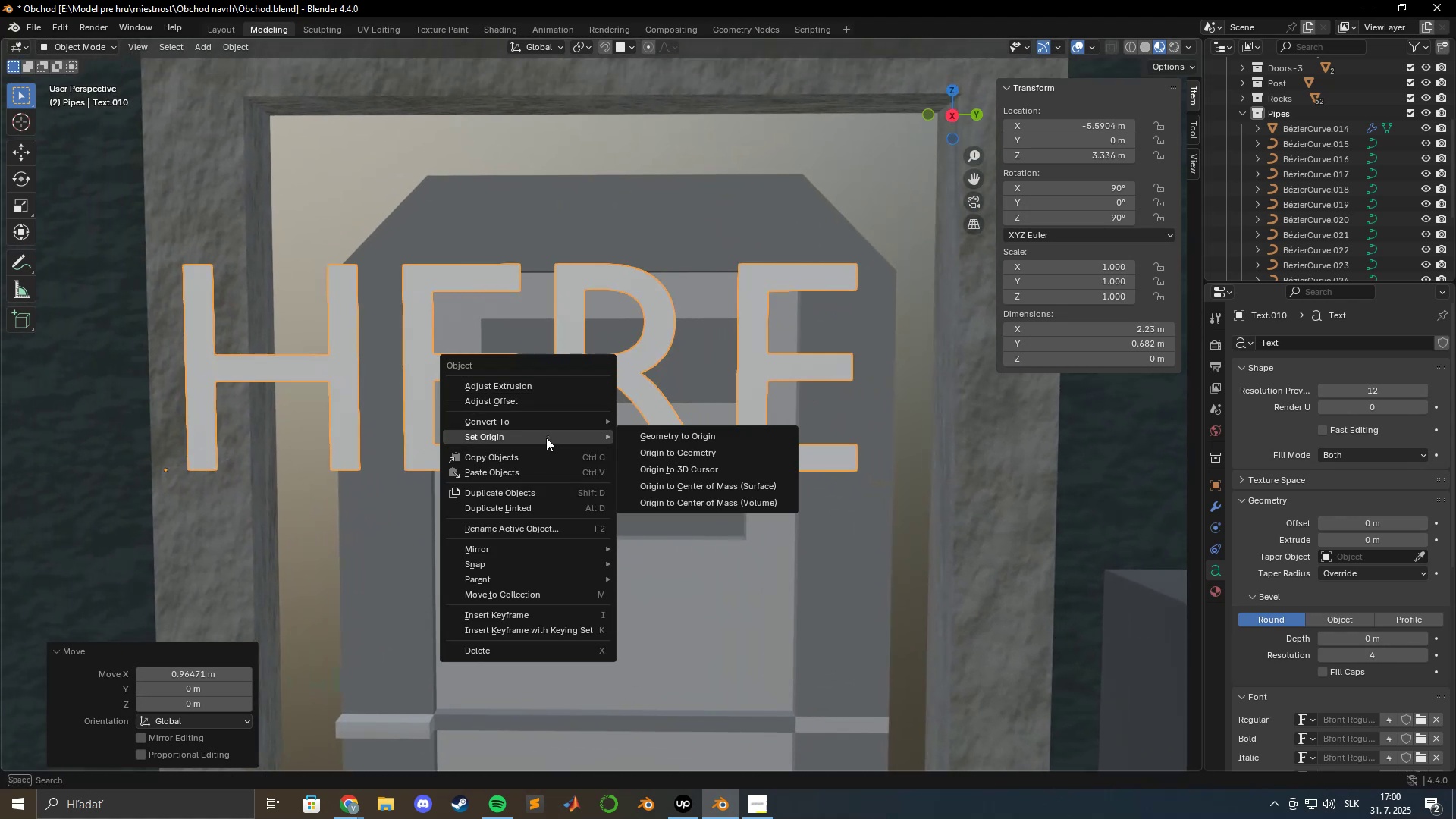 
left_click([661, 453])
 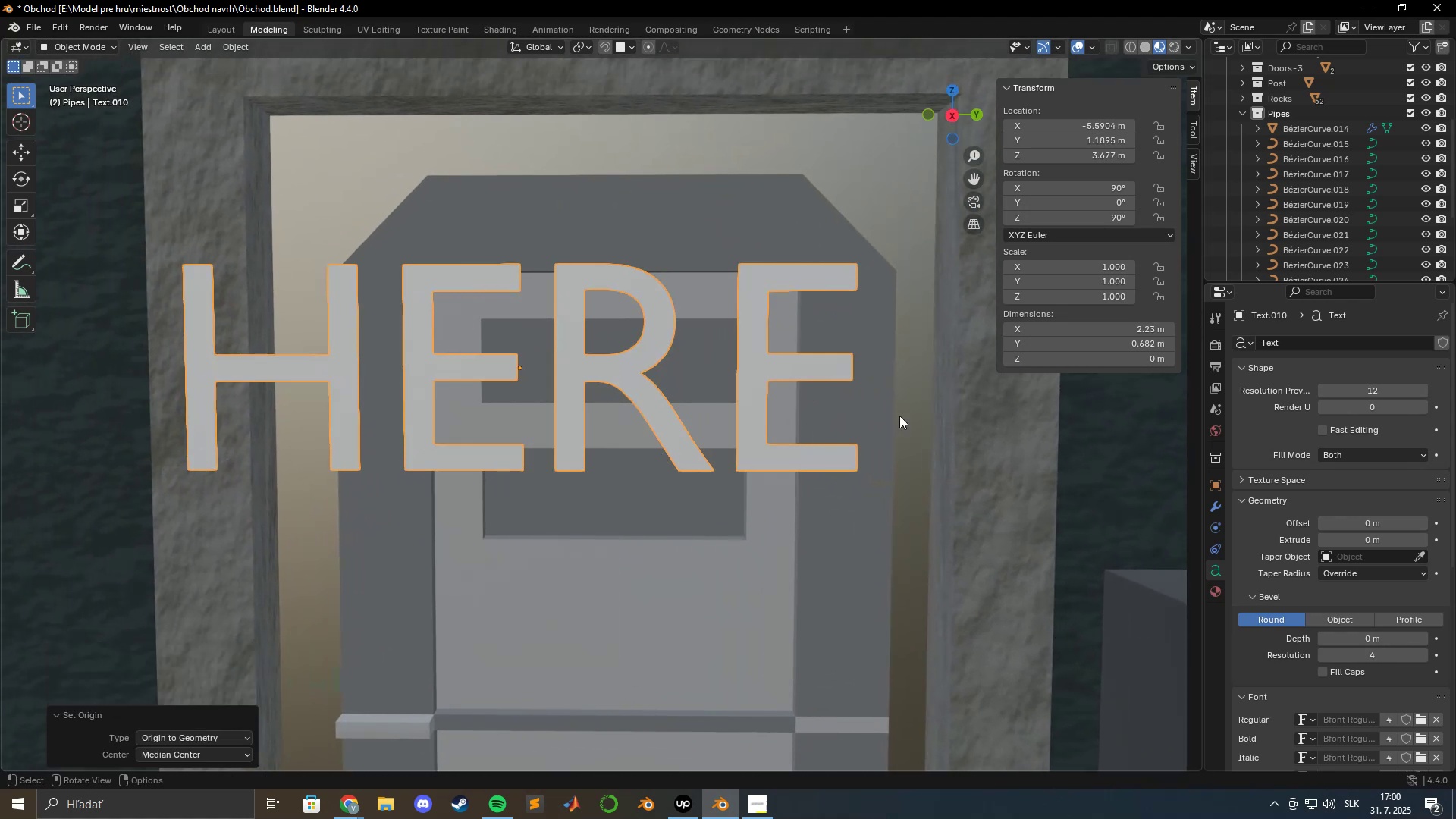 
type(sgxy)
 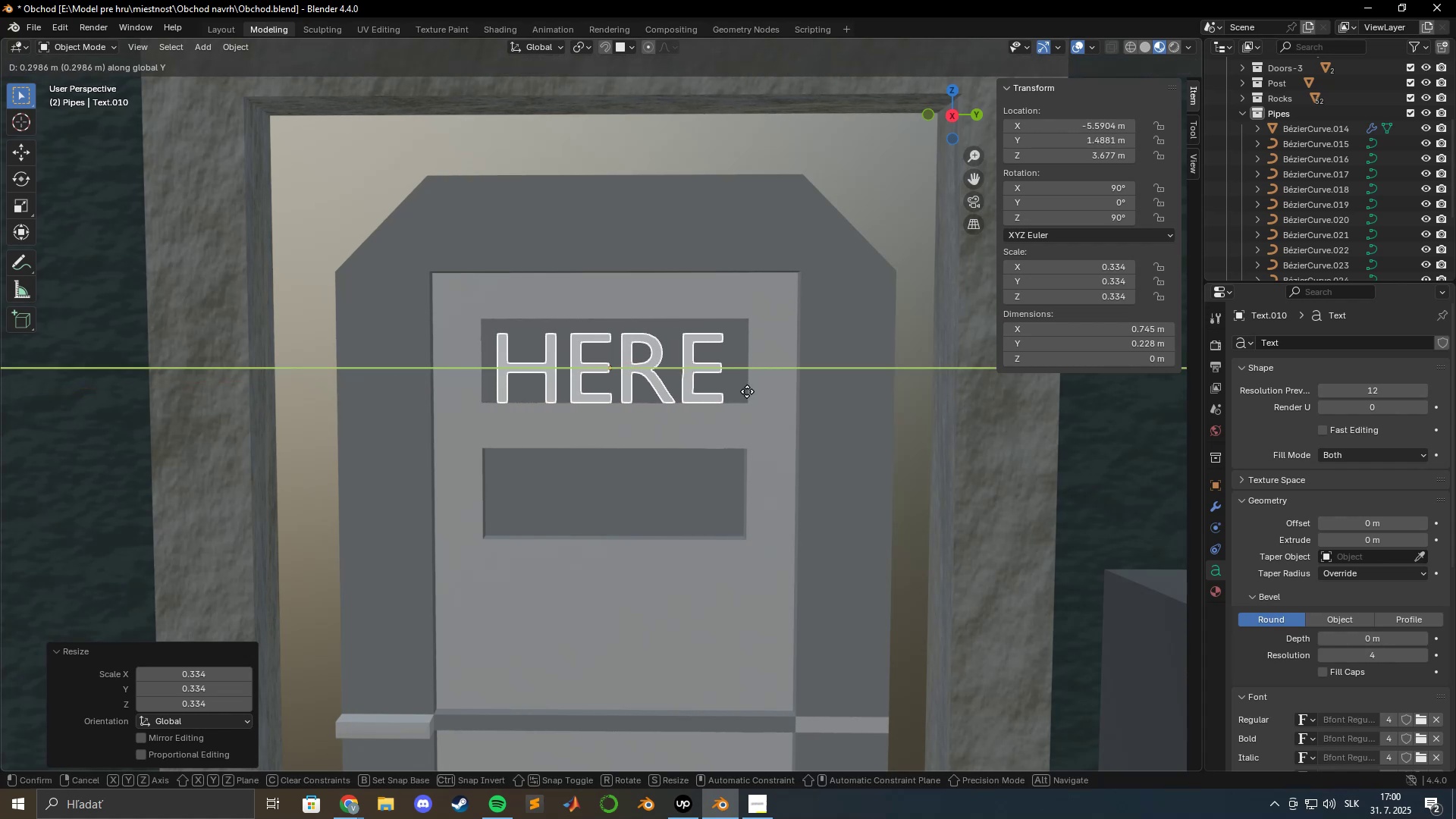 
left_click([748, 391])
 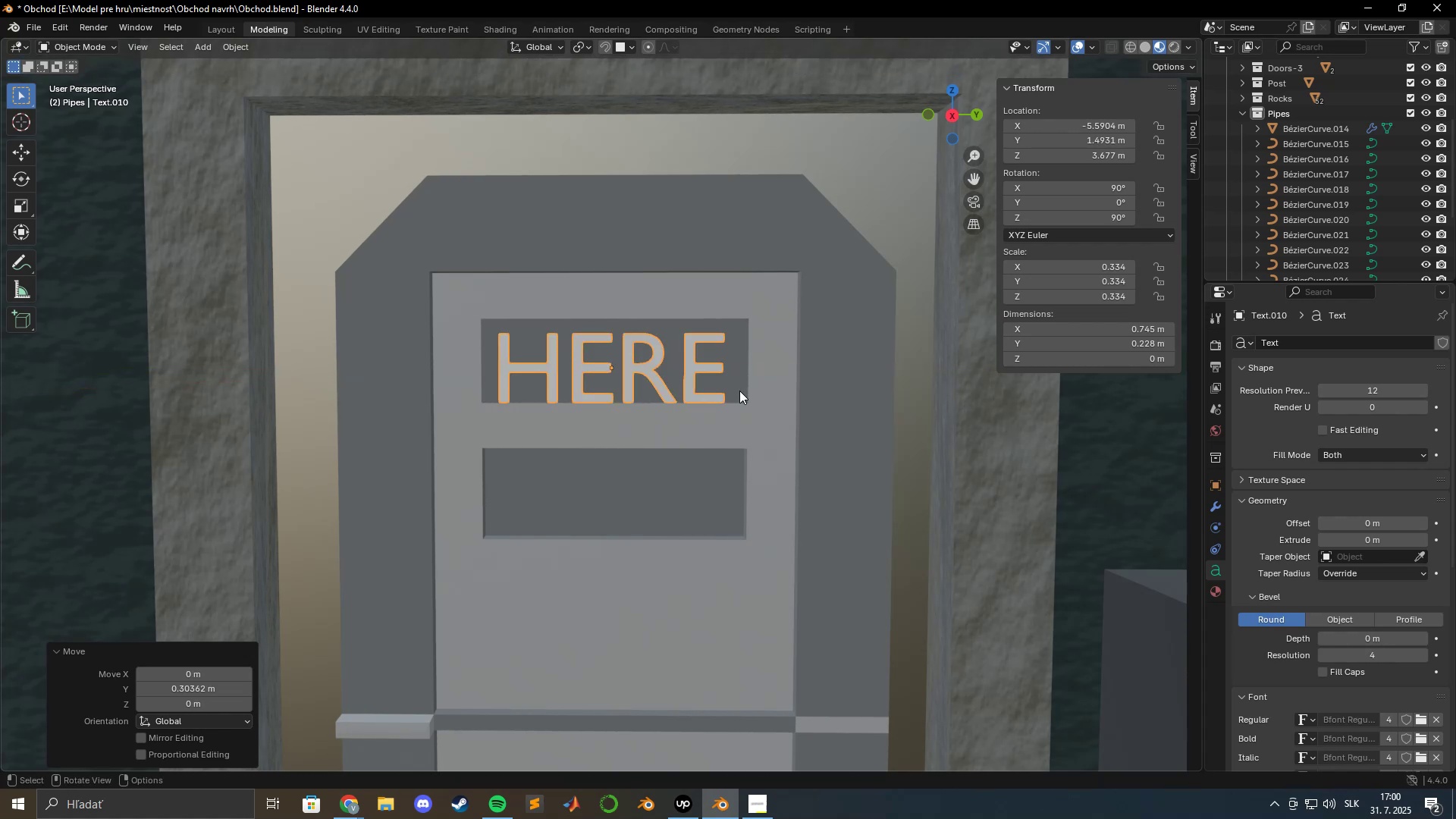 
hold_key(key=ShiftLeft, duration=0.3)
 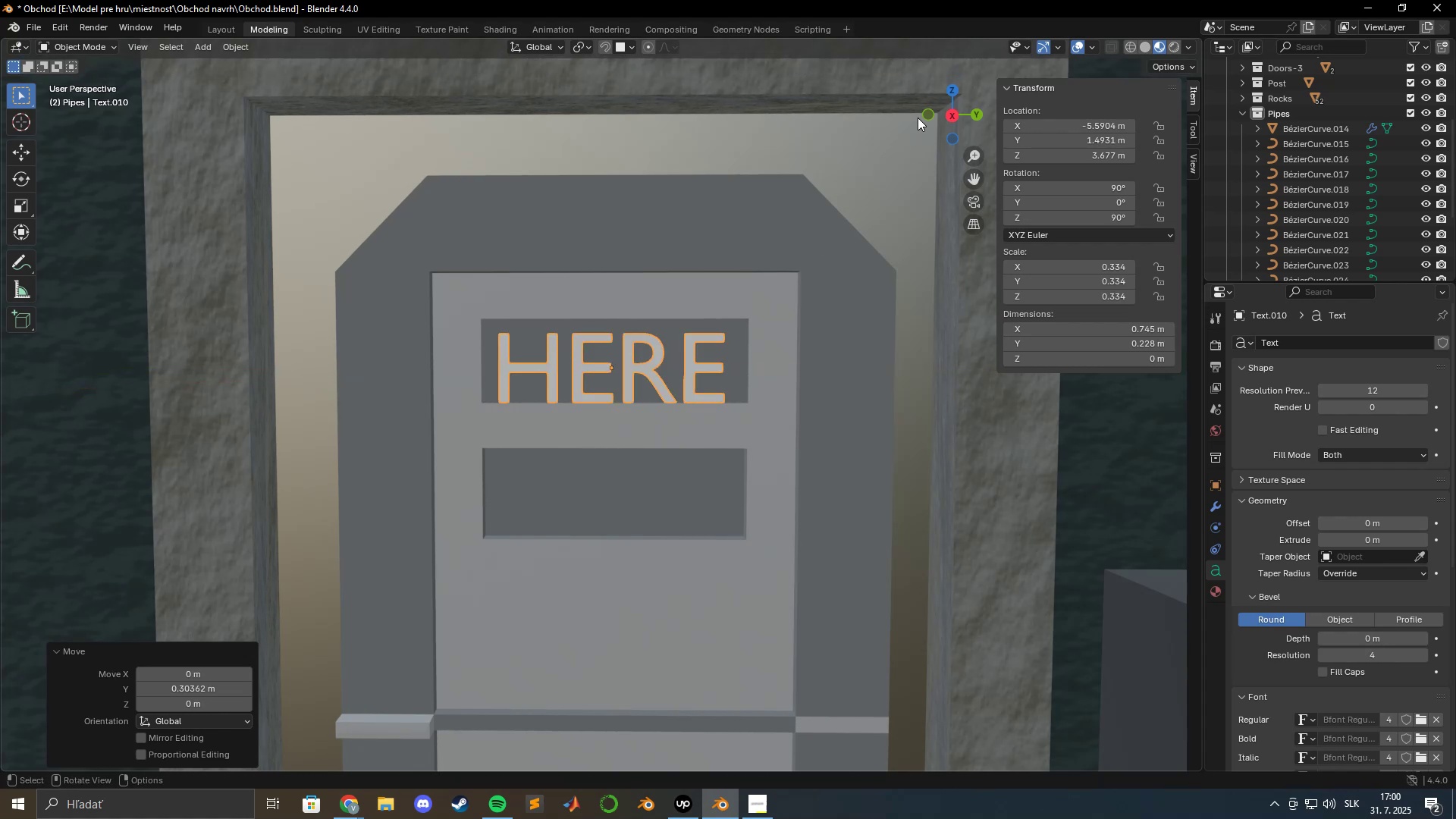 
hold_key(key=ShiftLeft, duration=0.53)
 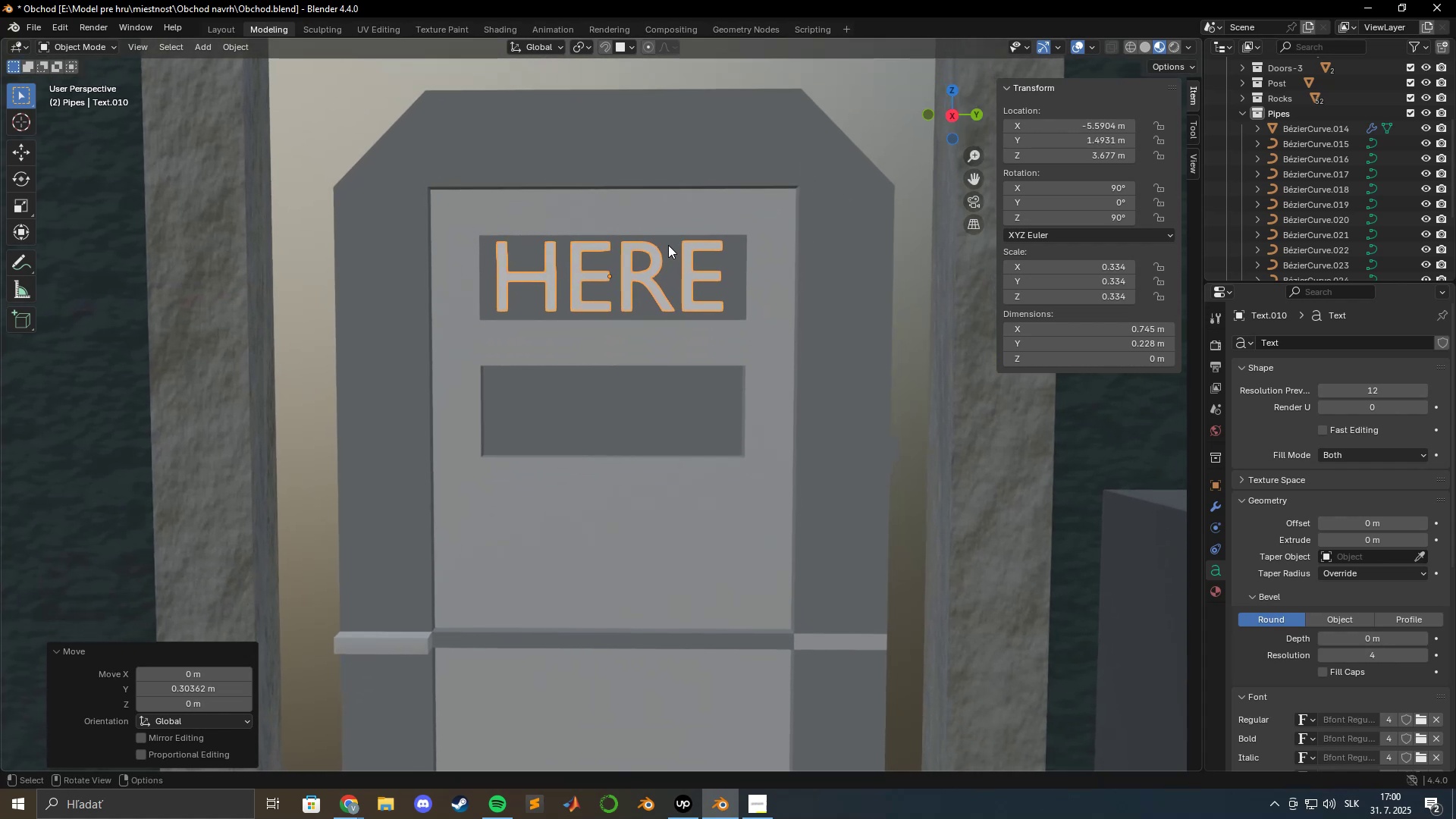 
scroll: coordinate [668, 247], scroll_direction: up, amount: 3.0
 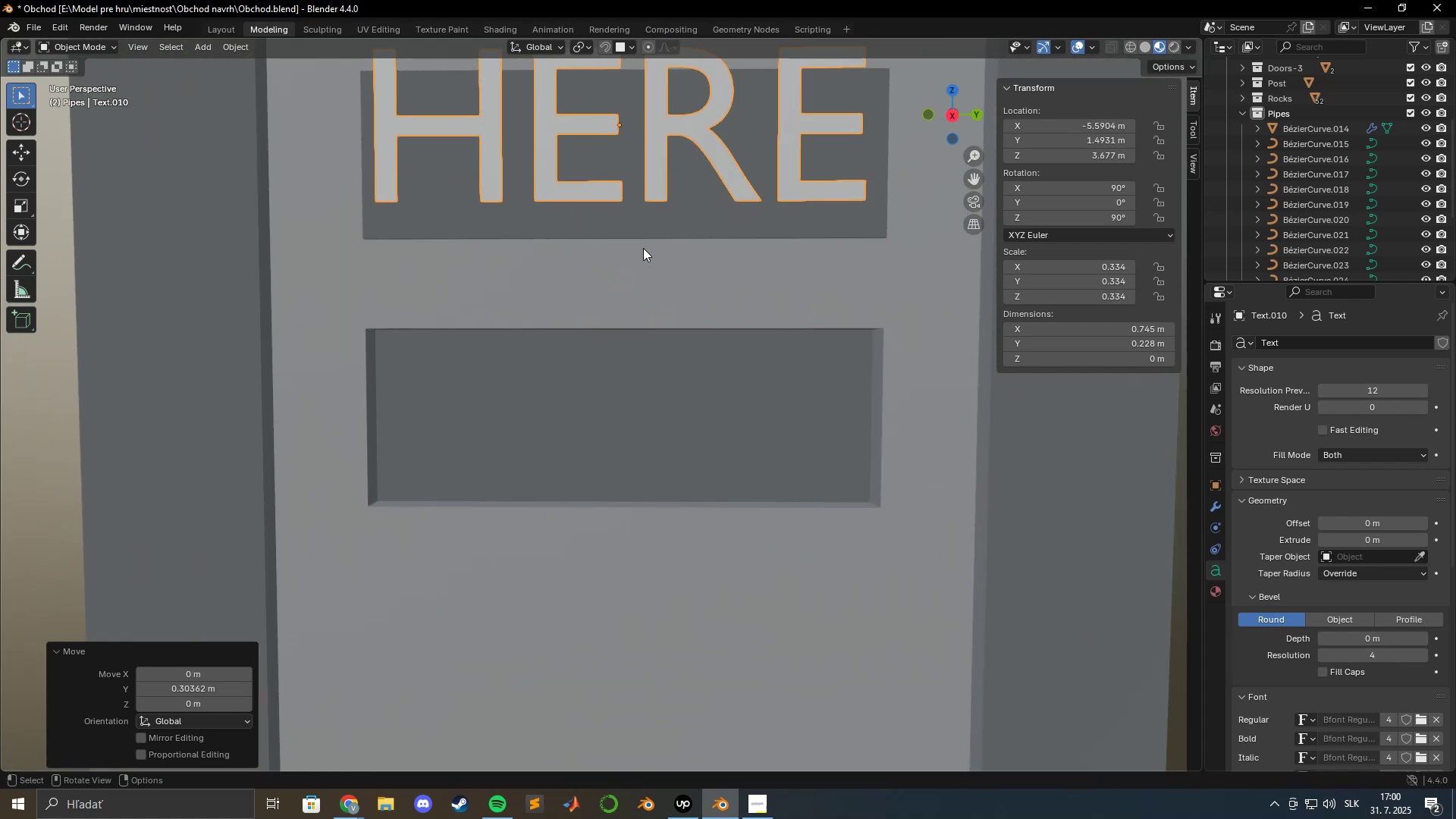 
hold_key(key=ShiftLeft, duration=0.44)
 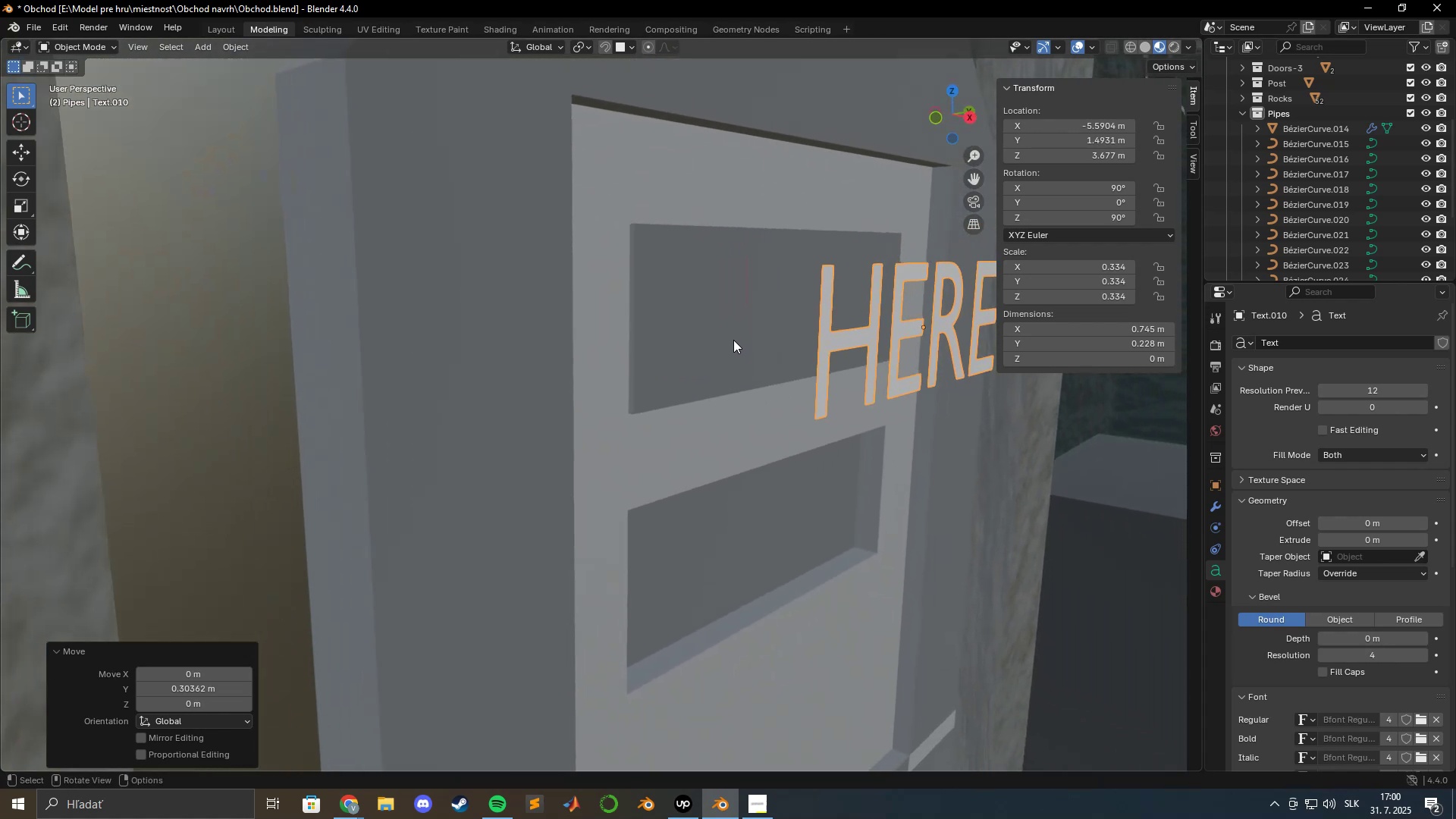 
type(gx)
 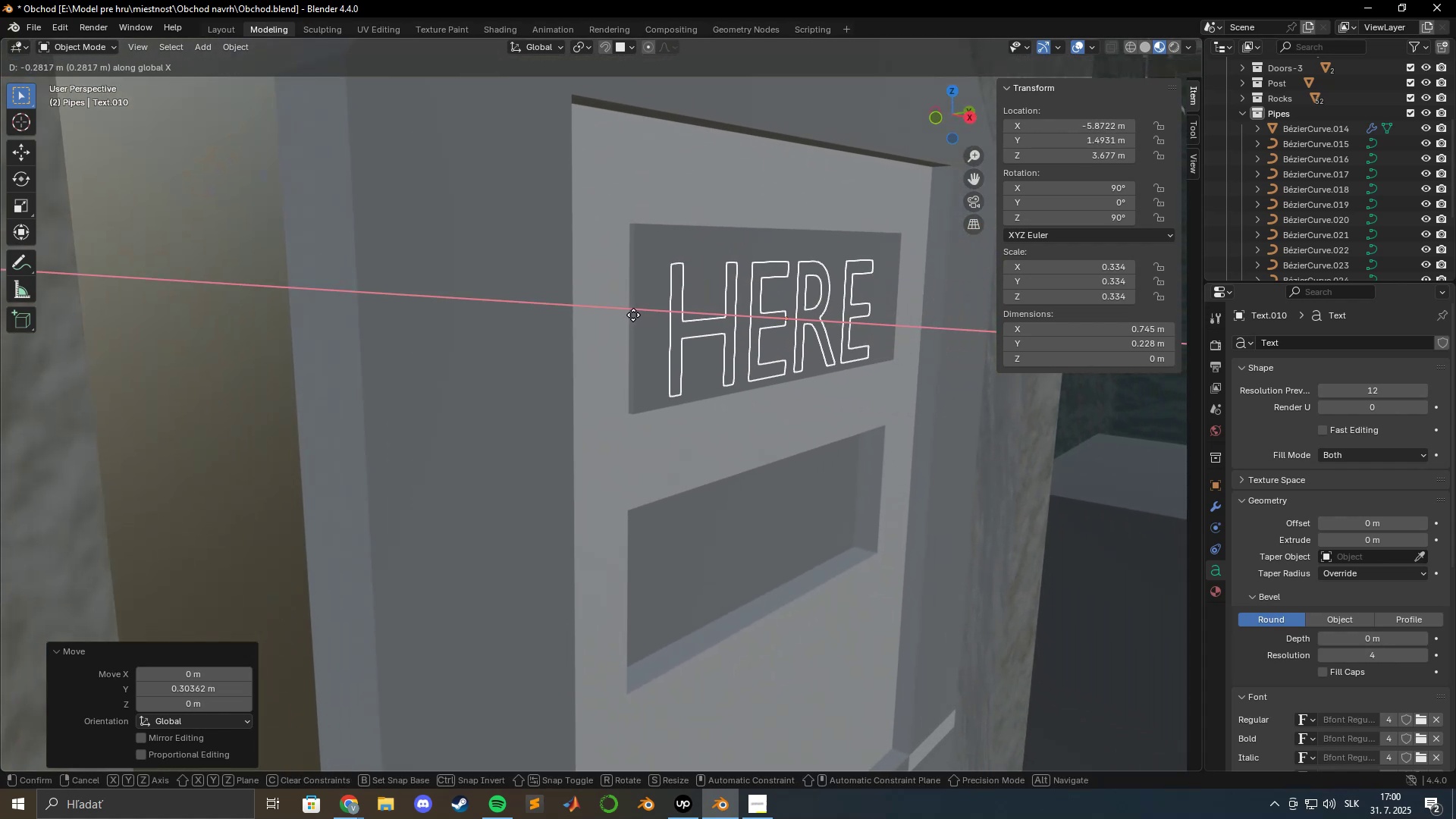 
left_click([645, 316])
 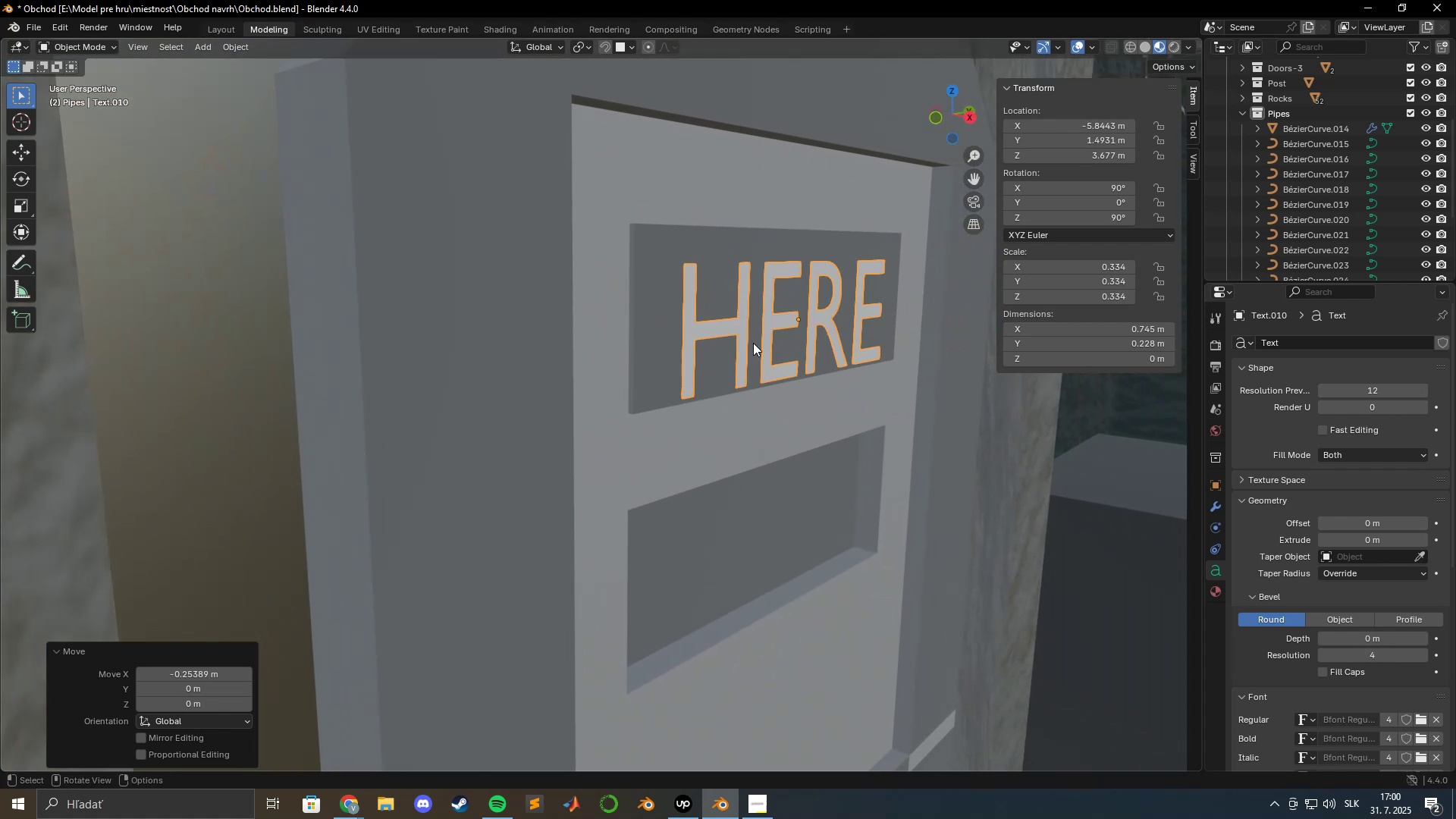 
hold_key(key=ShiftLeft, duration=0.4)
 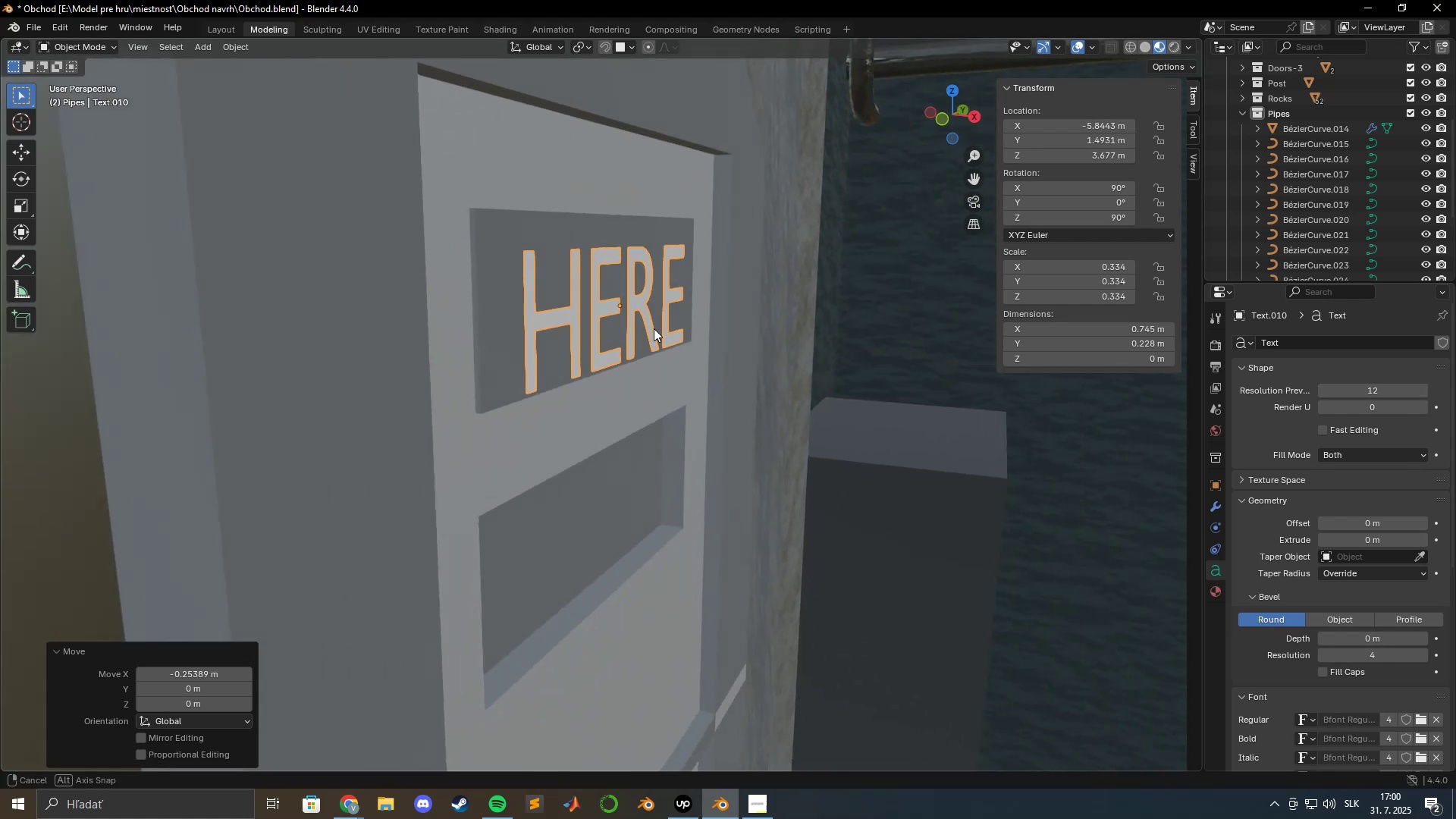 
hold_key(key=ShiftLeft, duration=0.52)
 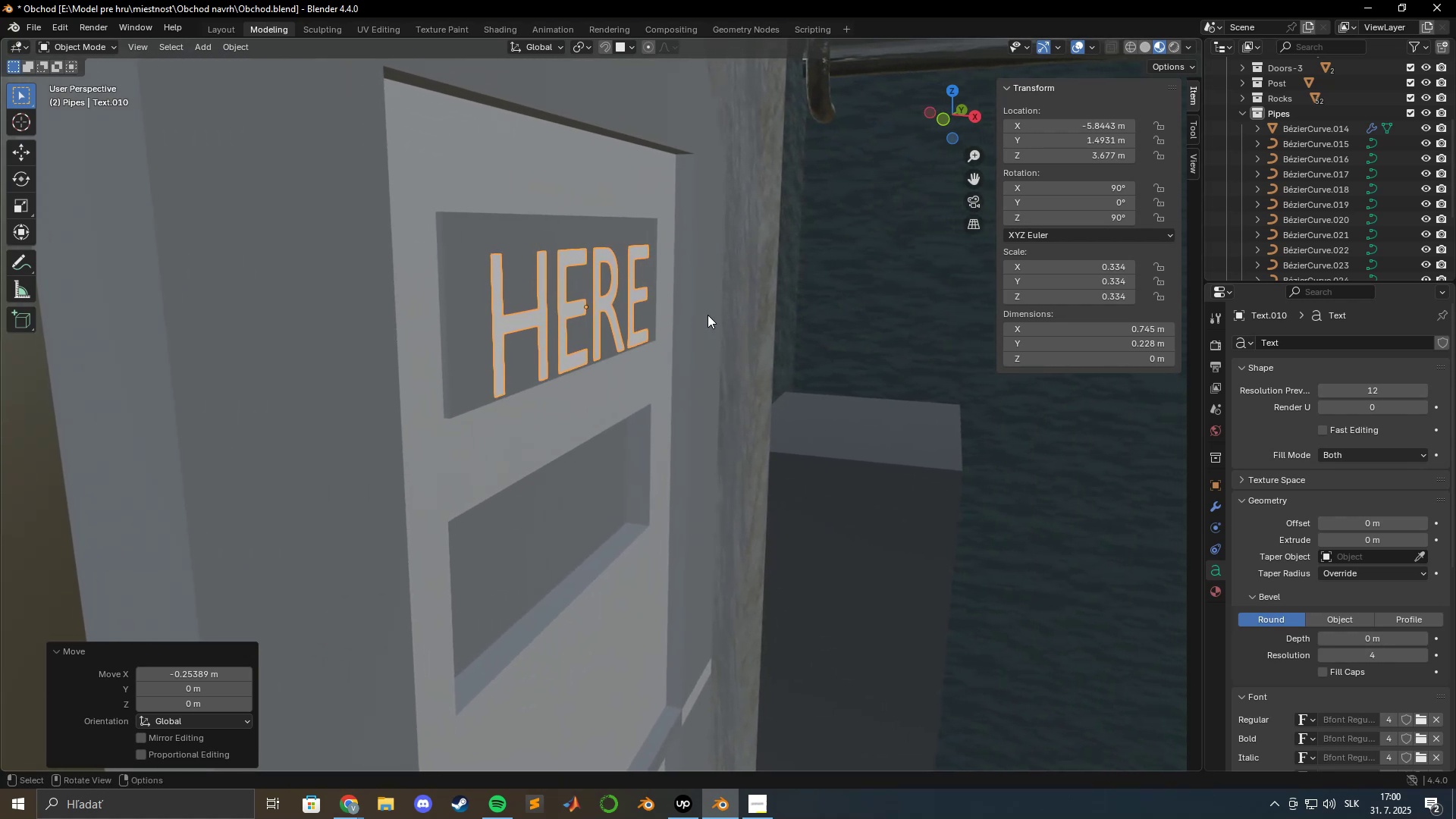 
key(S)
 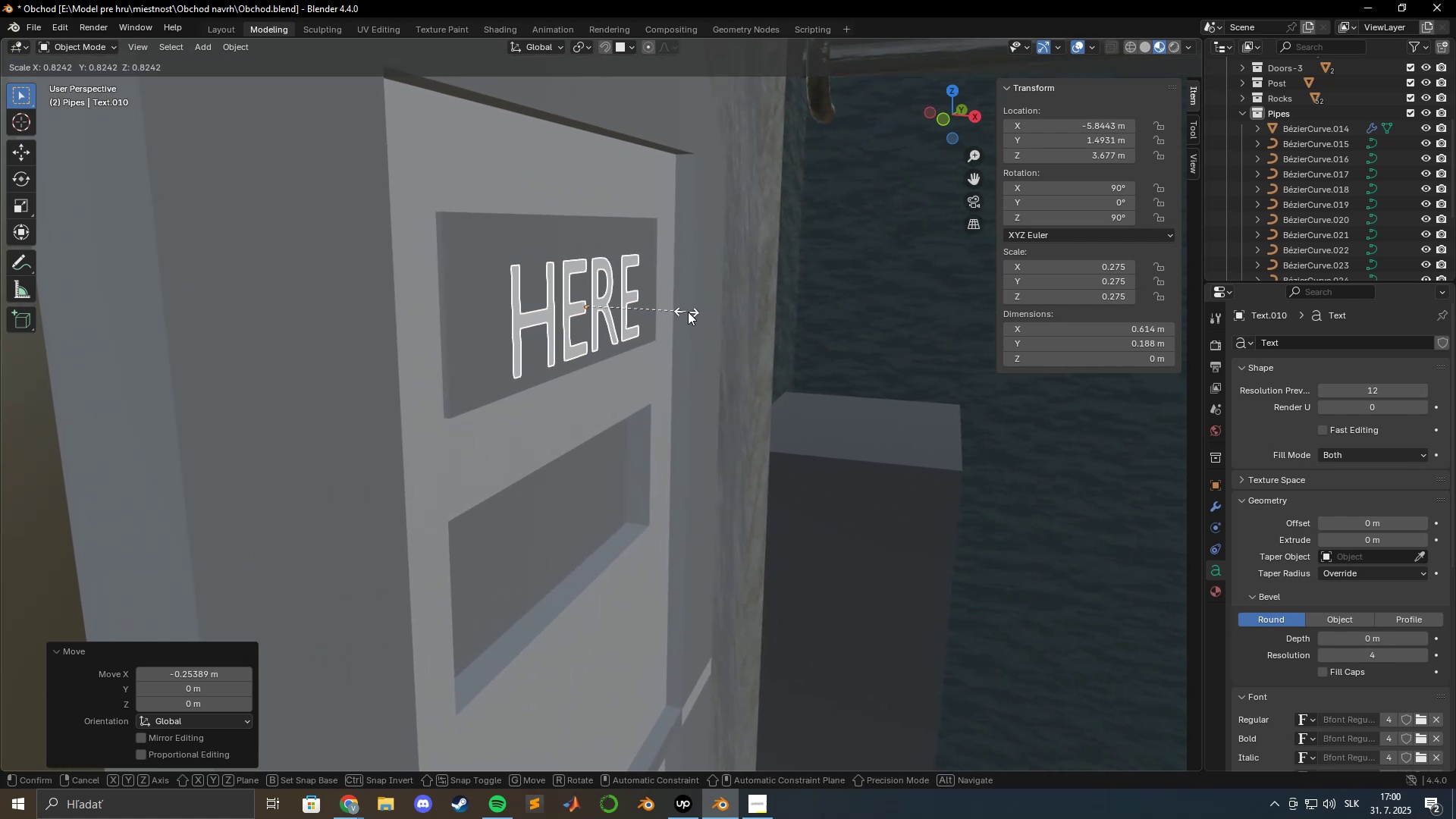 
hold_key(key=ShiftLeft, duration=0.71)
left_click([673, 316])
 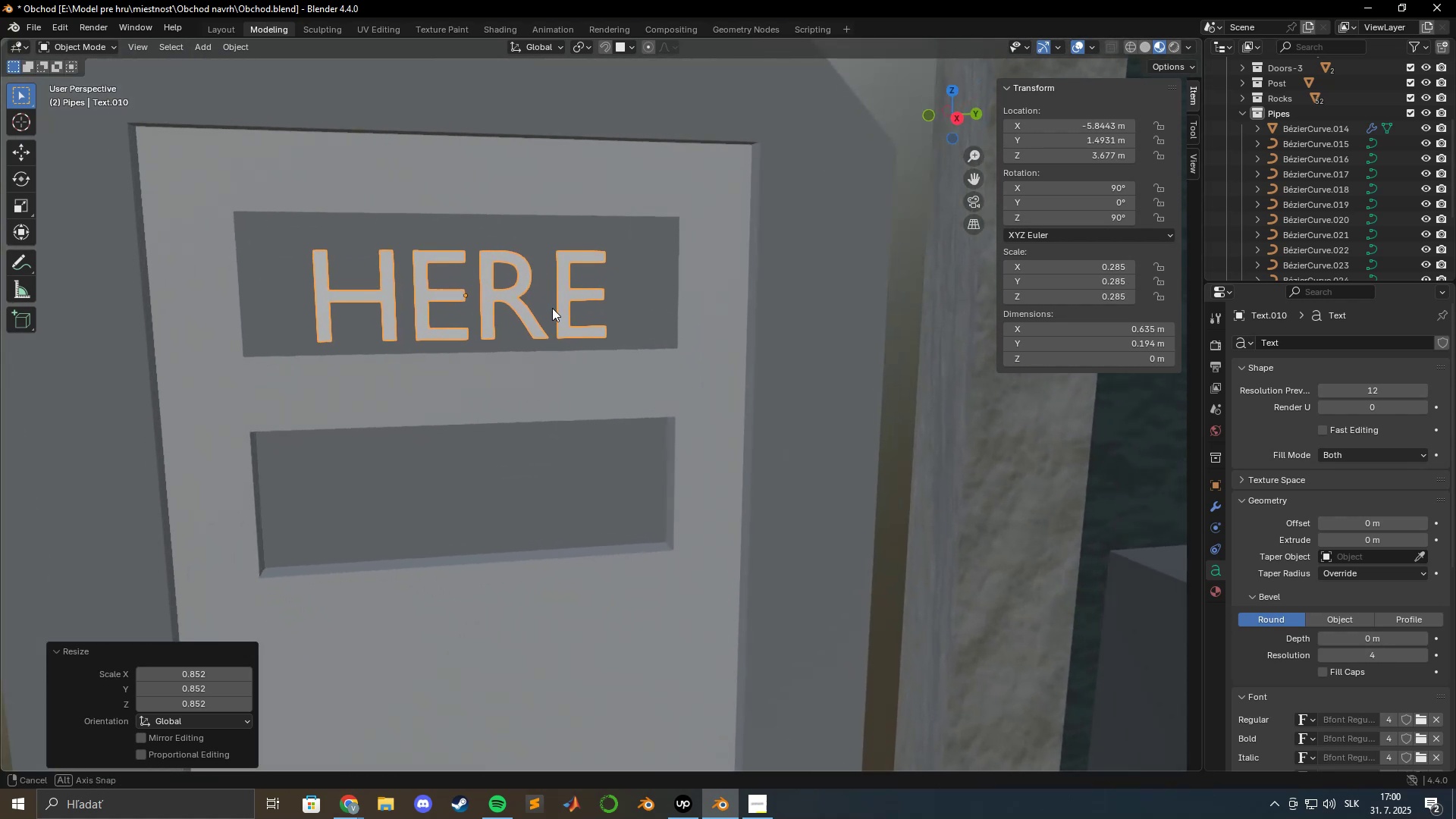 
hold_key(key=ShiftLeft, duration=0.41)
 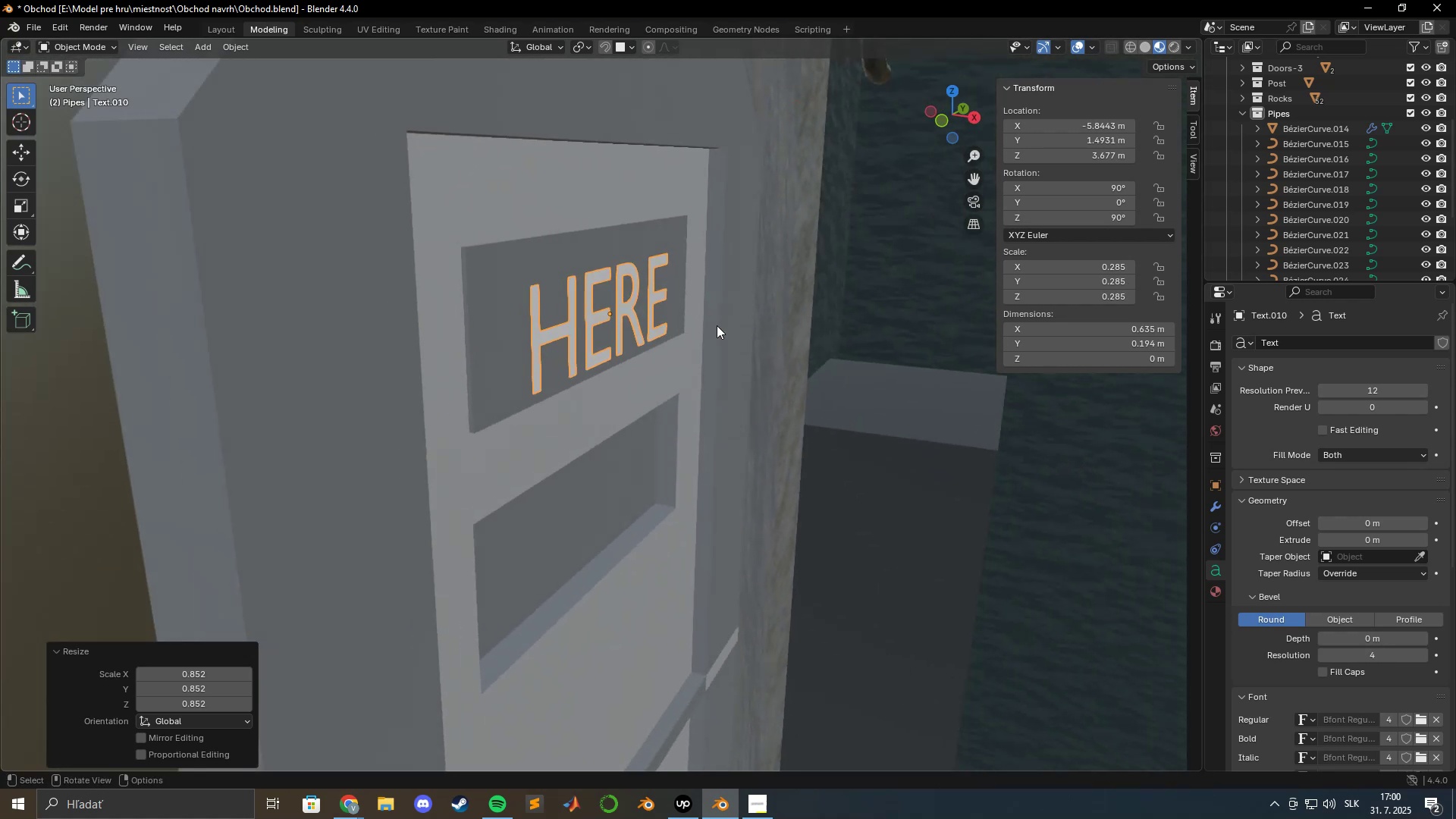 
key(Tab)
 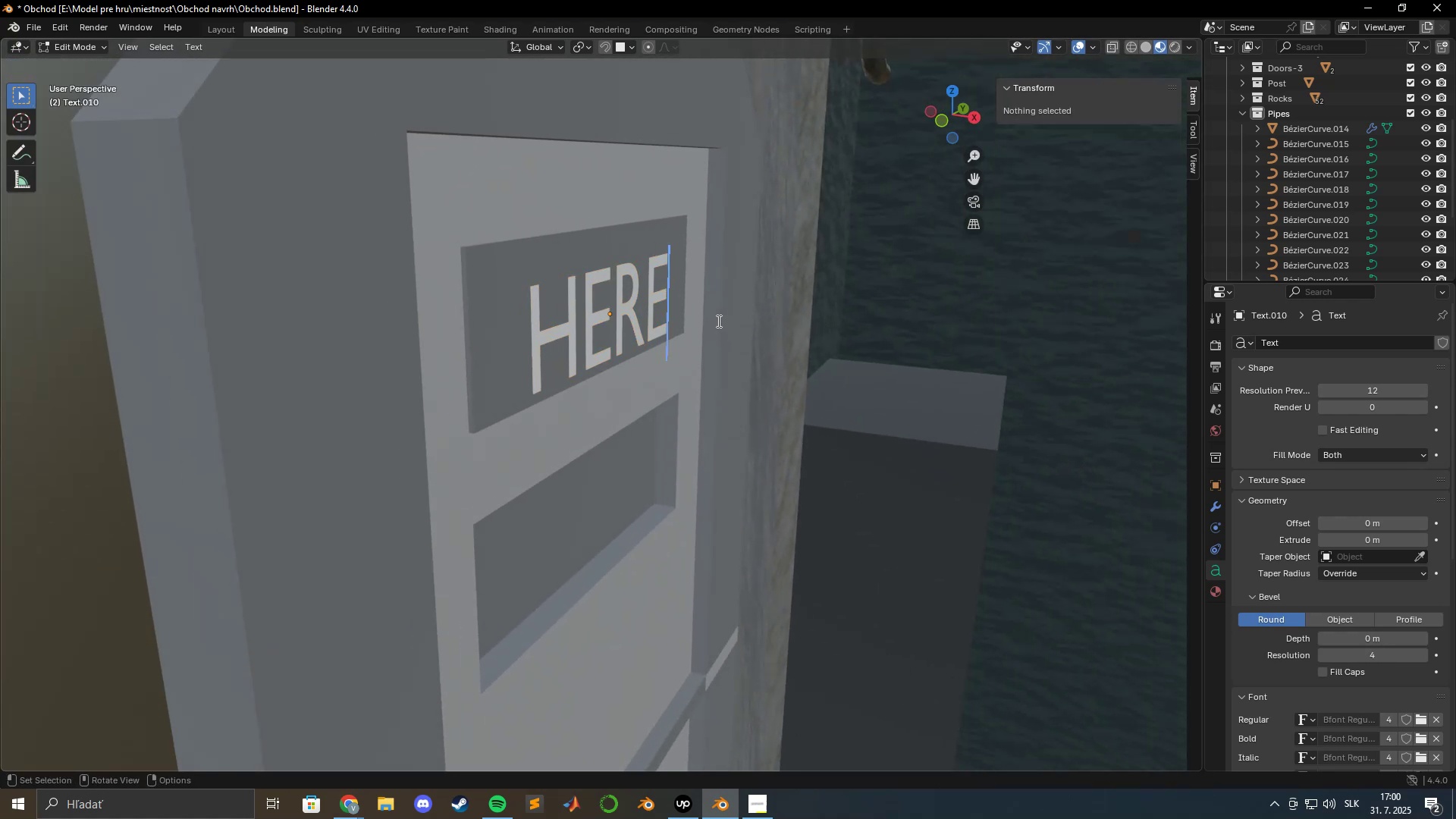 
key(Tab)
 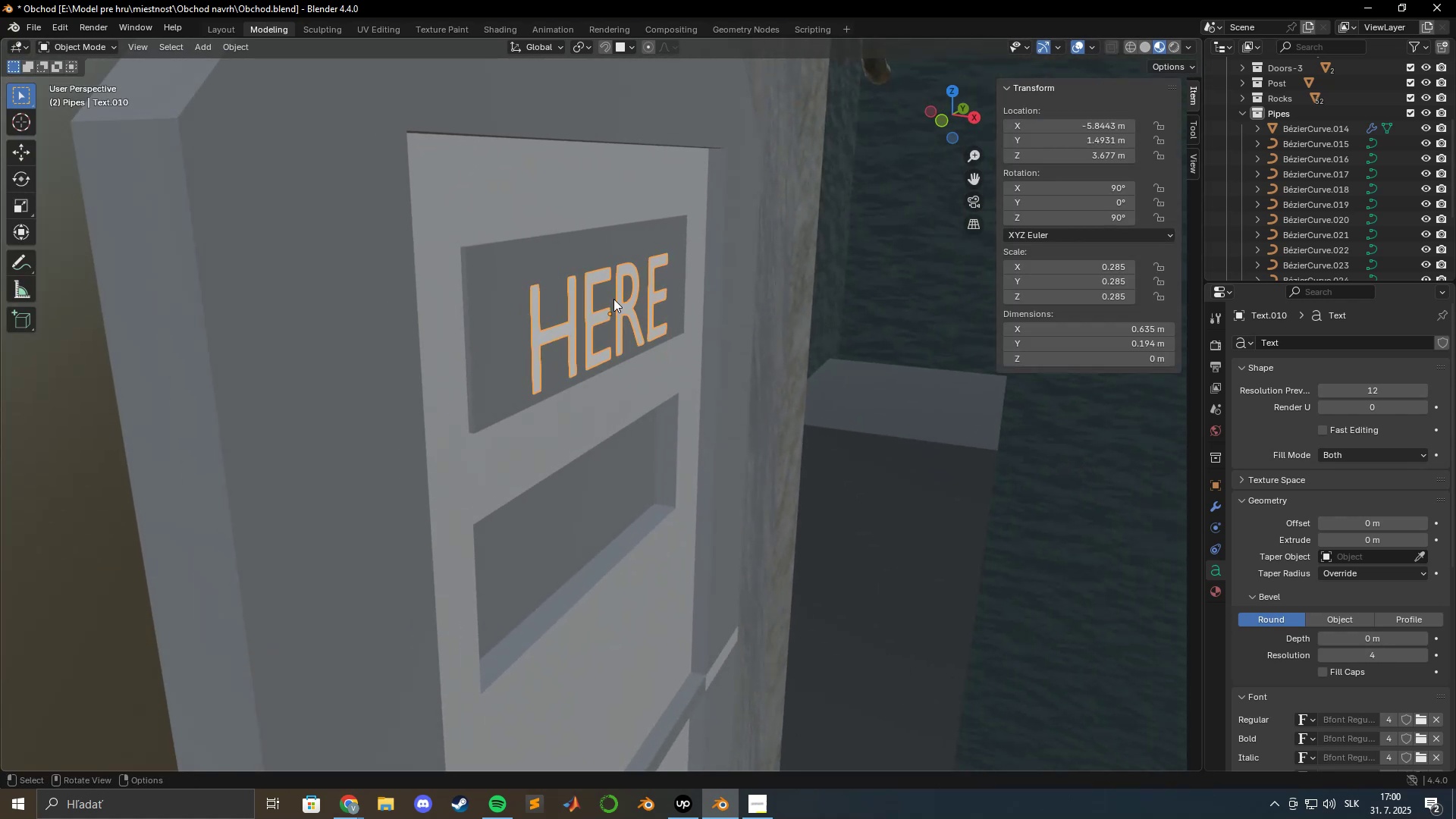 
key(A)
 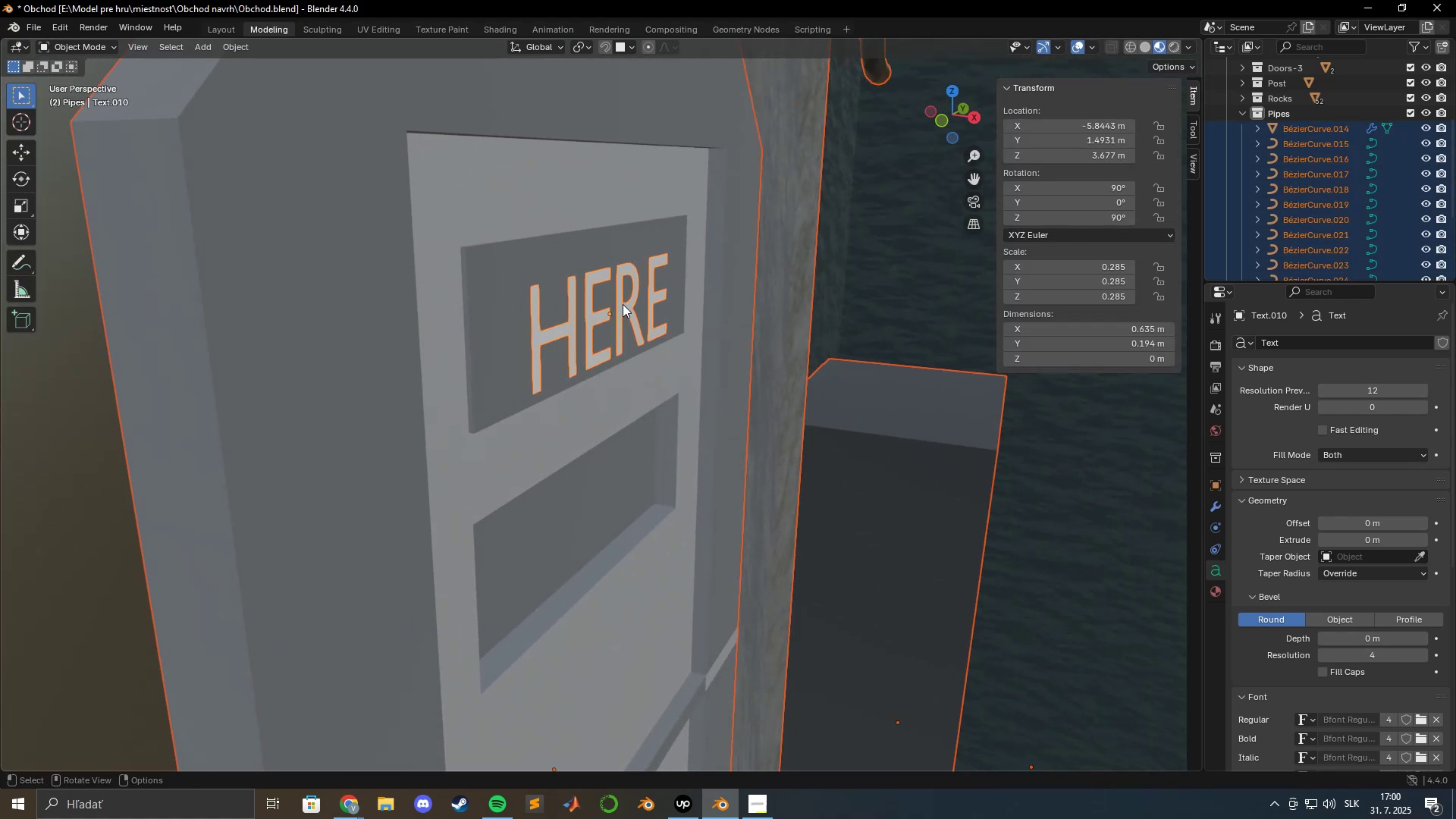 
key(Escape)
 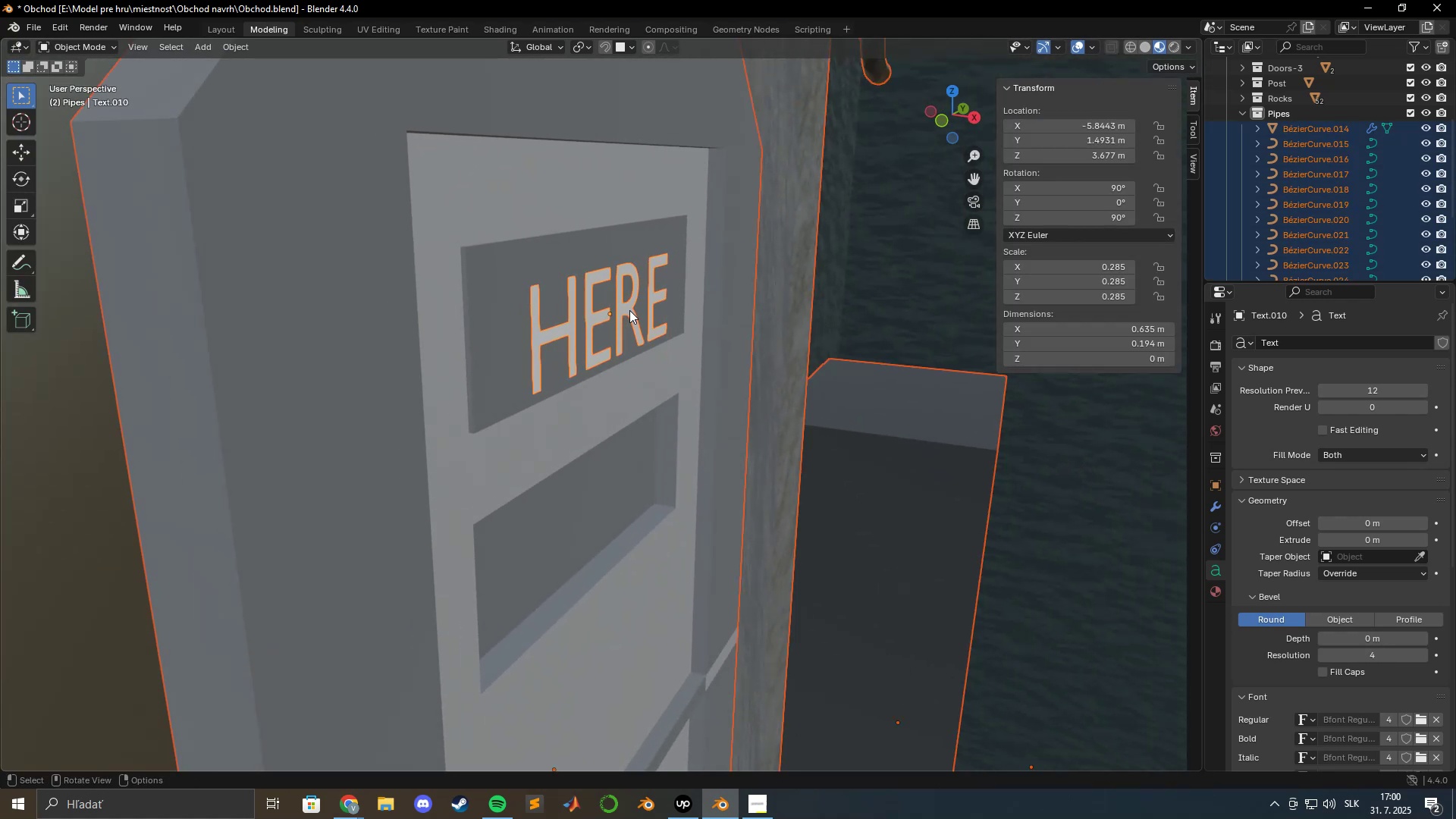 
key(Tab)
 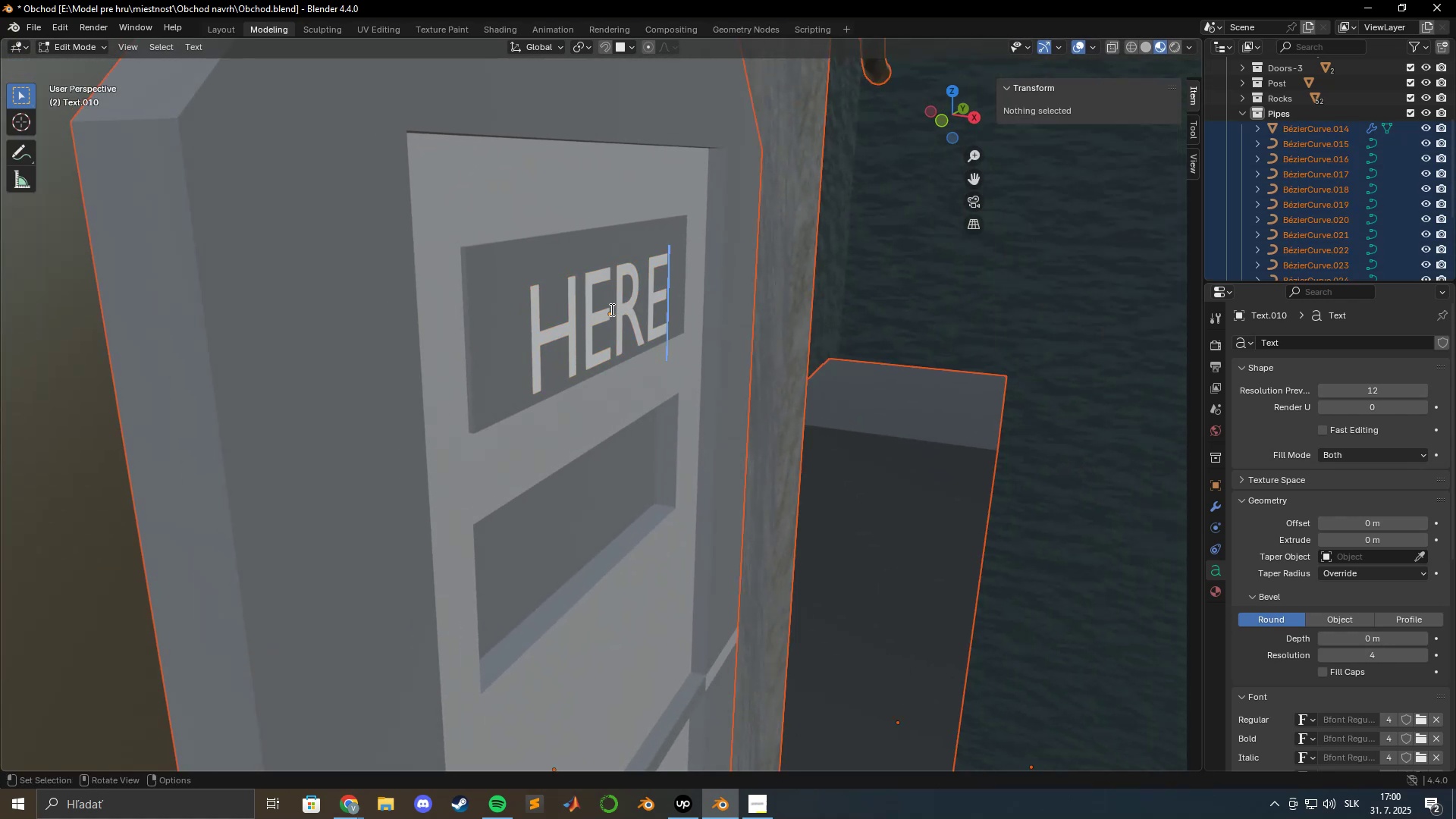 
key(Tab)
 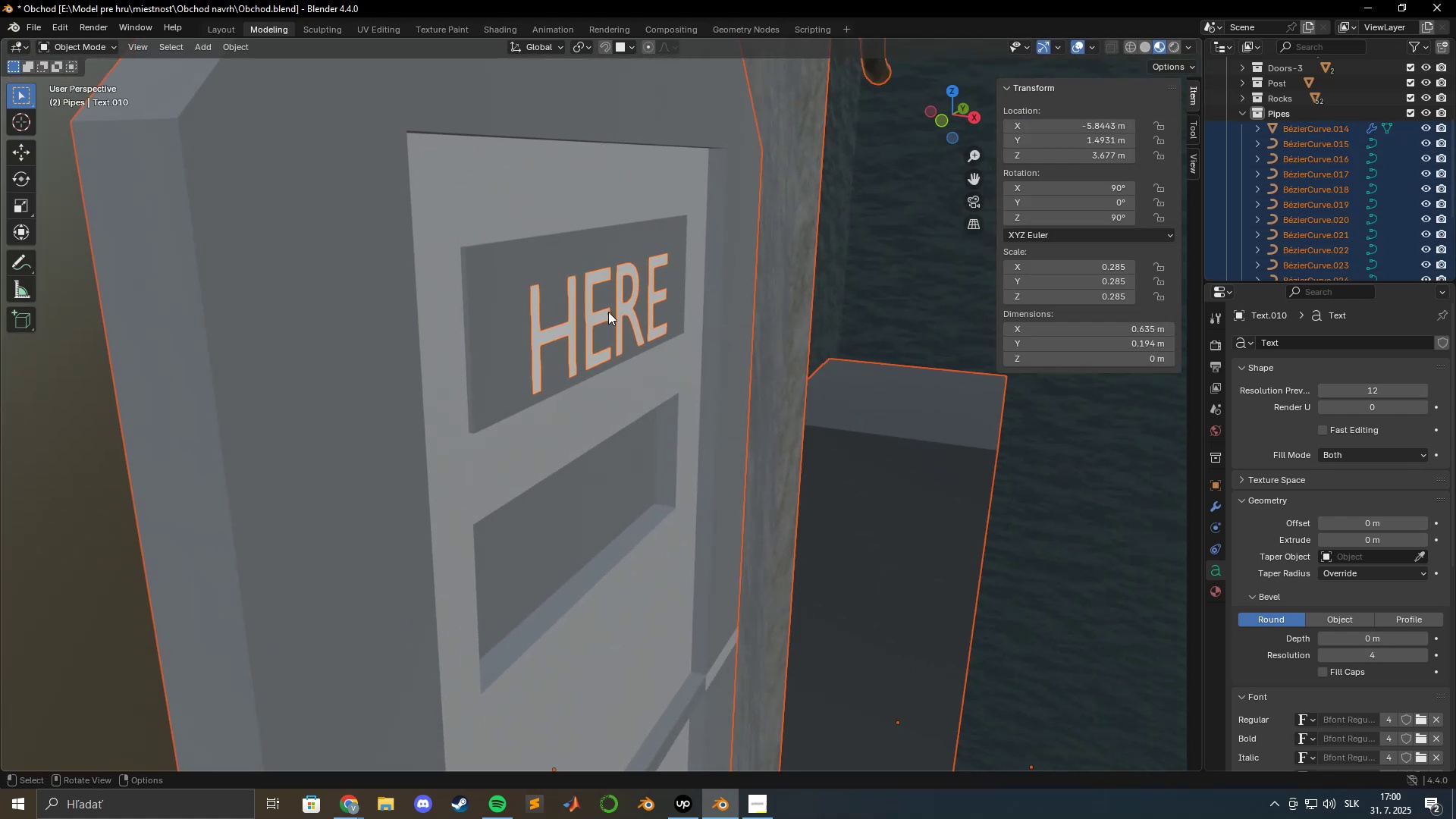 
left_click([608, 312])
 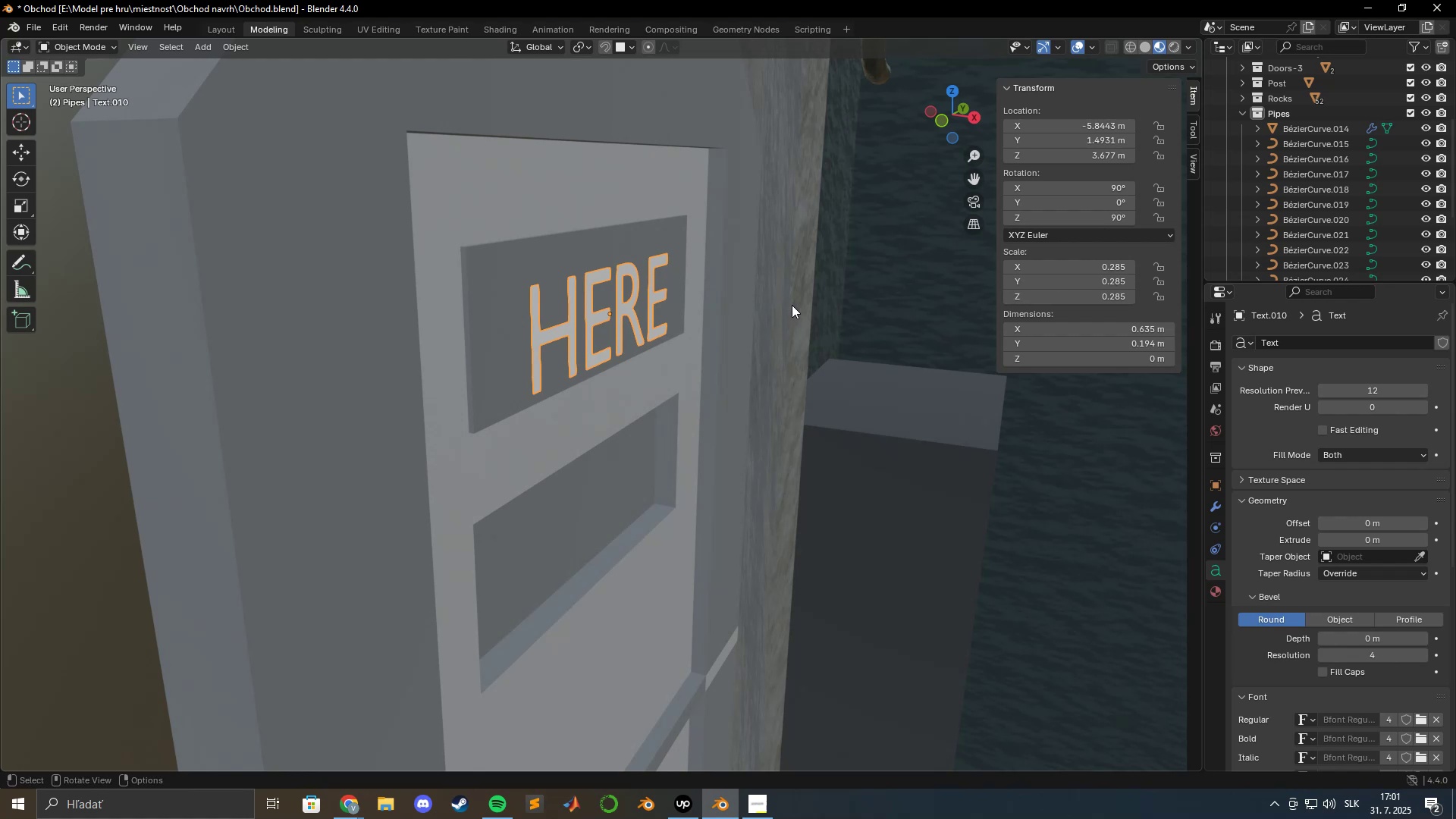 
right_click([629, 312])
 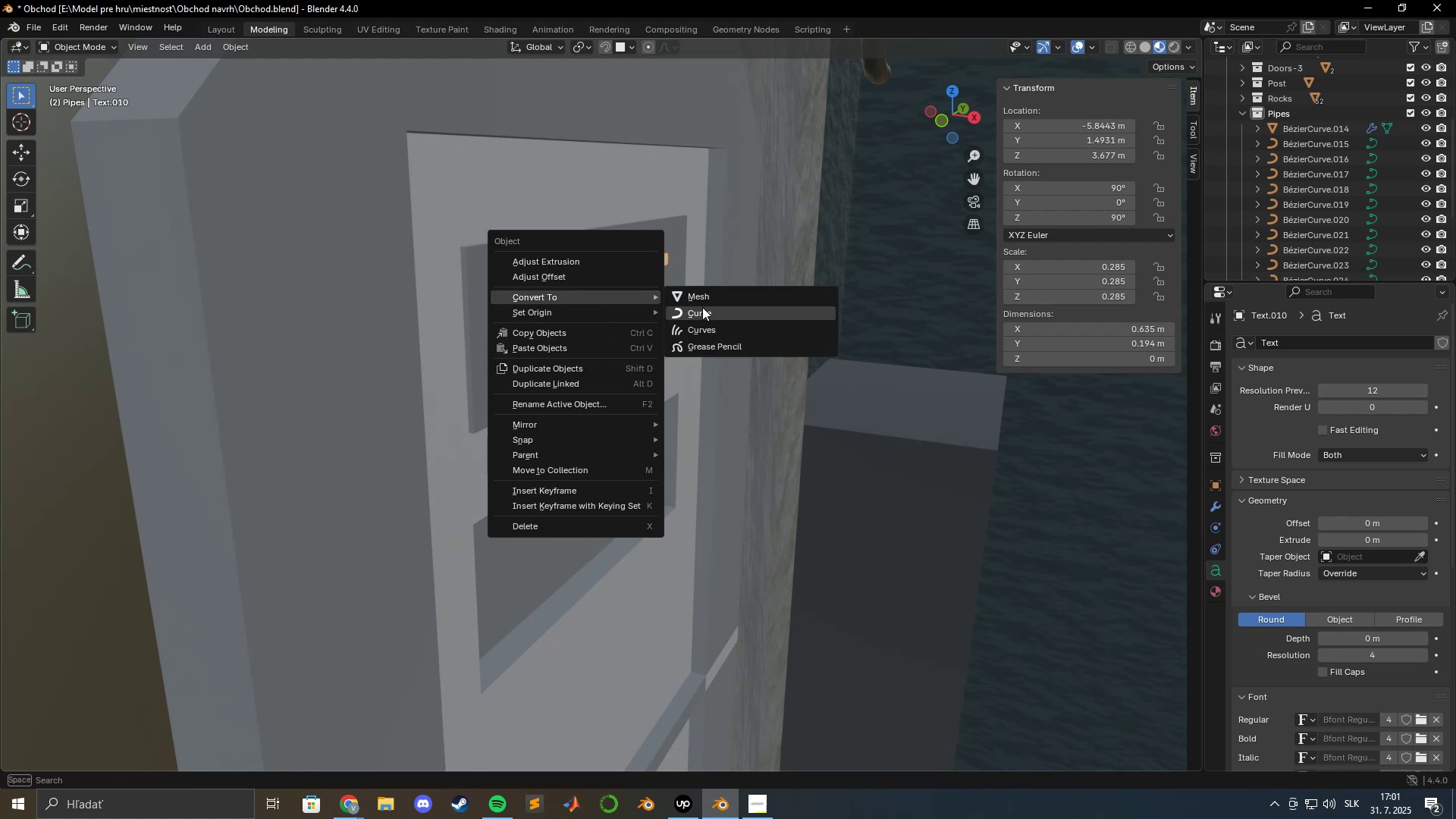 
left_click([711, 297])
 